 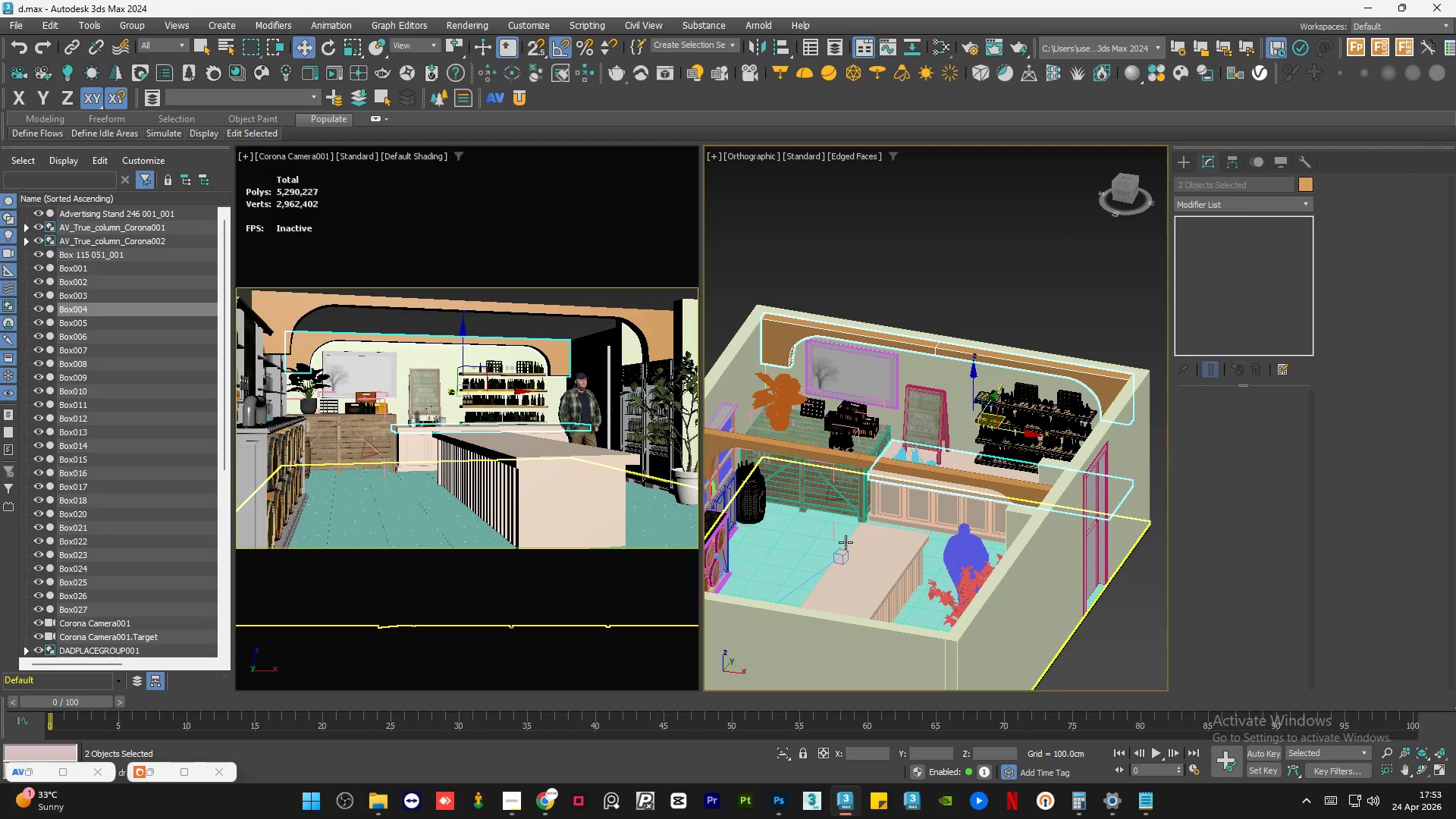 
key(Alt+Q)
 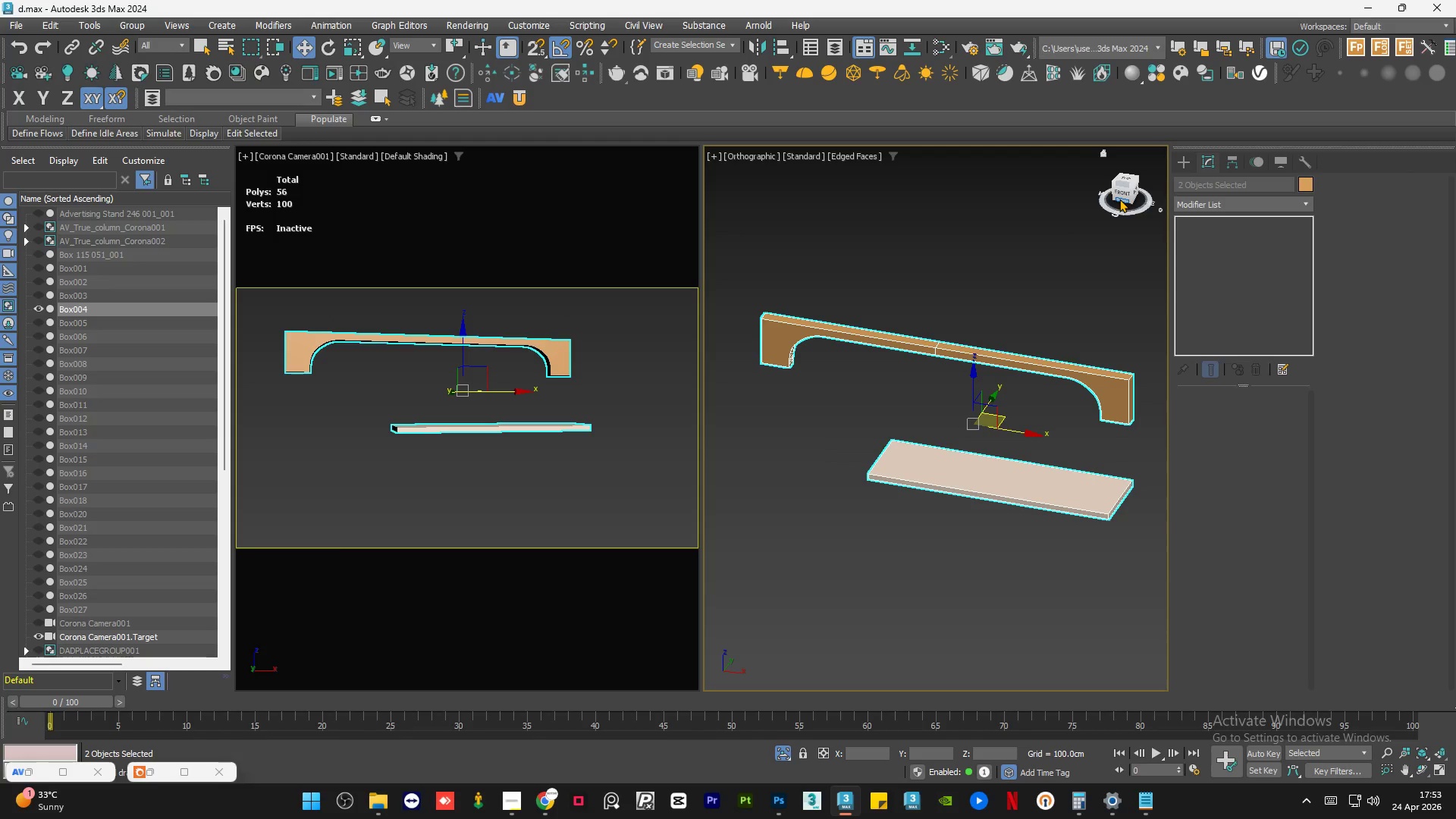 
left_click([1120, 193])
 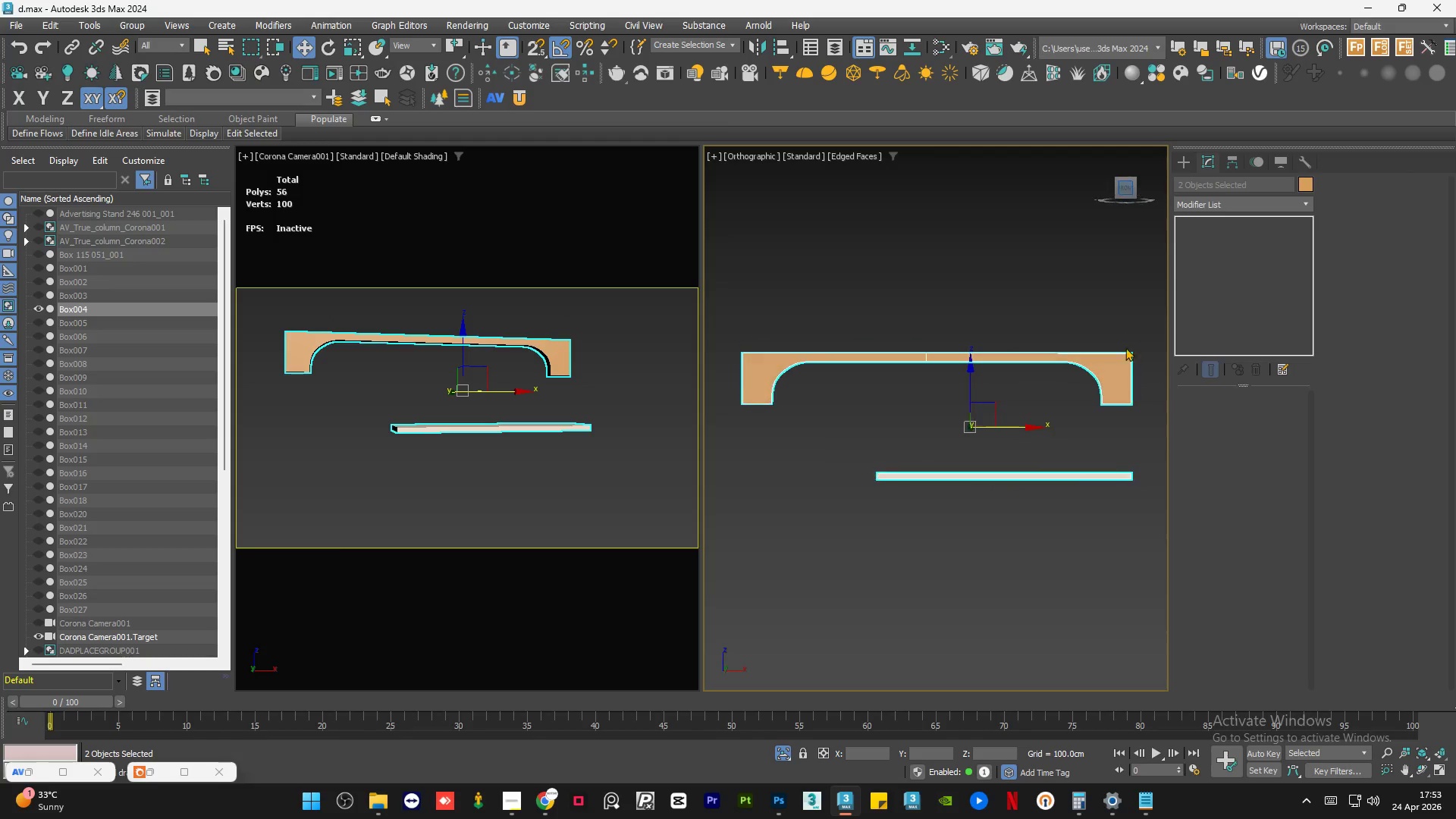 
left_click([1116, 362])
 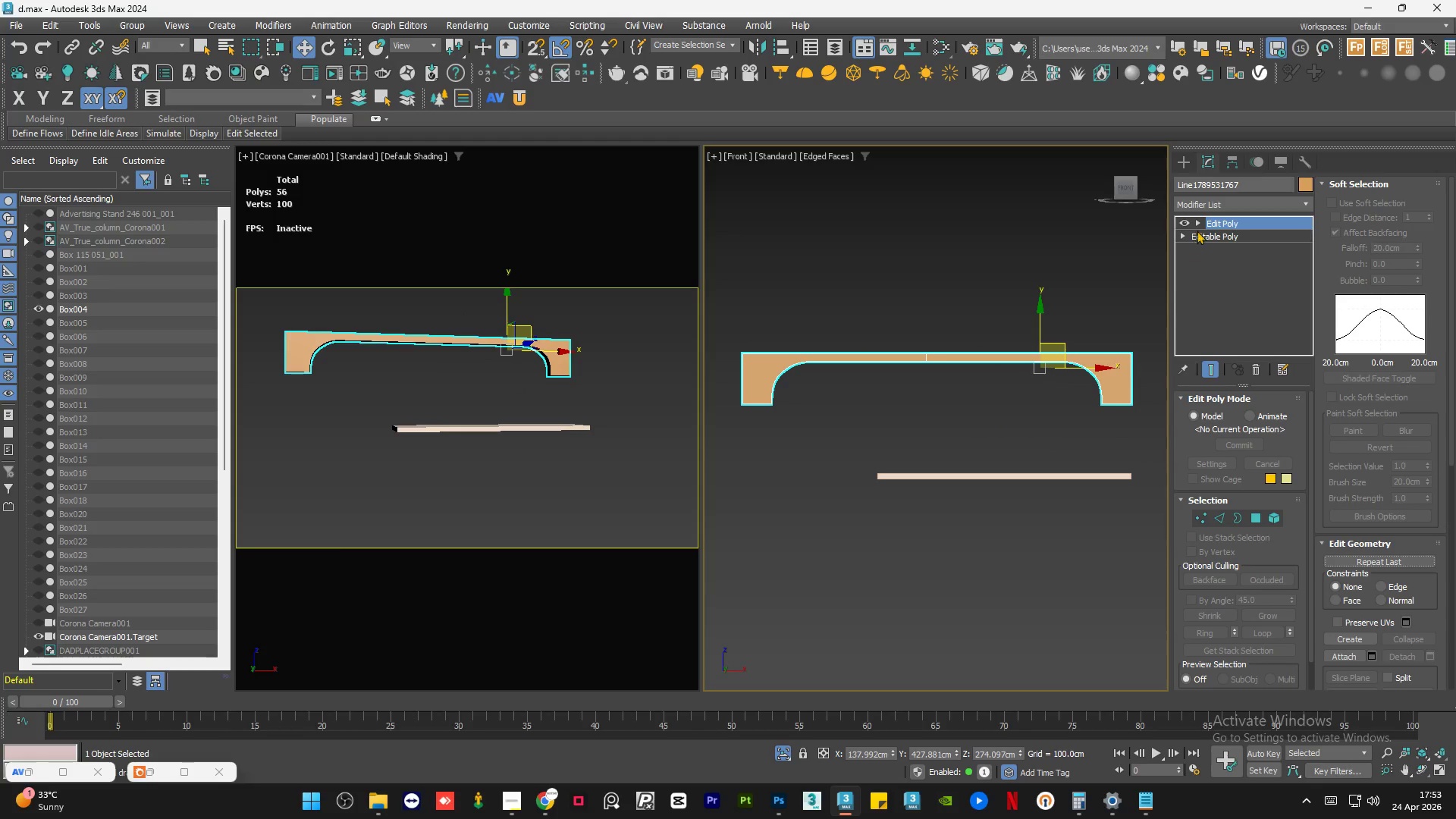 
left_click([1197, 222])
 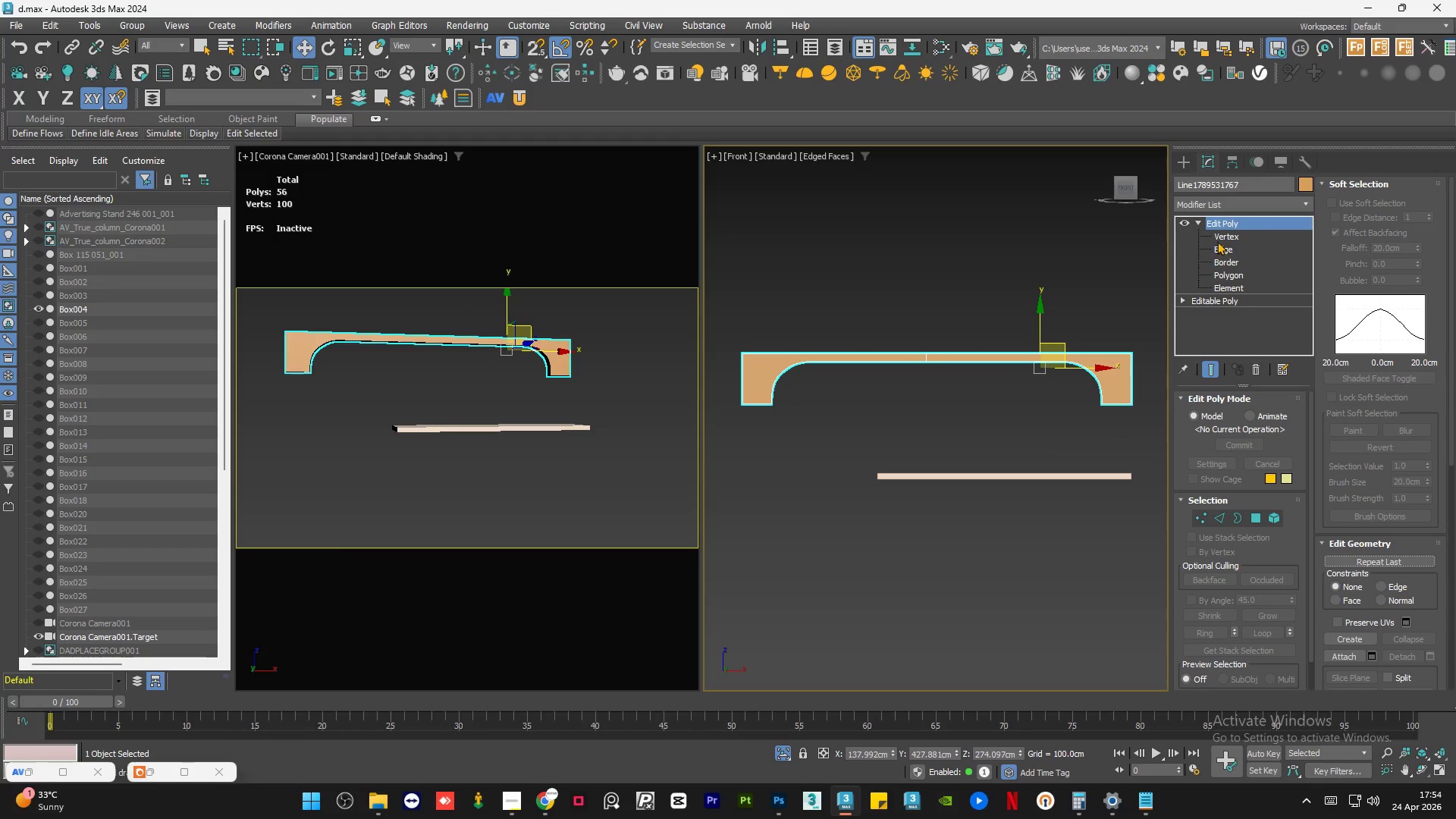 
left_click([1222, 234])
 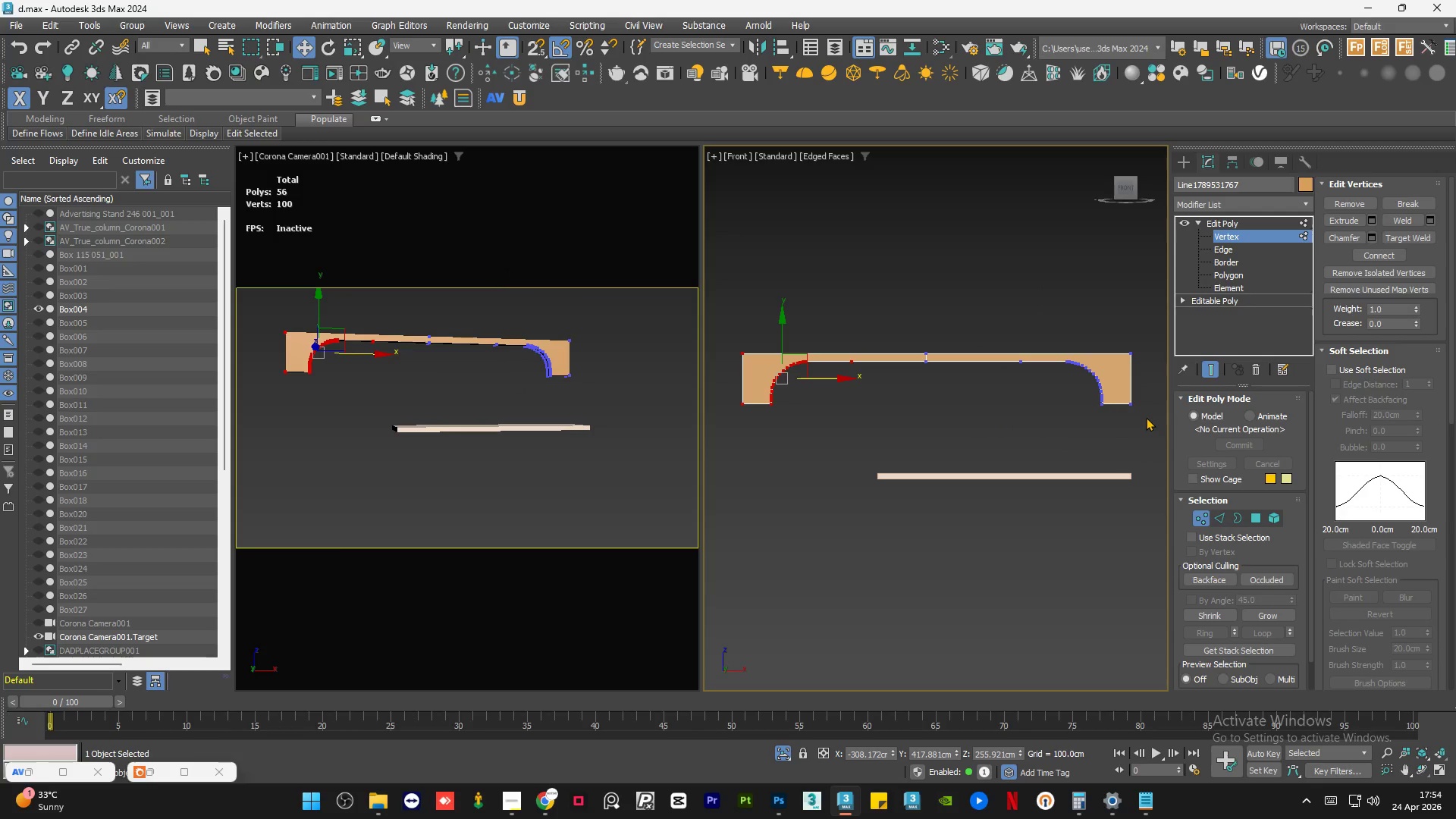 
left_click_drag(start_coordinate=[1121, 419], to_coordinate=[948, 385])
 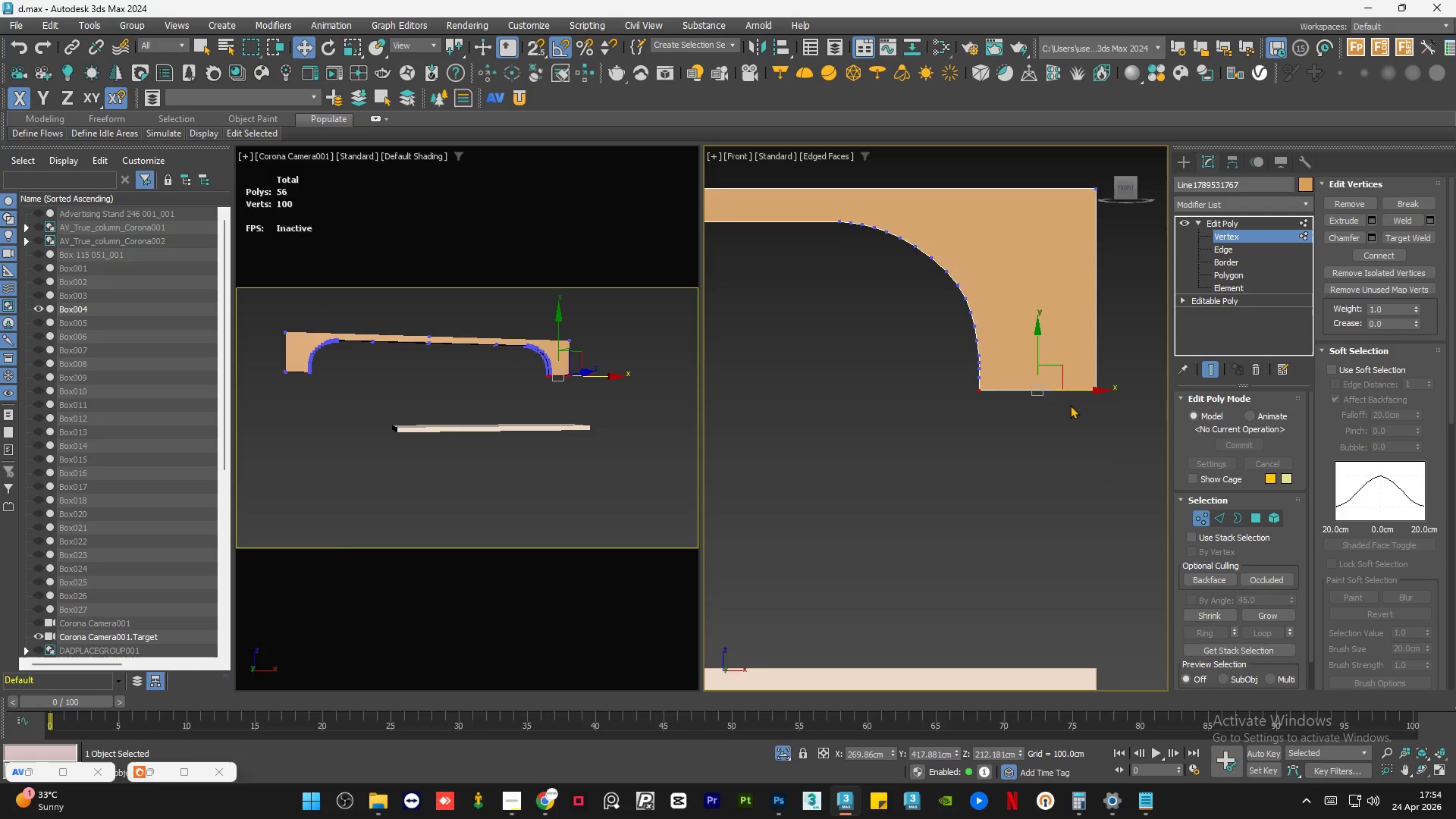 
scroll: coordinate [1143, 408], scroll_direction: up, amount: 4.0
 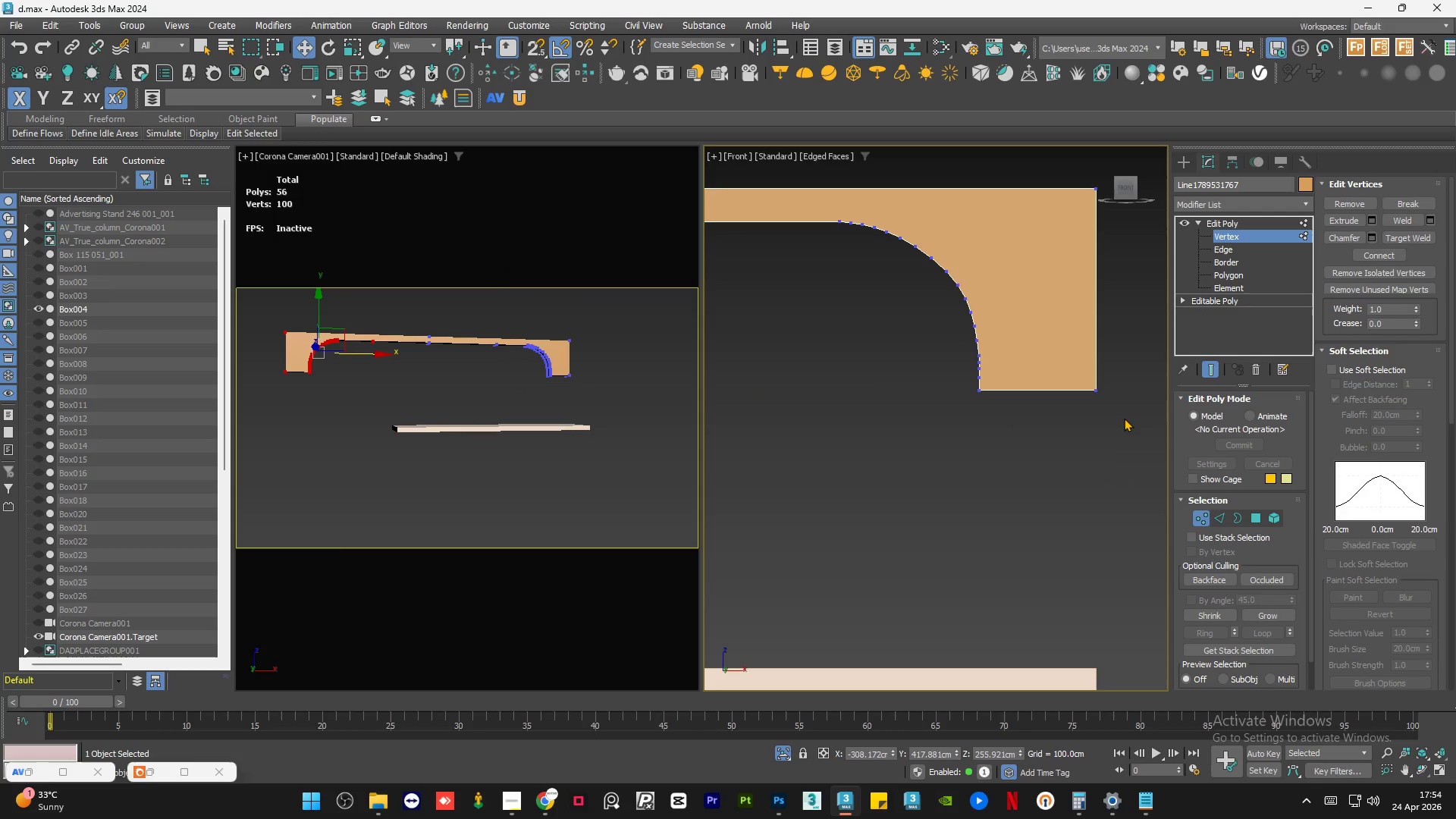 
hold_key(key=ControlLeft, duration=1.09)
left_click_drag(start_coordinate=[963, 431], to_coordinate=[790, 396])
 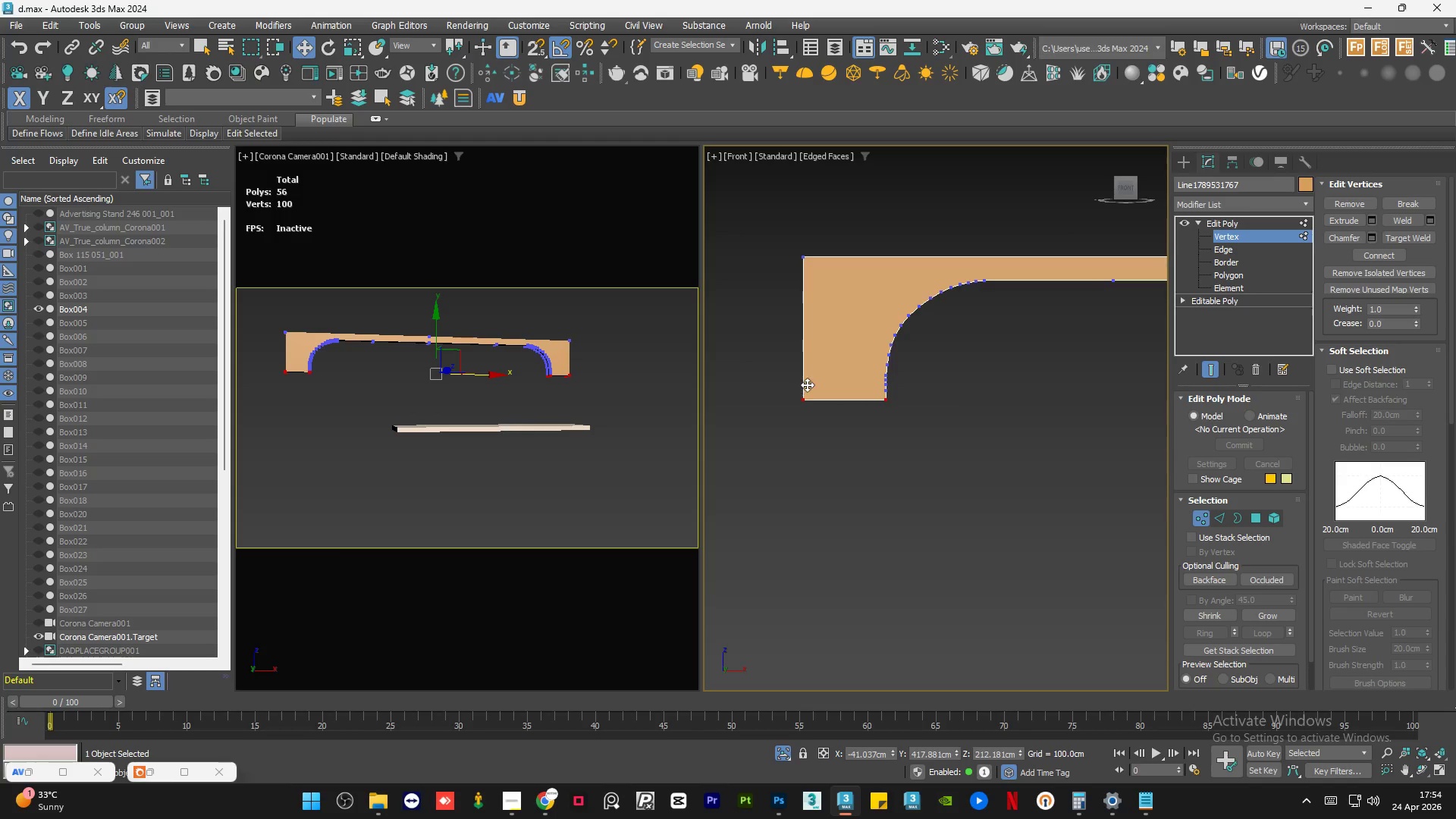 
scroll: coordinate [886, 399], scroll_direction: down, amount: 4.0
 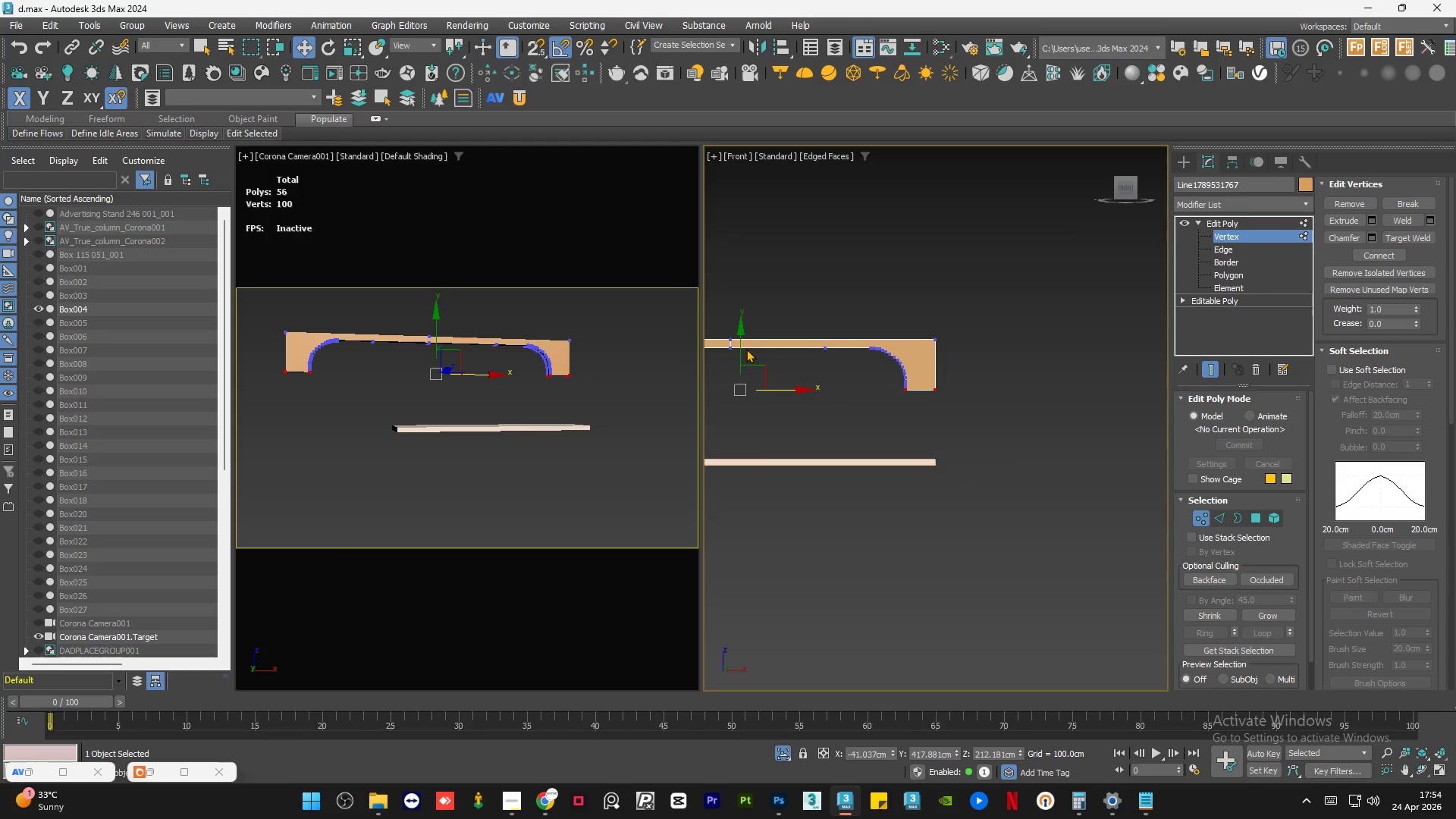 
left_click_drag(start_coordinate=[740, 344], to_coordinate=[762, 412])
 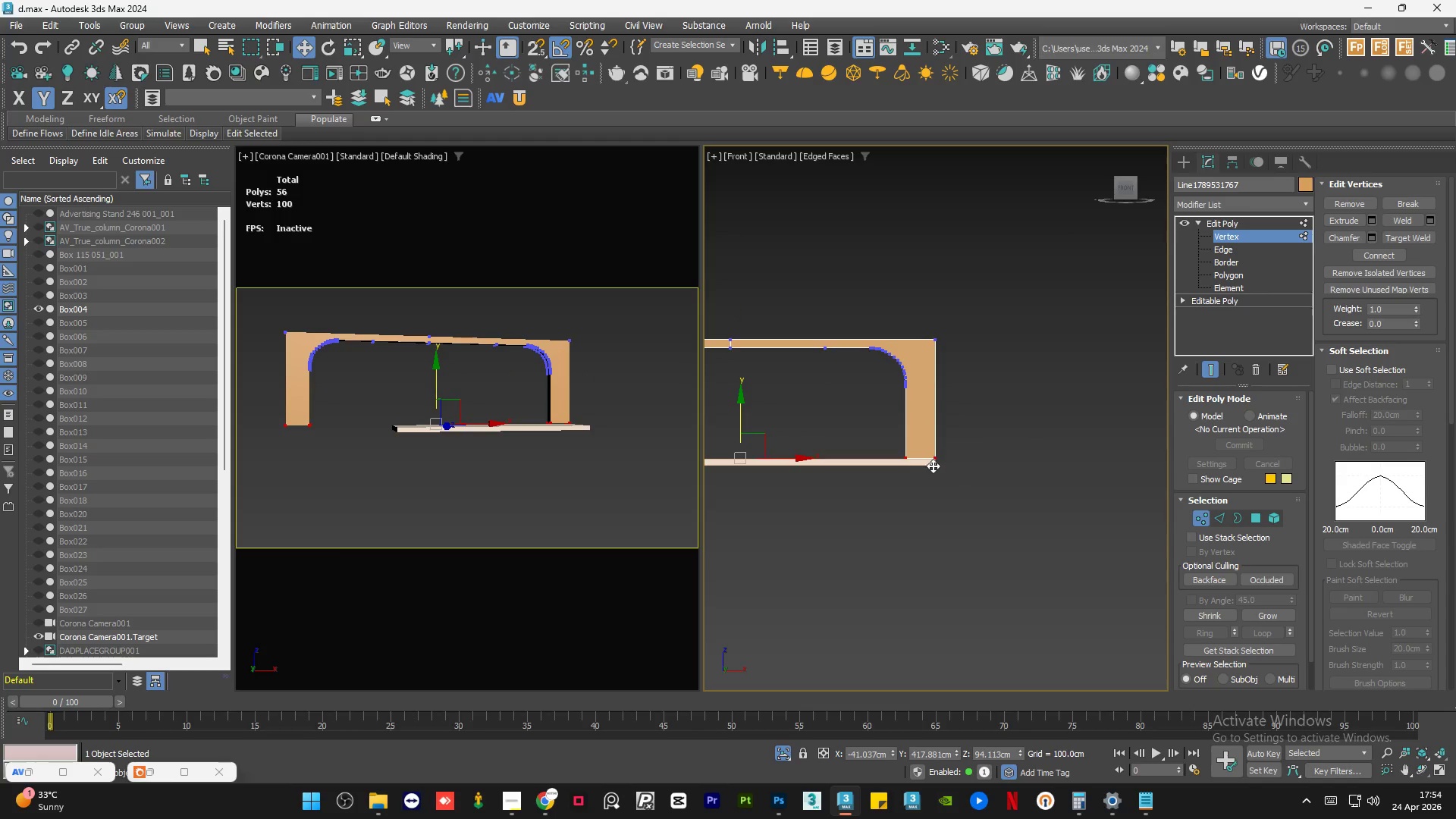 
scroll: coordinate [935, 466], scroll_direction: up, amount: 9.0
 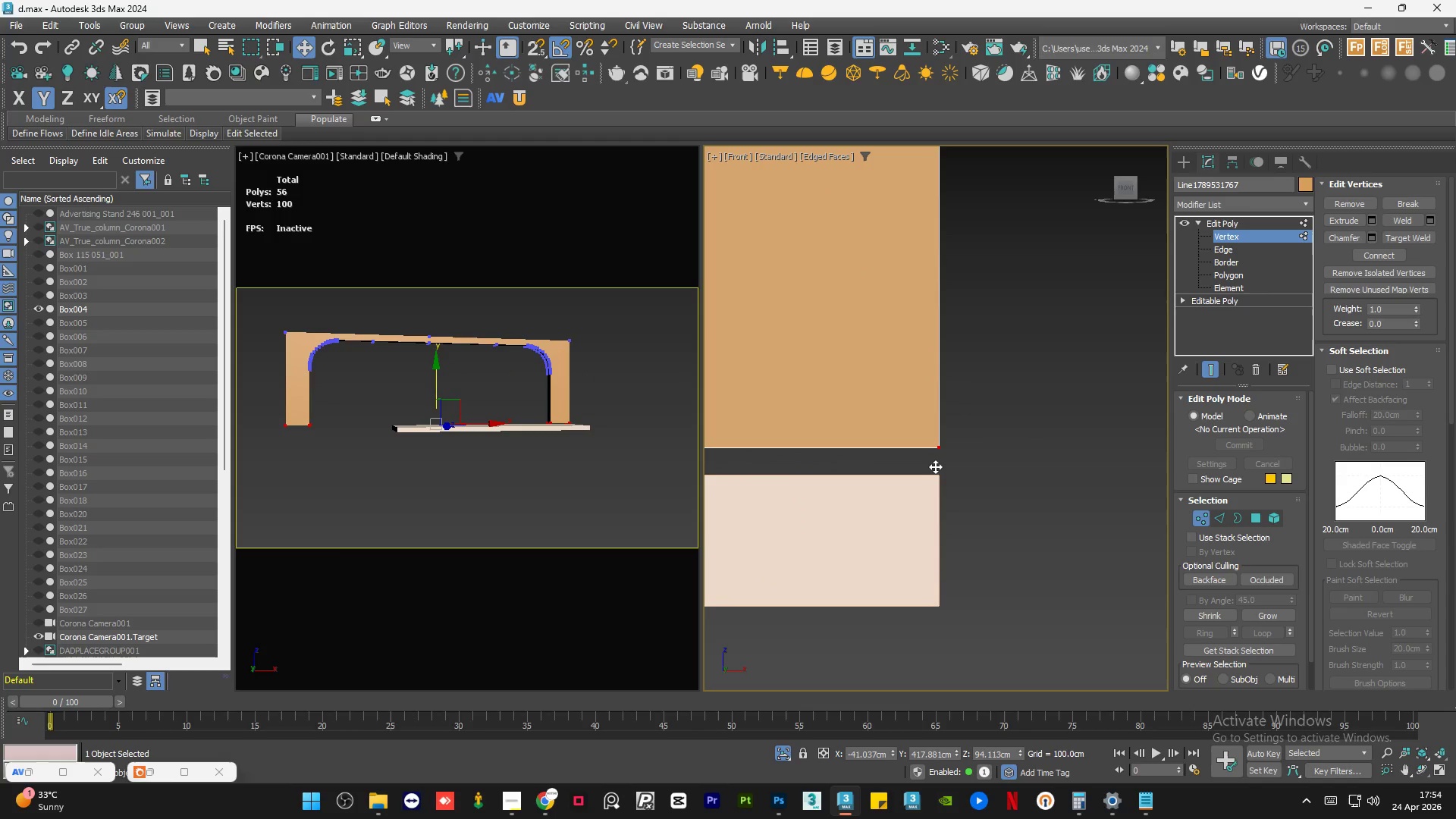 
key(S)
 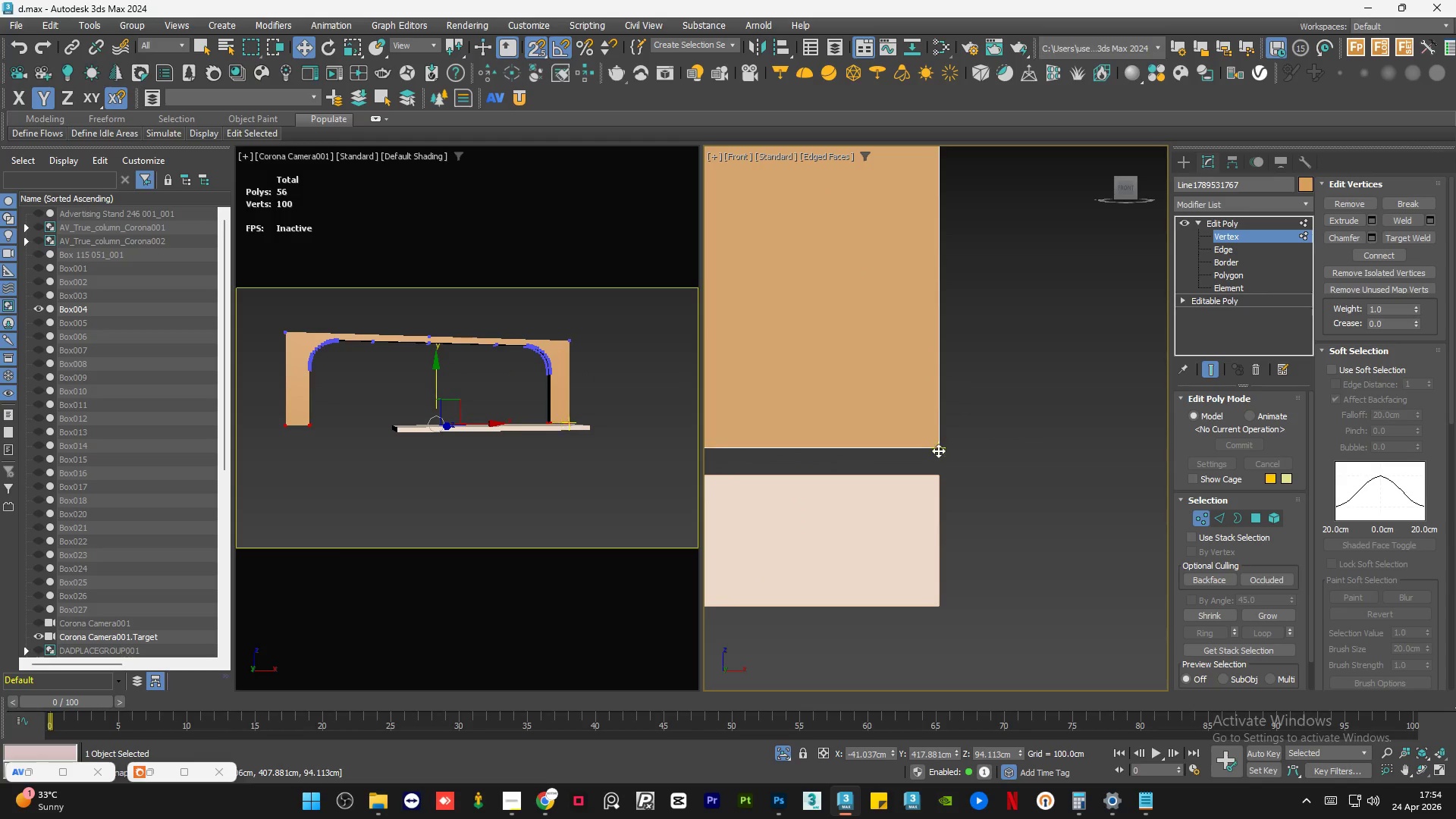 
left_click_drag(start_coordinate=[938, 450], to_coordinate=[944, 466])
 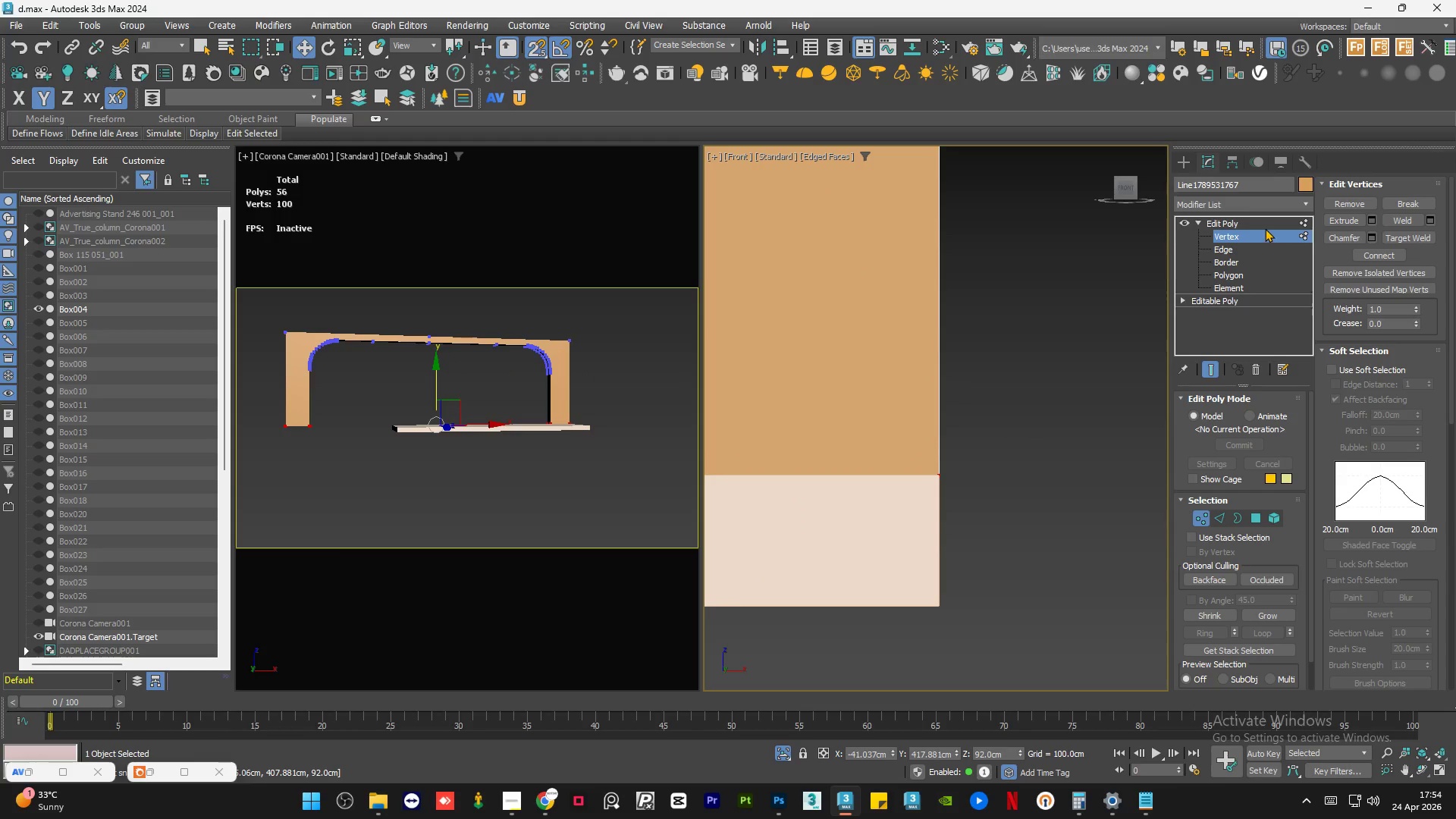 
left_click([1261, 228])
 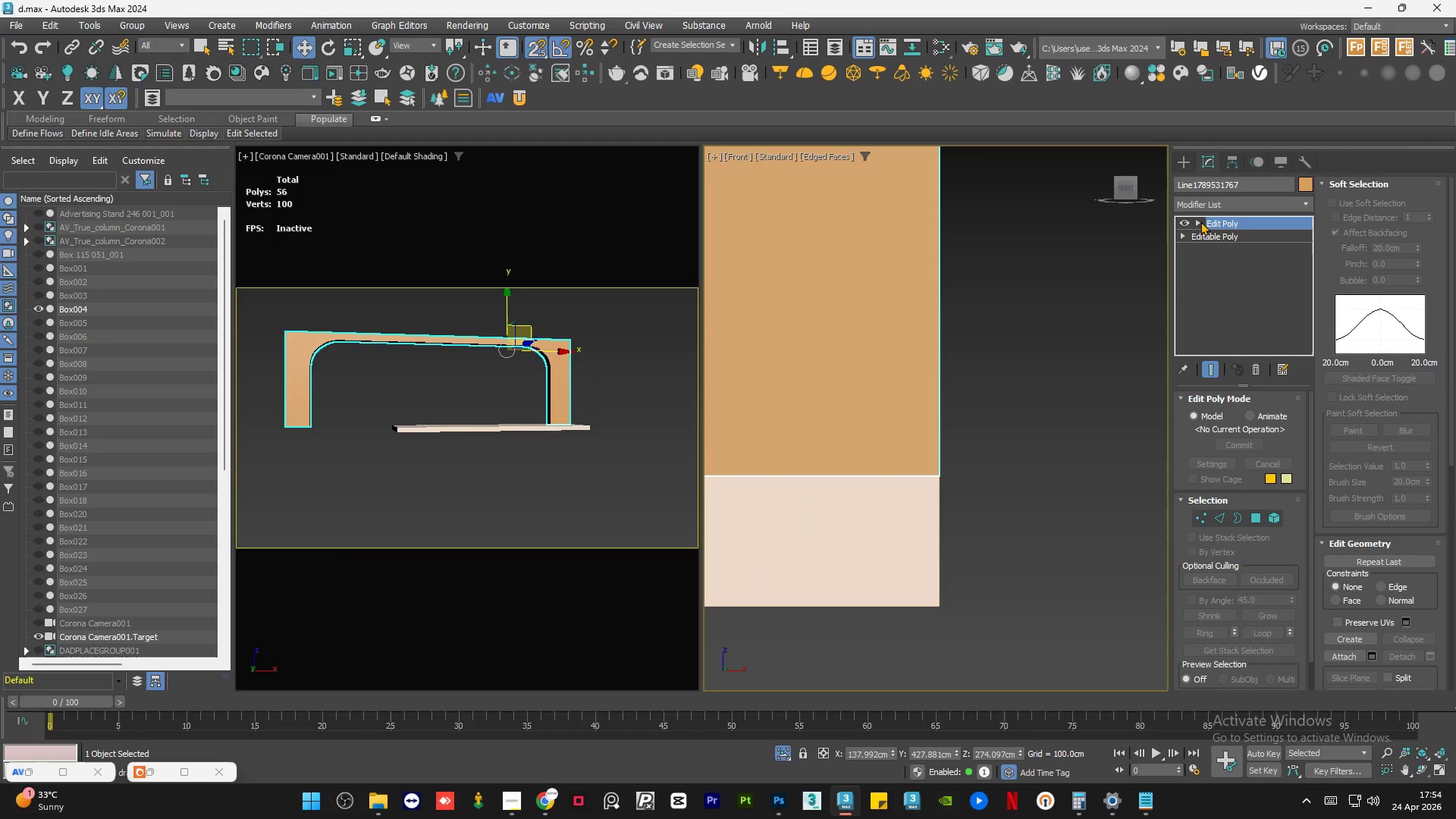 
double_click([1115, 328])
 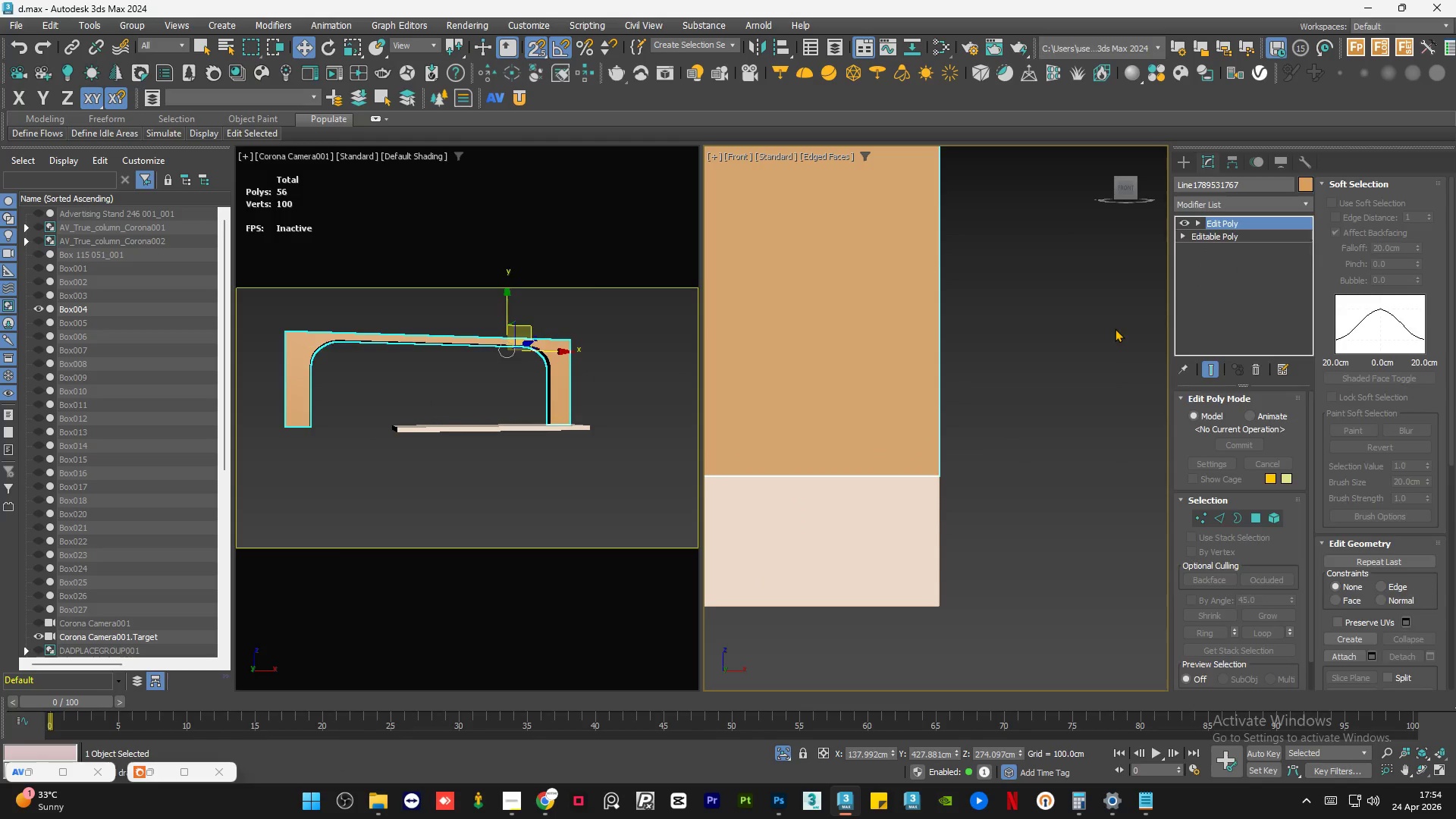 
key(S)
 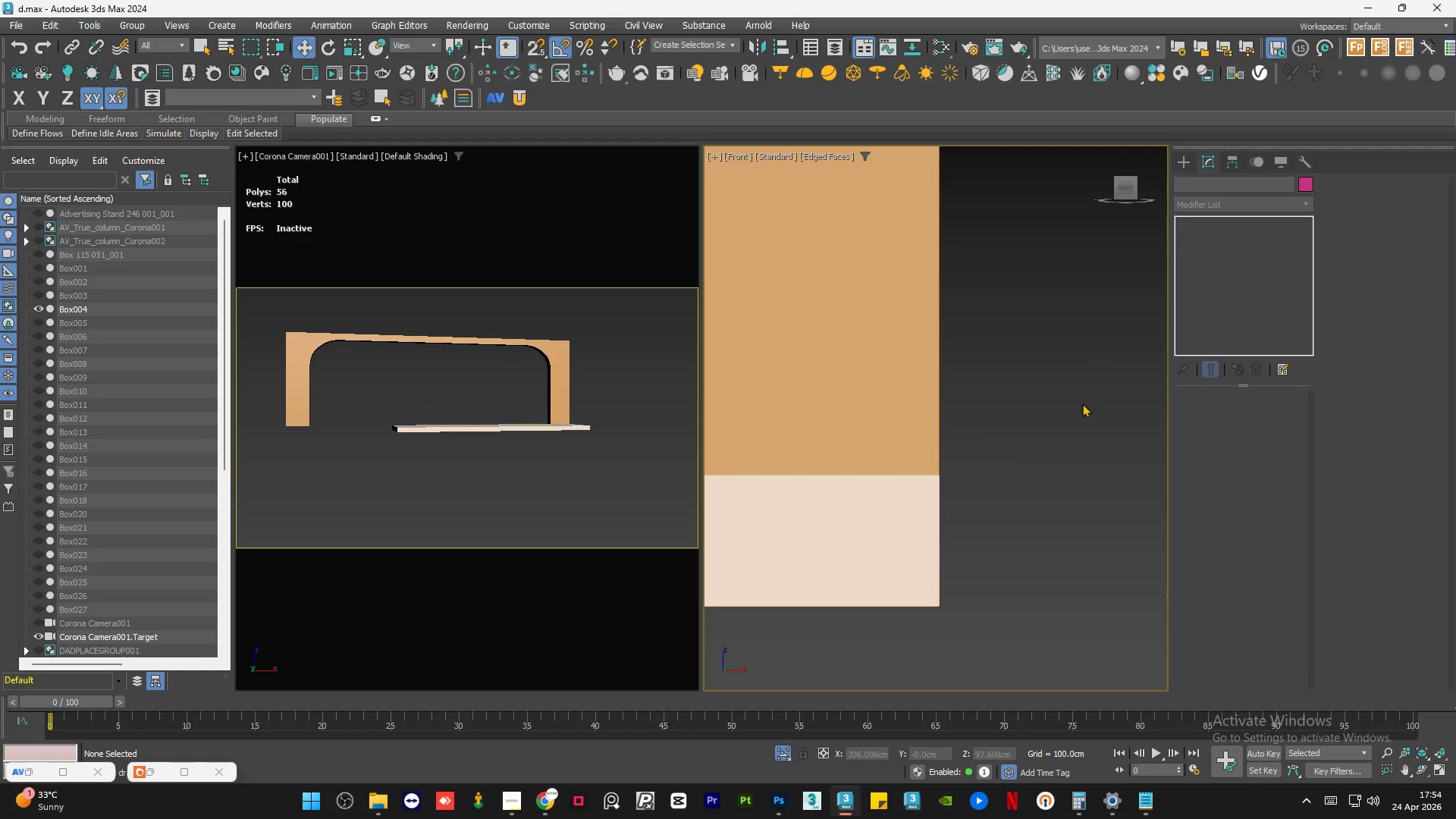 
scroll: coordinate [1078, 471], scroll_direction: down, amount: 9.0
 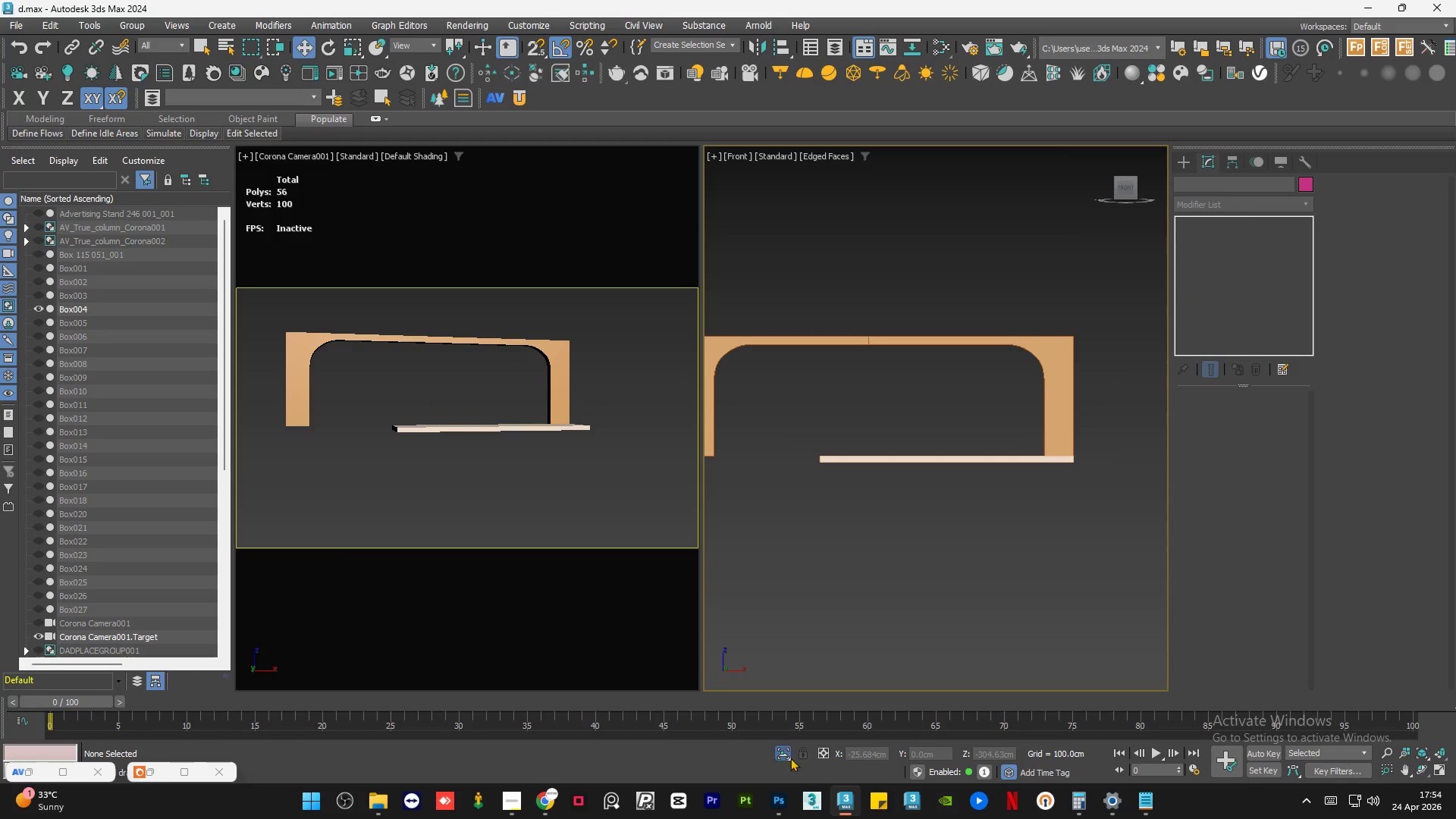 
left_click([786, 755])
 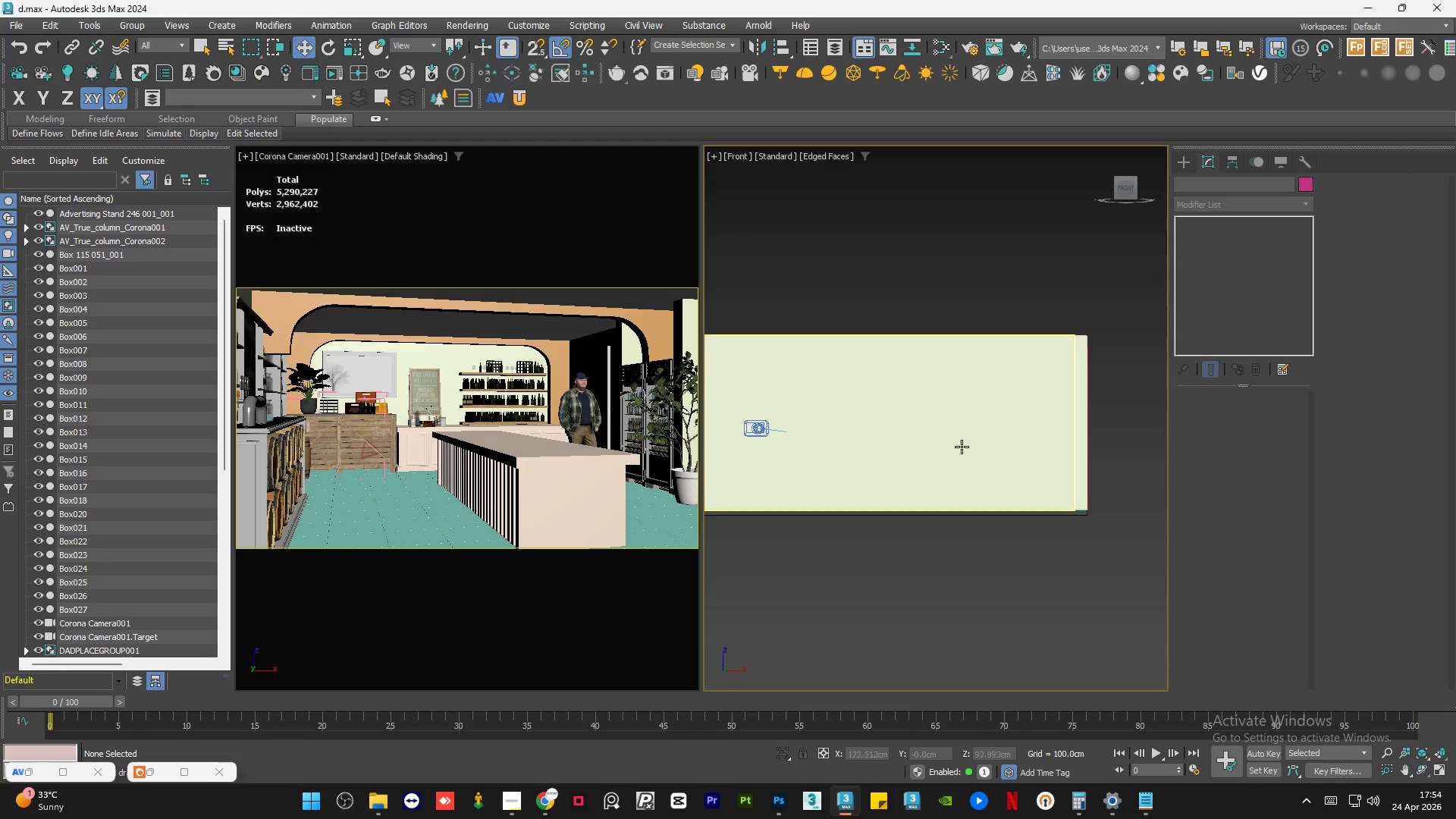 
hold_key(key=AltLeft, duration=0.98)
 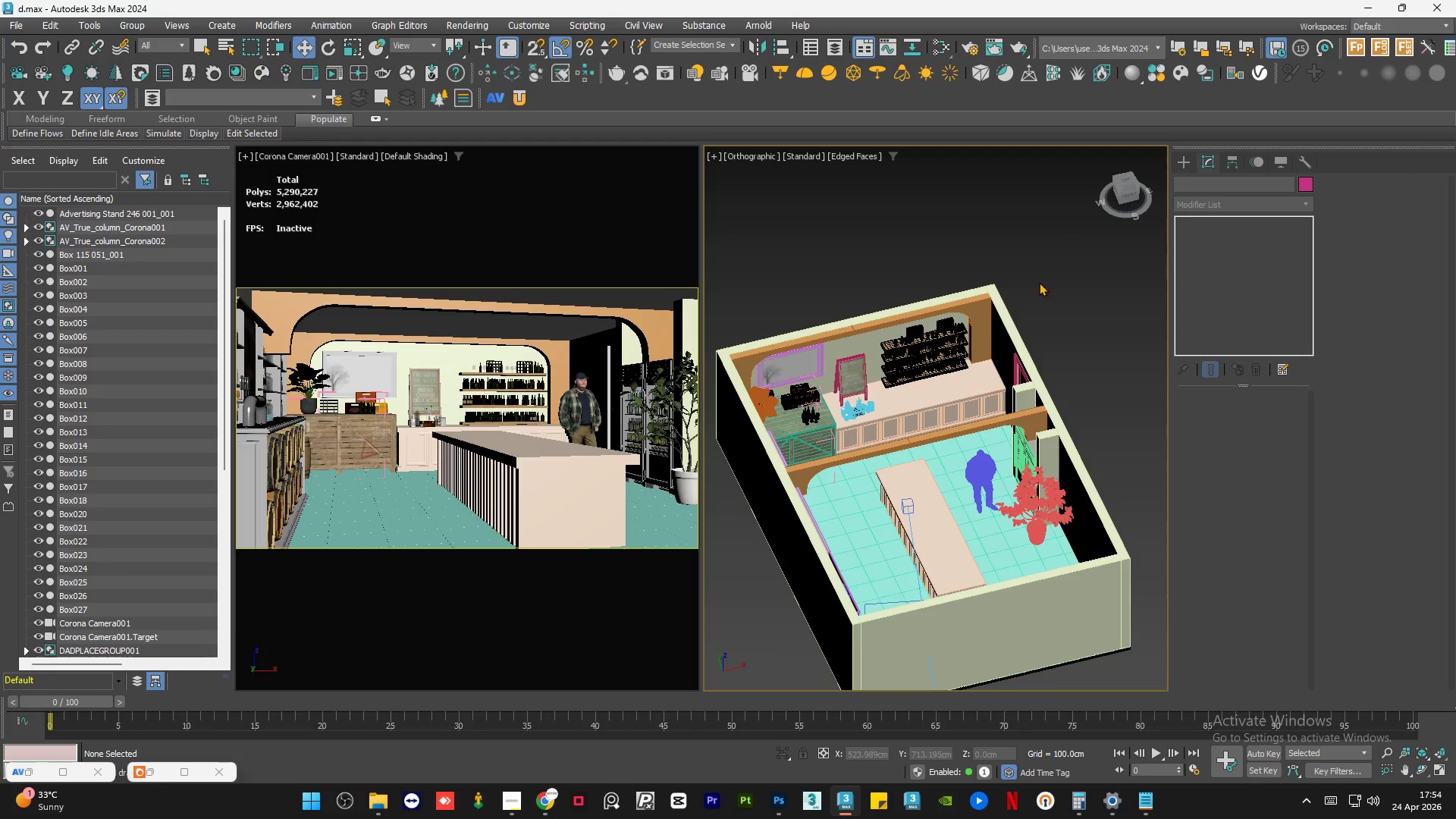 
scroll: coordinate [953, 444], scroll_direction: down, amount: 1.0
 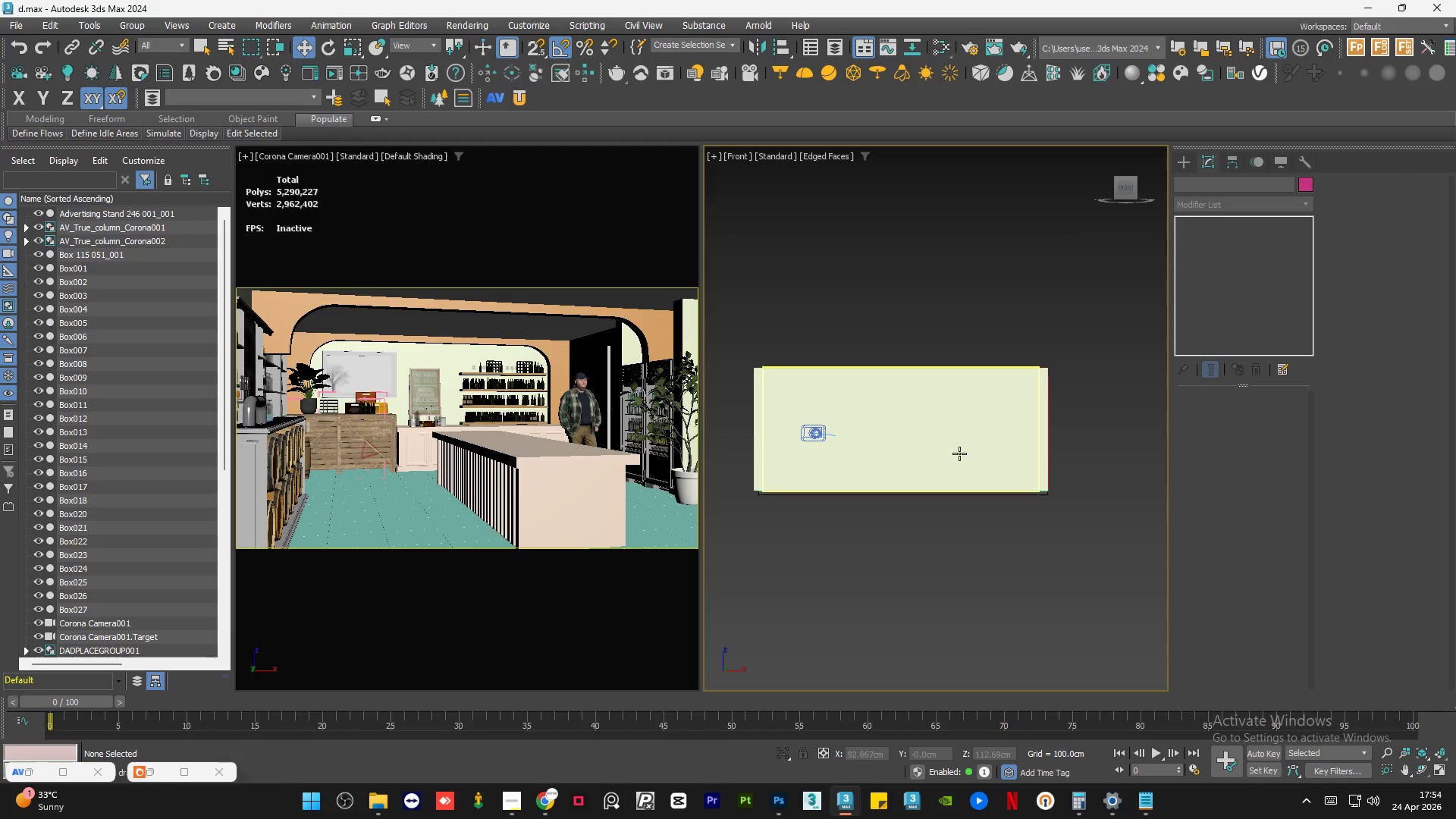 
left_click([1039, 281])
 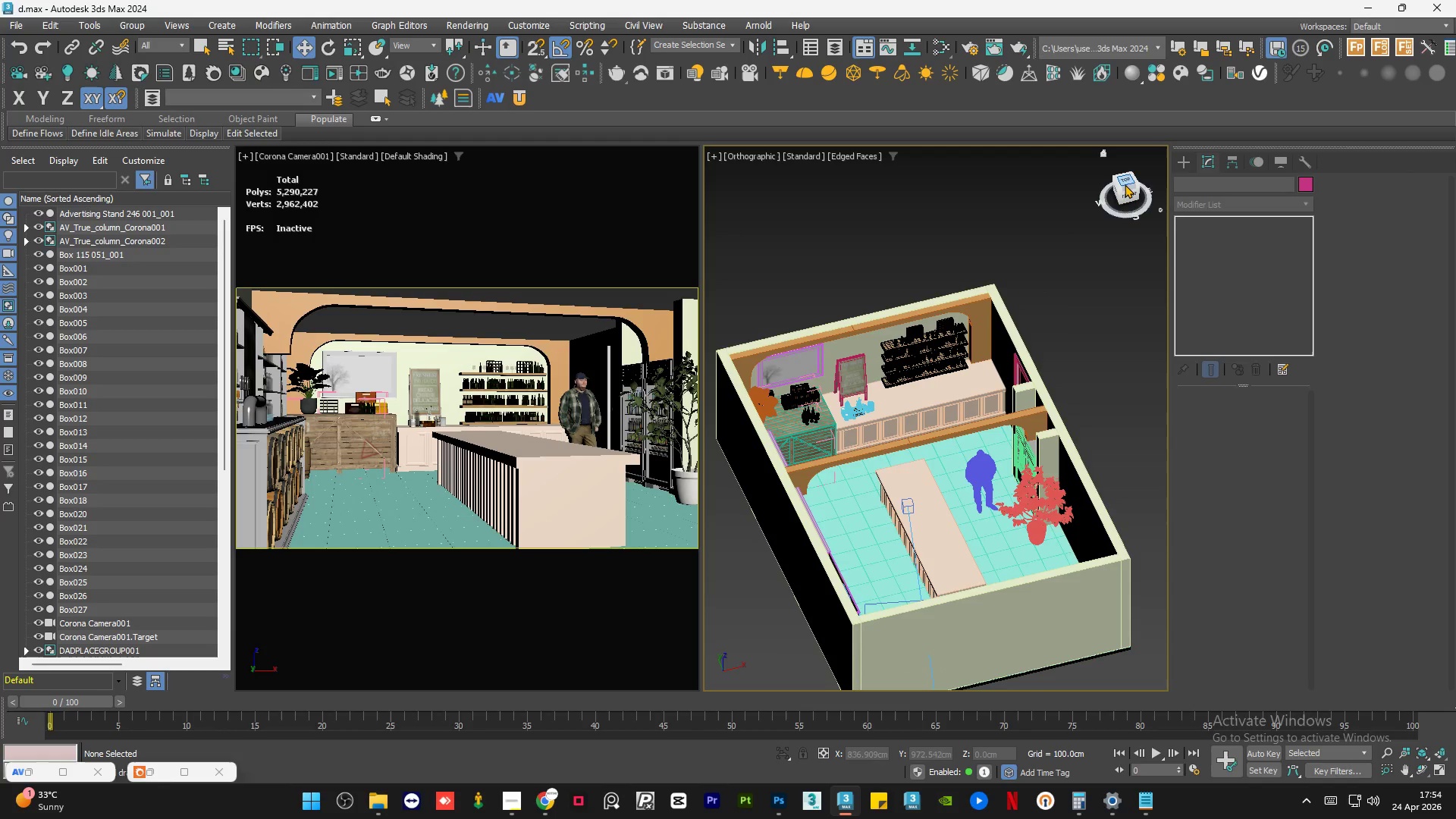 
hold_key(key=AltLeft, duration=1.34)
 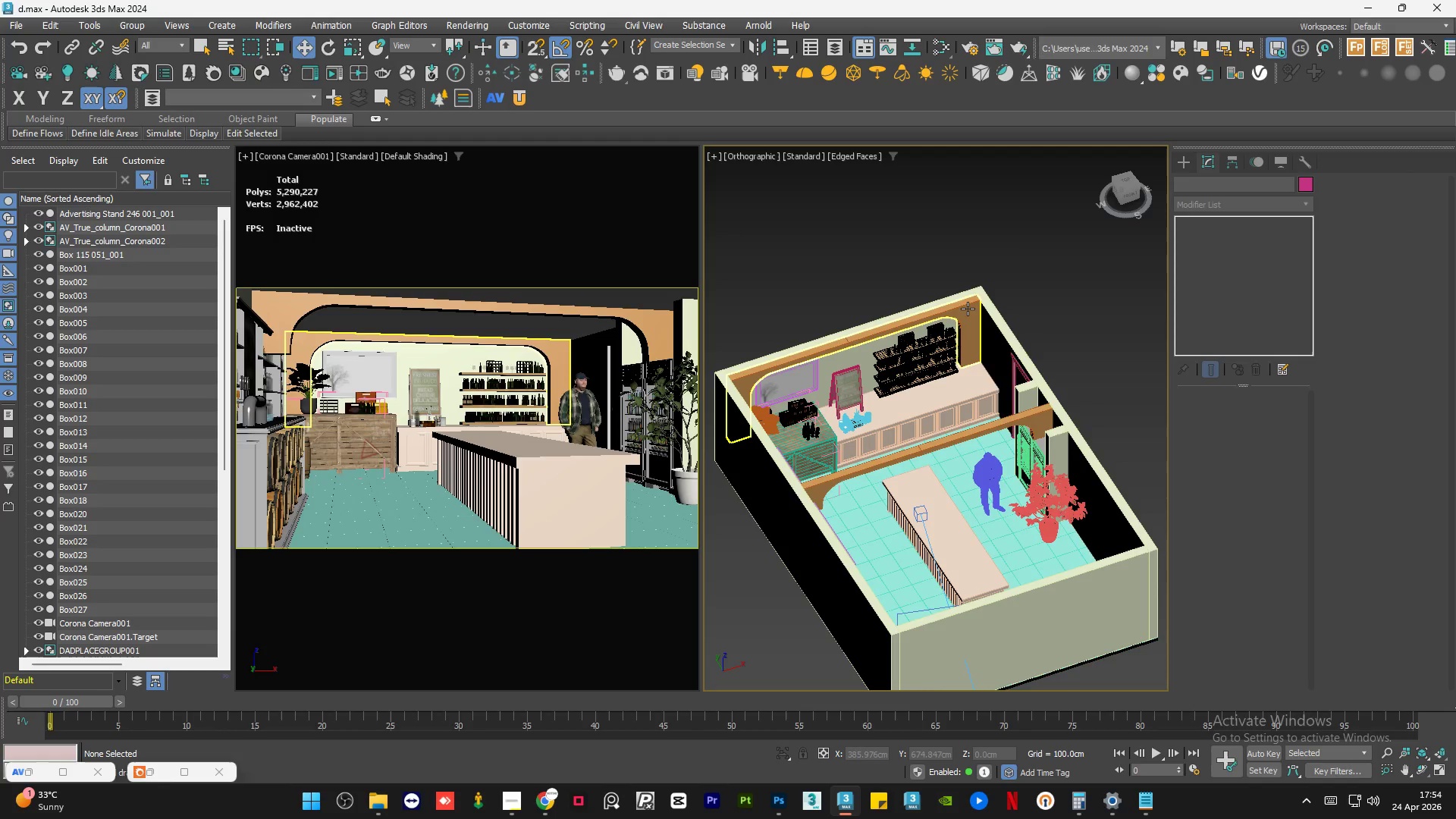 
left_click([968, 253])
 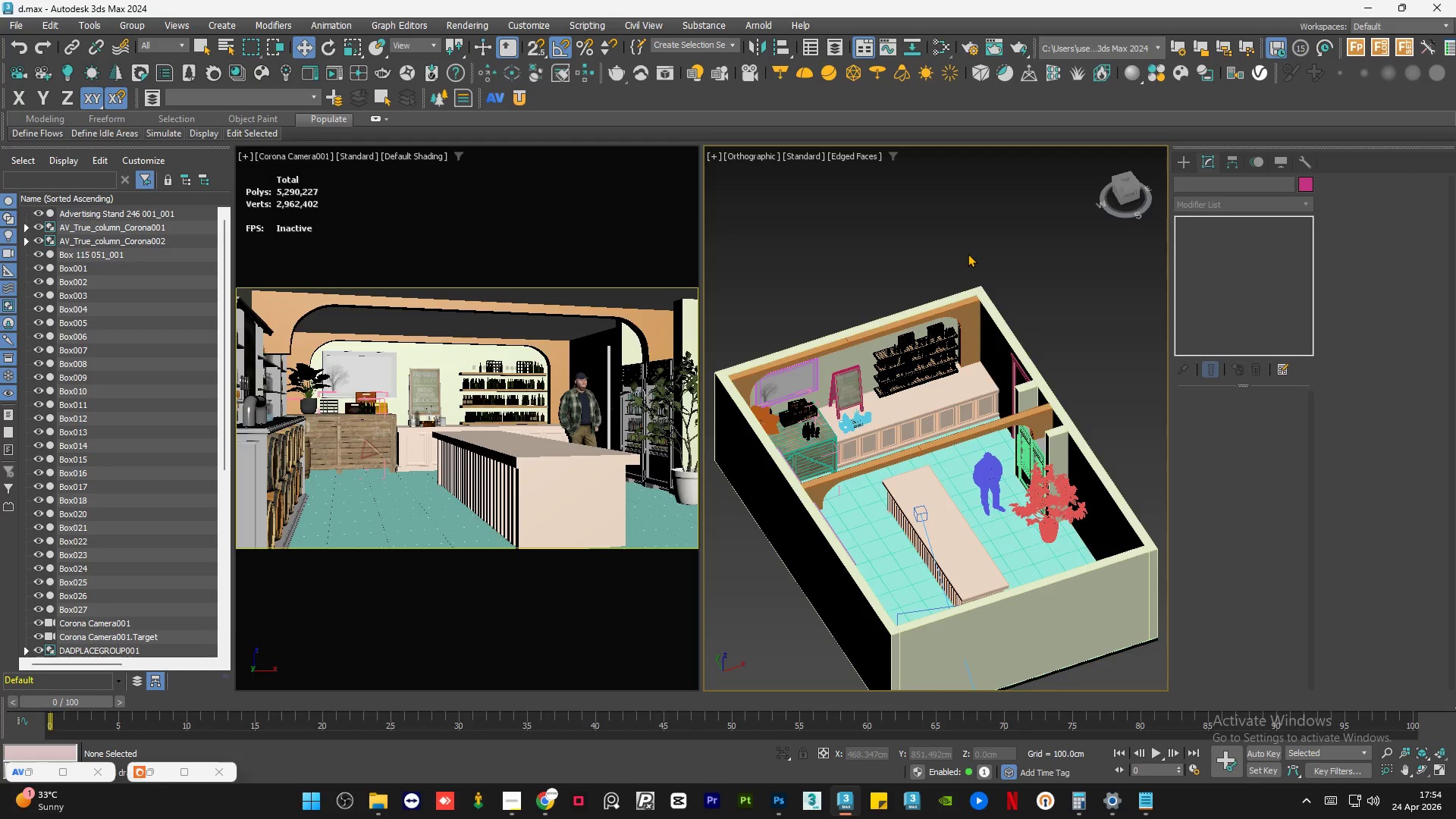 
key(Control+S)
 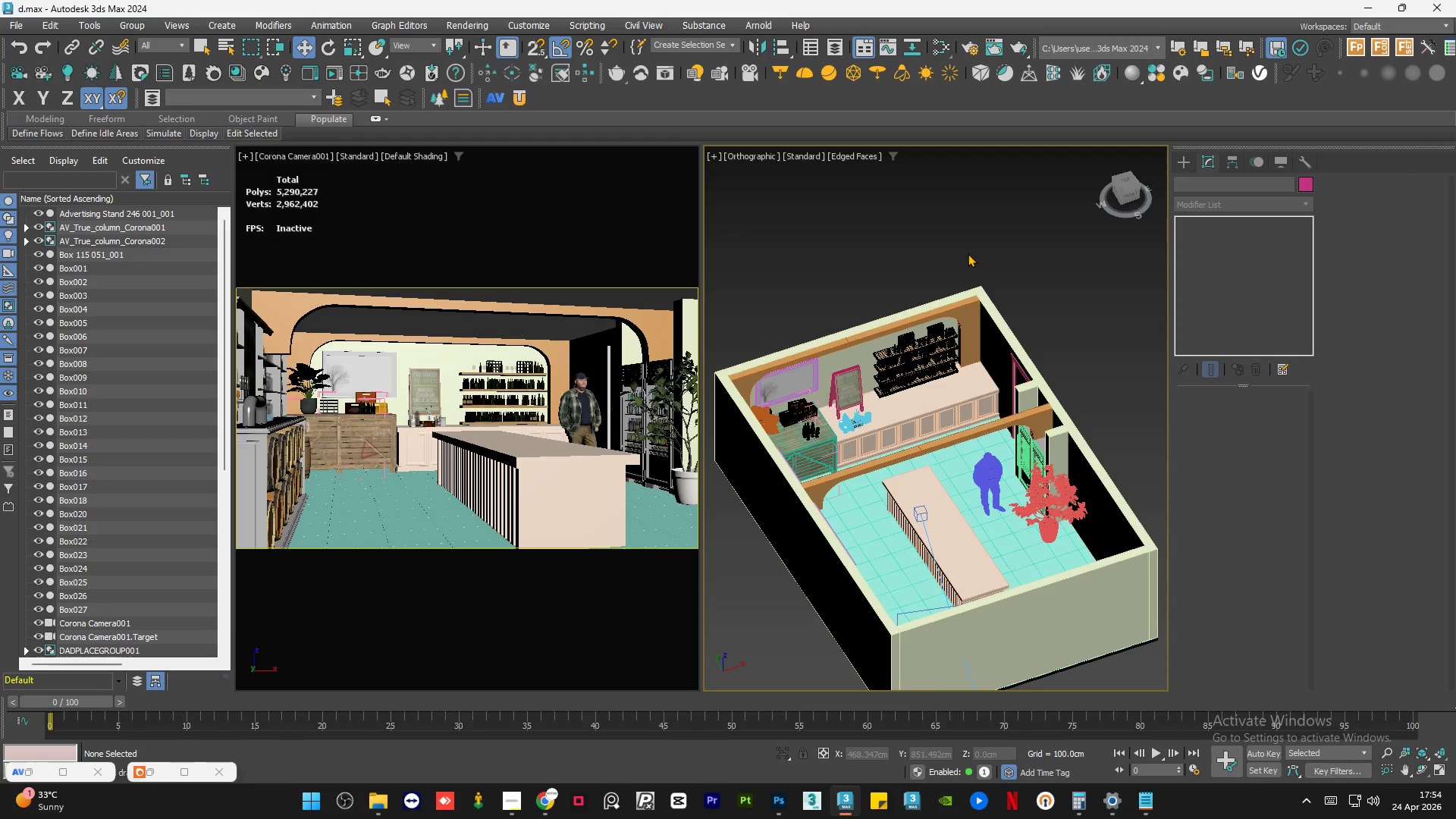 
wait(5.28)
 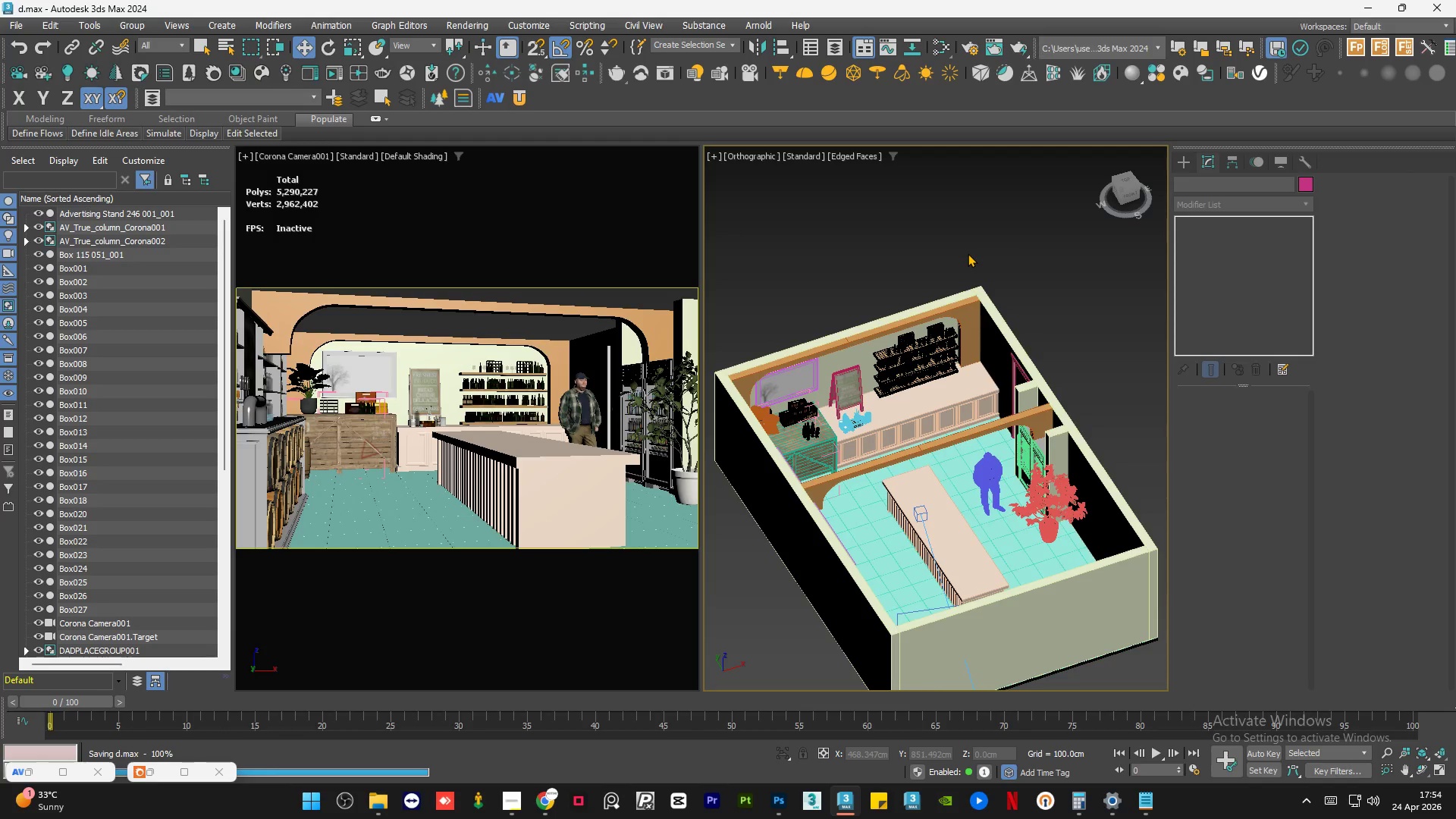 
hold_key(key=AltLeft, duration=0.84)
 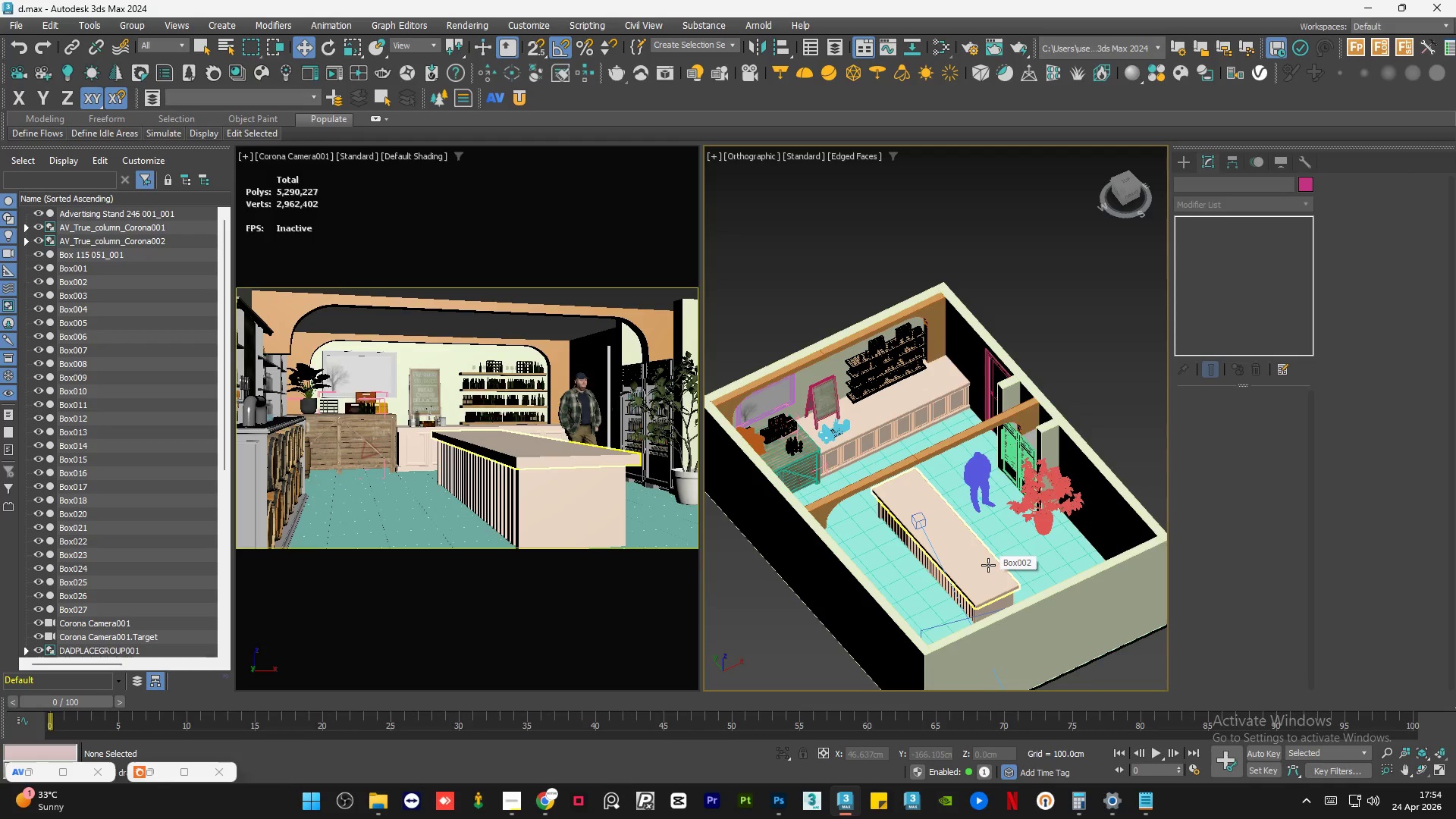 
key(MediaTrackNext)
 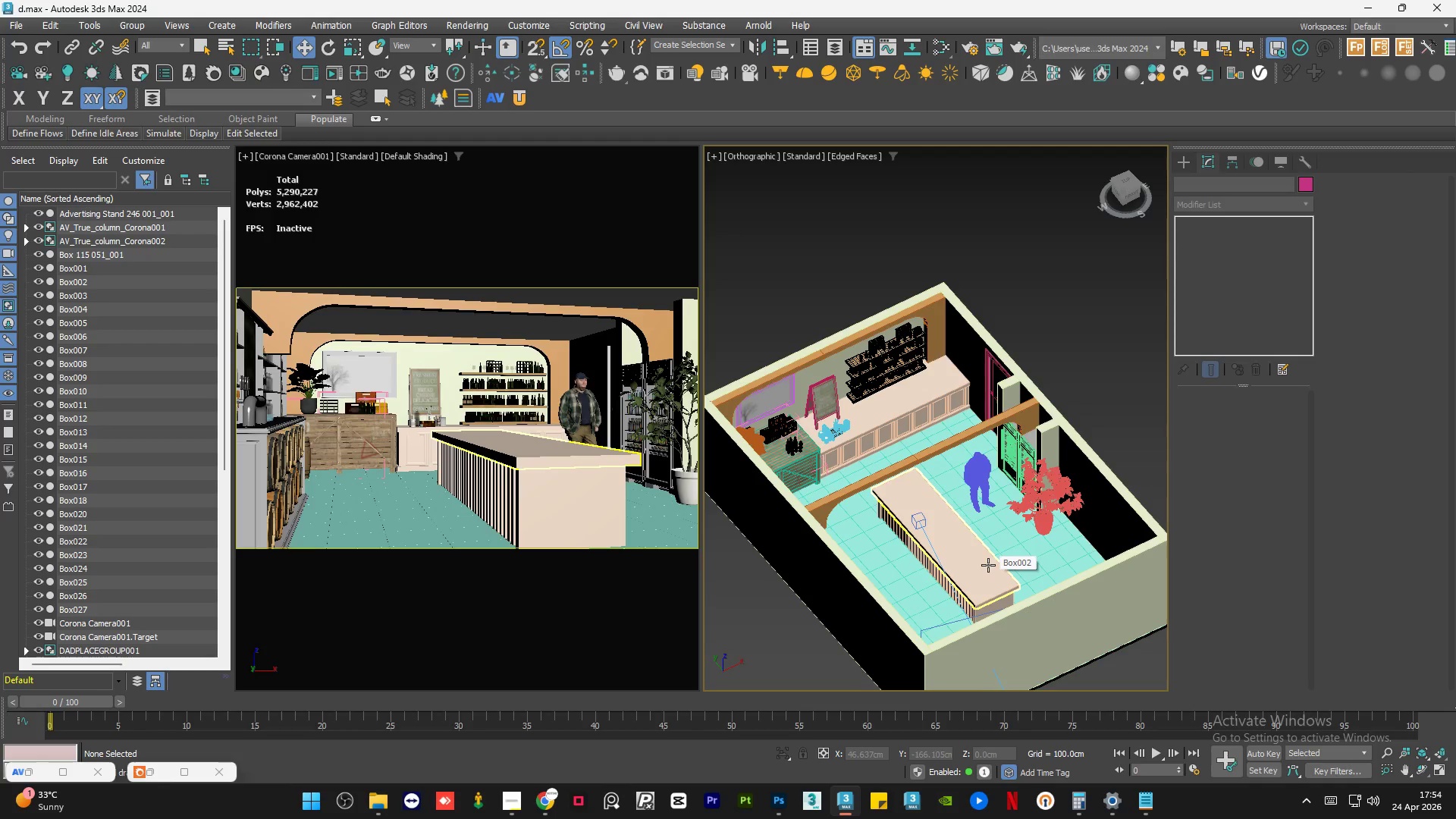 
key(F8)
 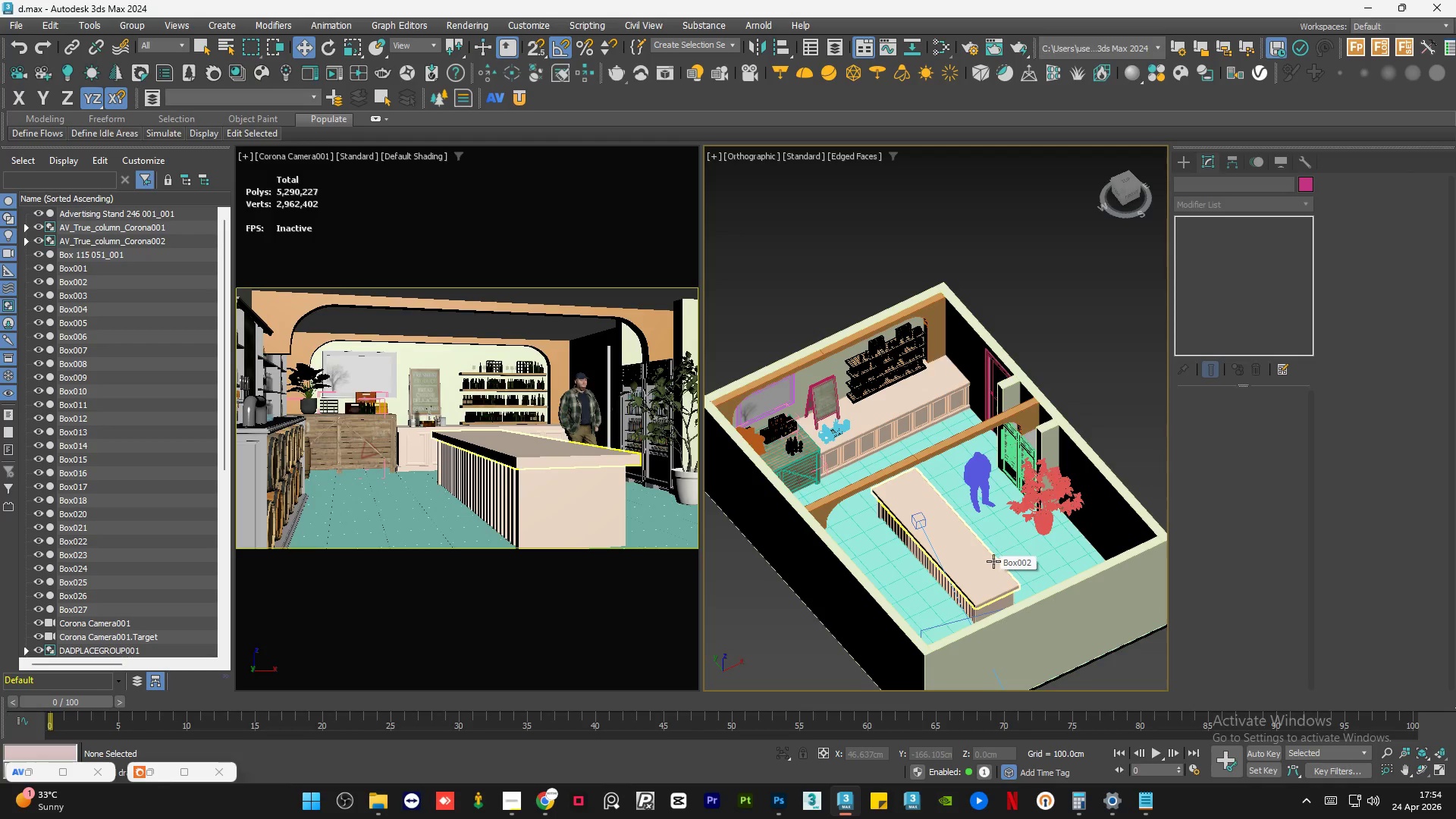 
left_click([1079, 340])
 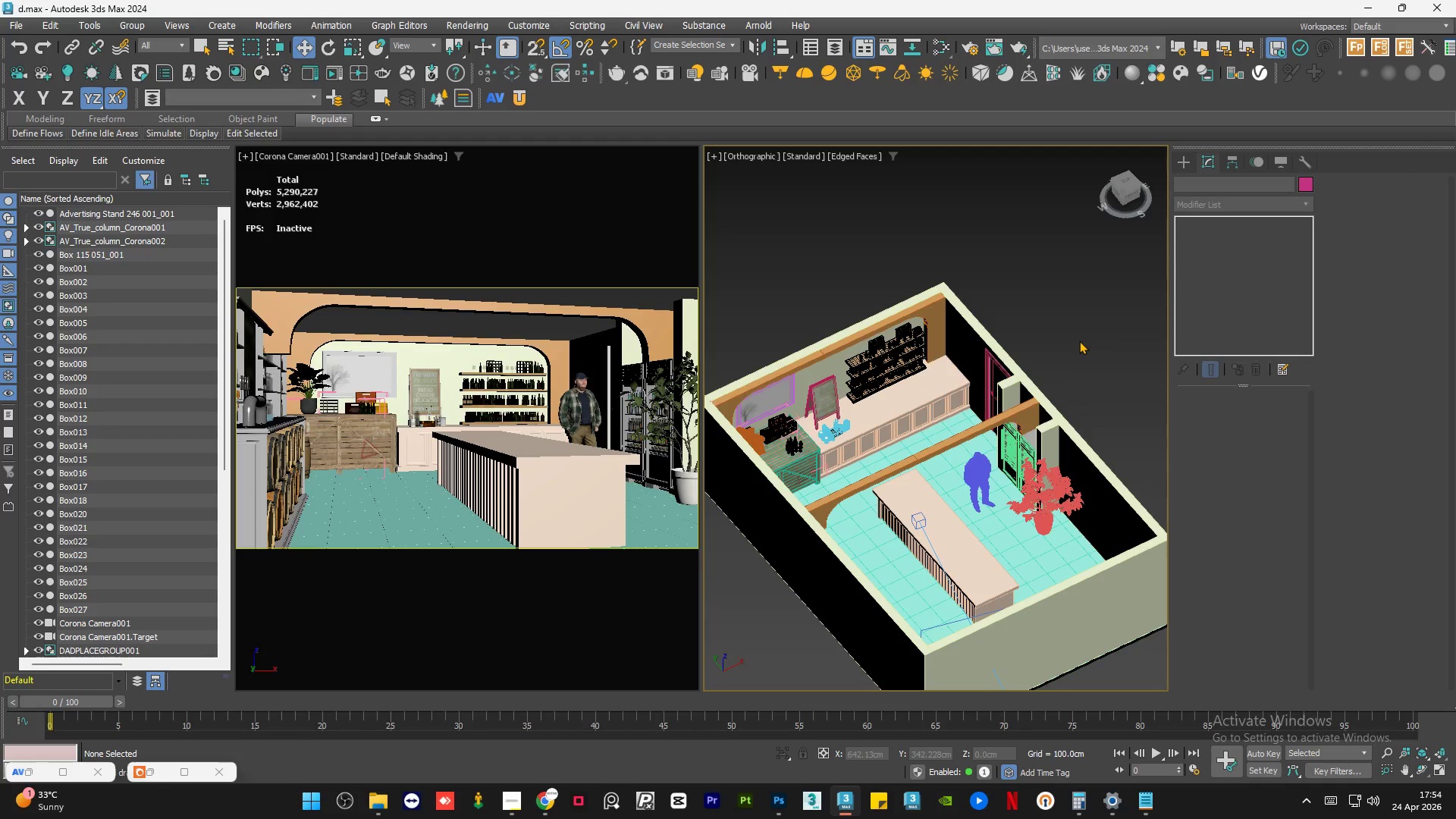 
key(Control+S)
 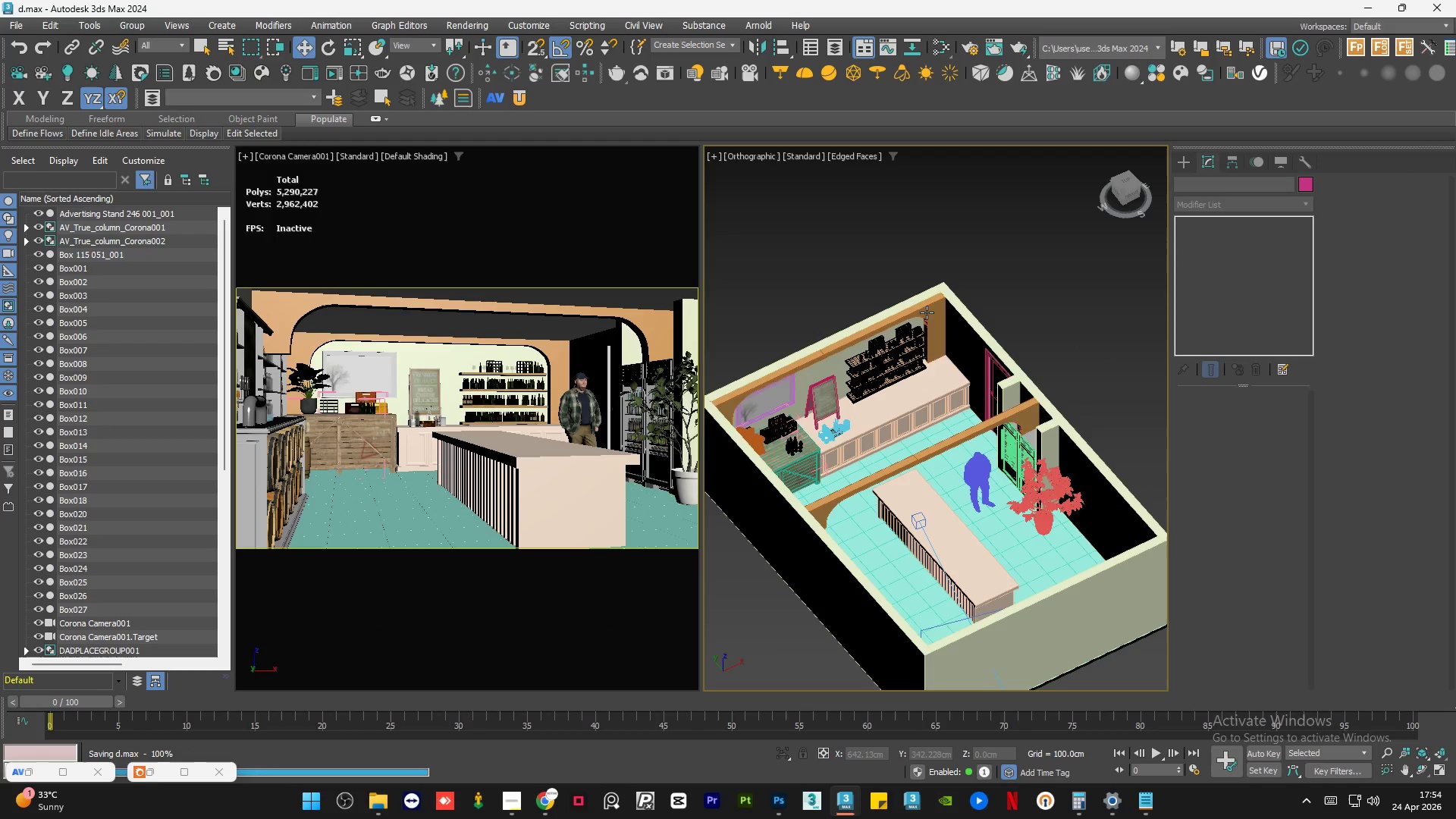 
left_click([927, 312])
 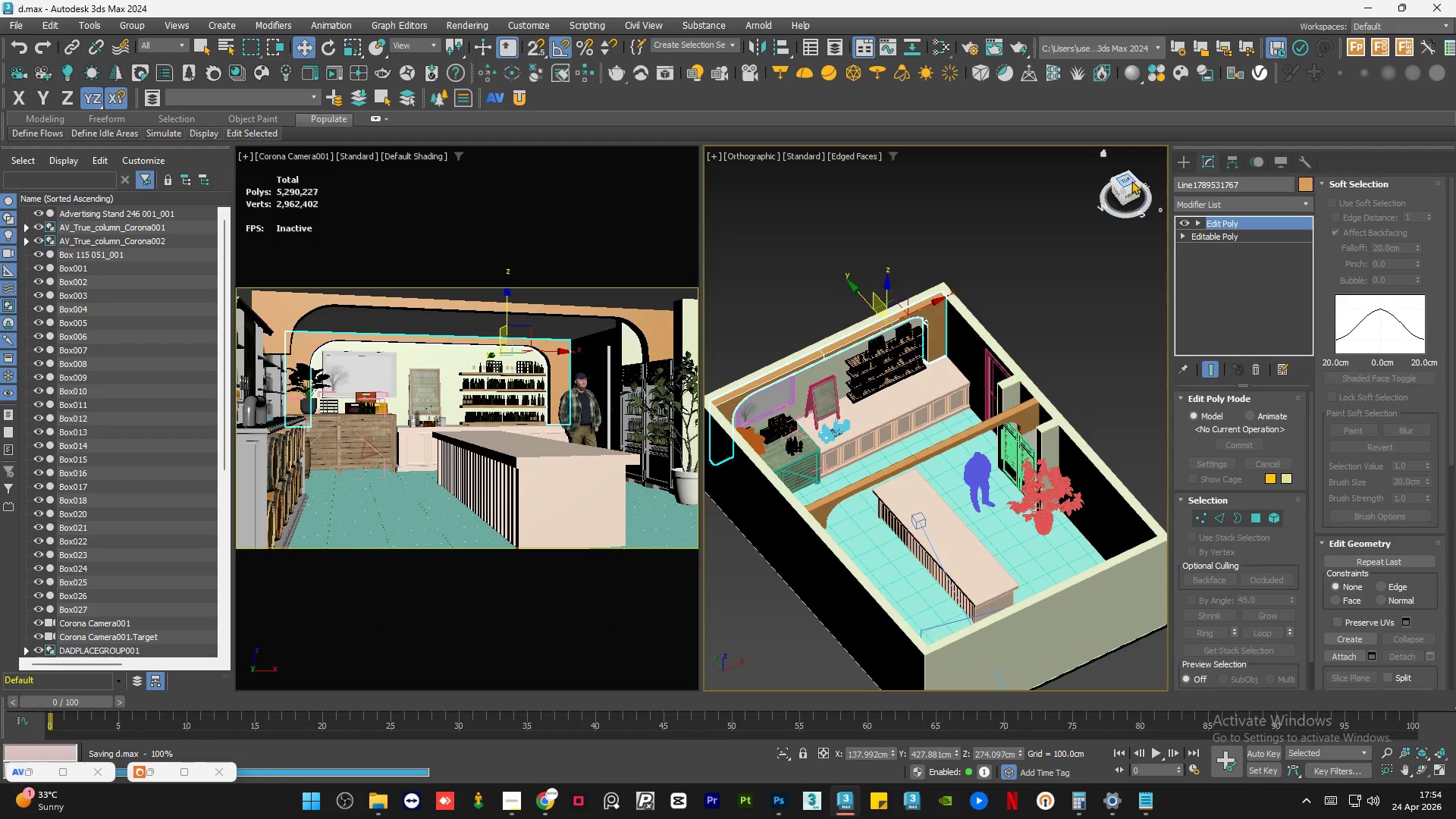 
left_click([1131, 180])
 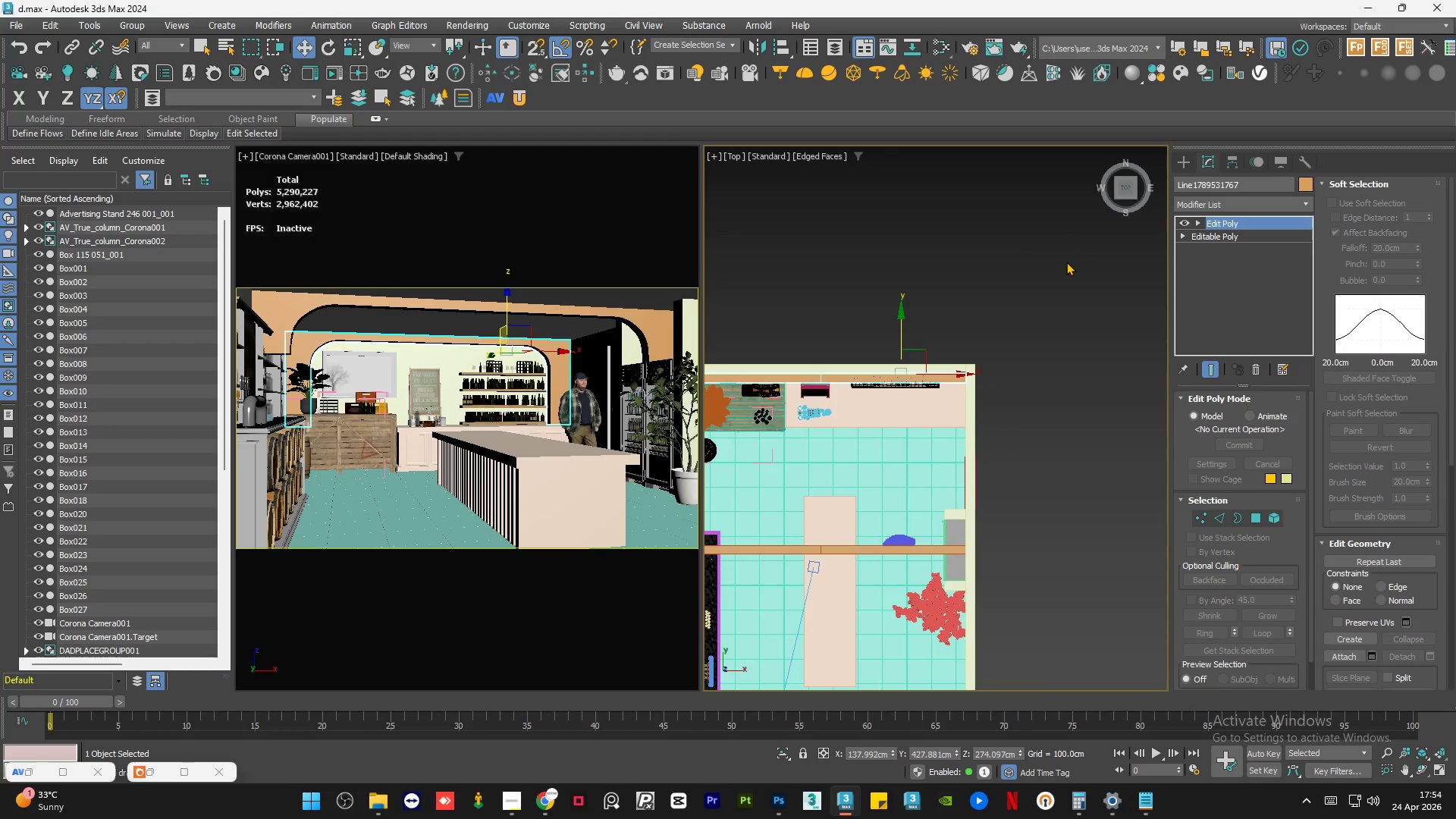 
scroll: coordinate [901, 388], scroll_direction: up, amount: 5.0
 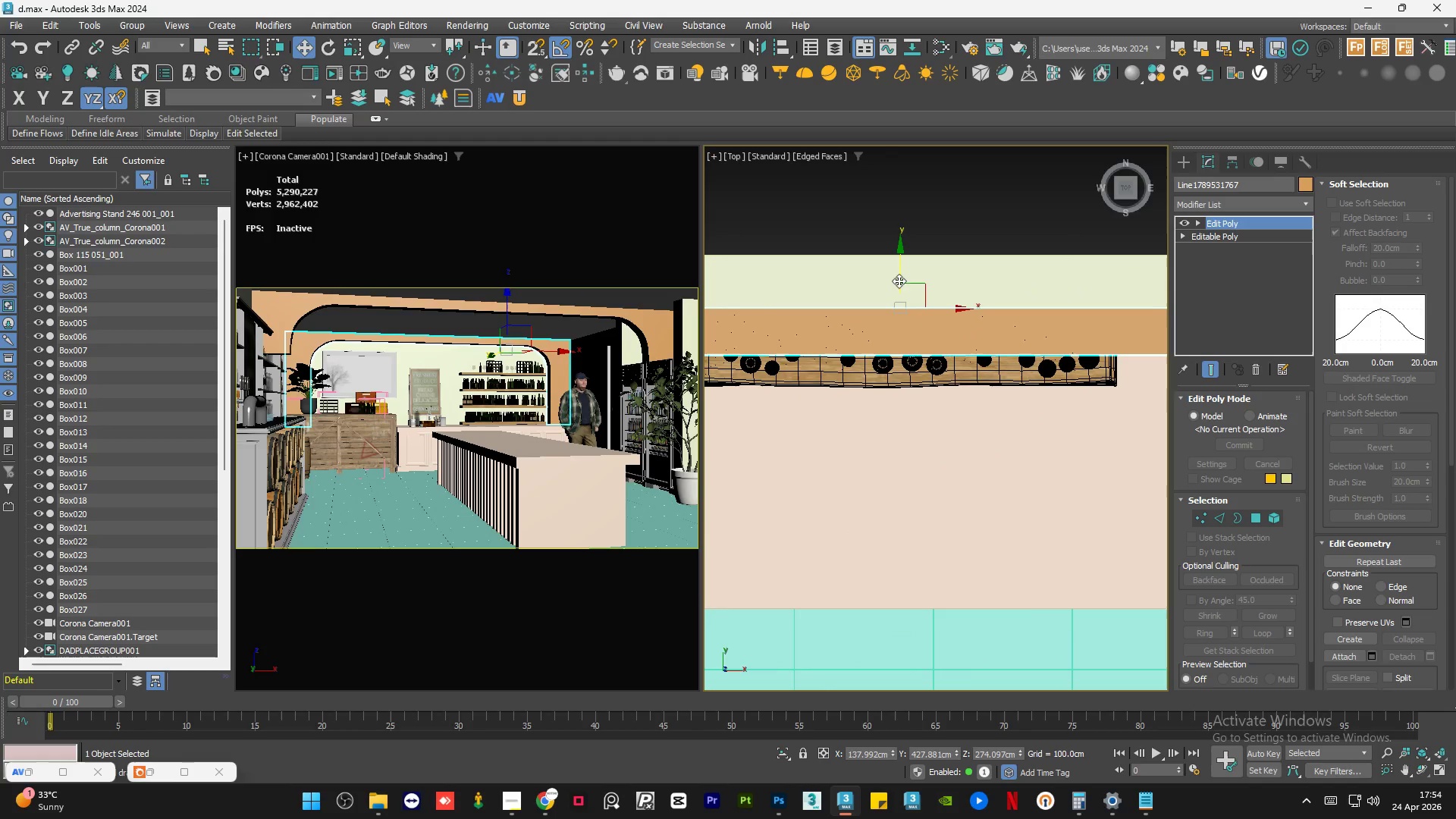 
left_click_drag(start_coordinate=[899, 278], to_coordinate=[905, 293])
 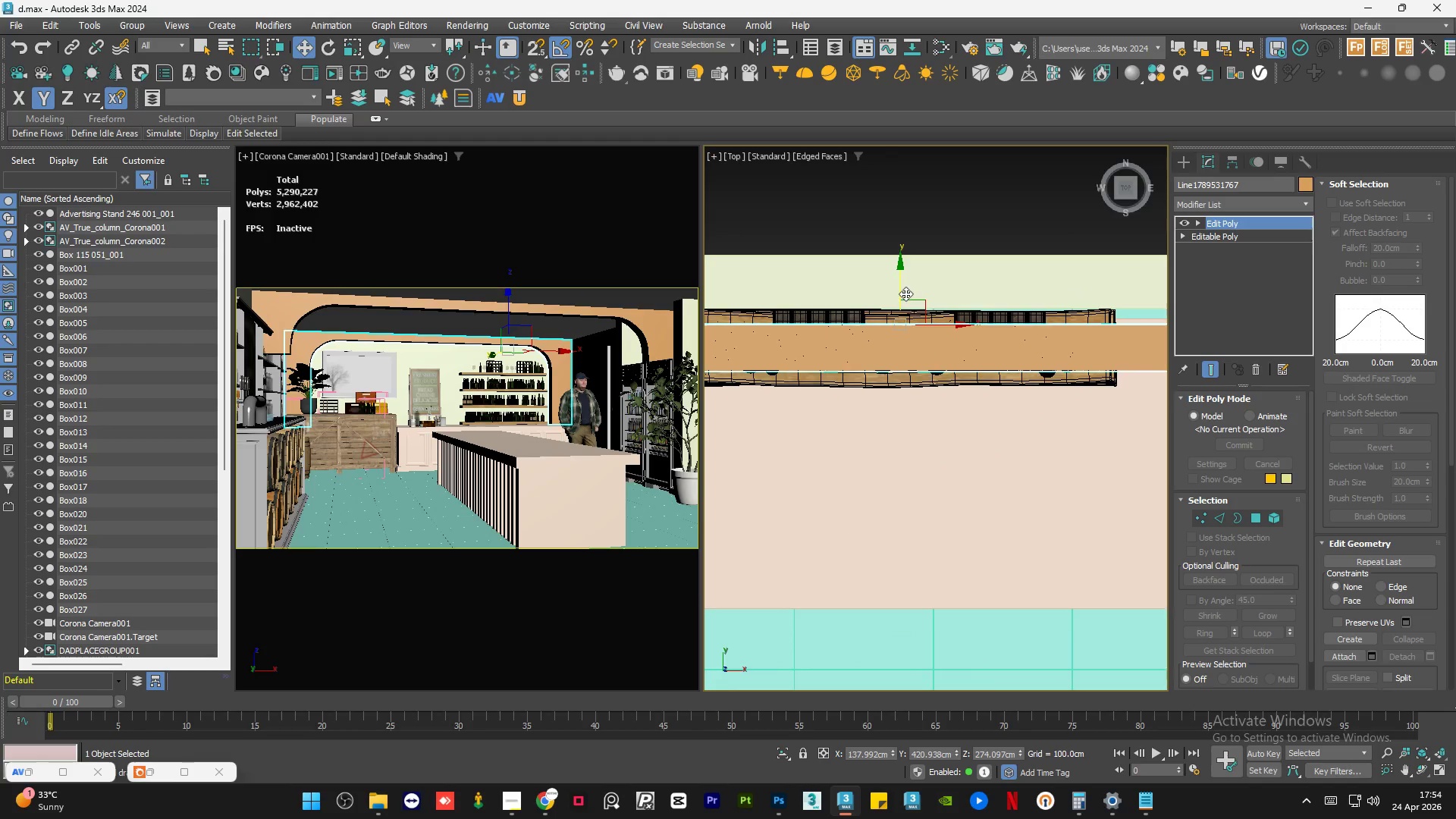 
scroll: coordinate [907, 328], scroll_direction: down, amount: 4.0
 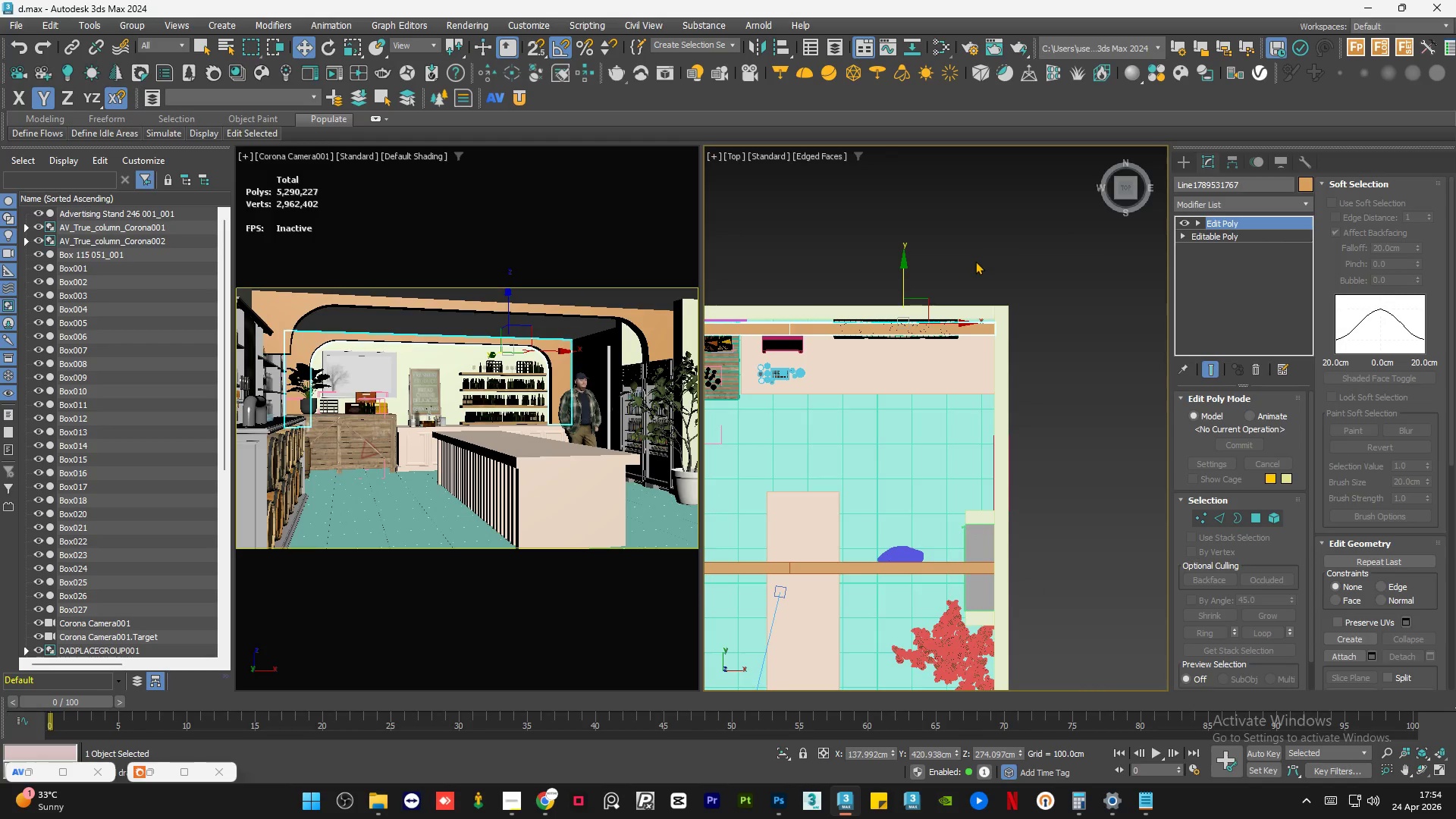 
key(Control+S)
 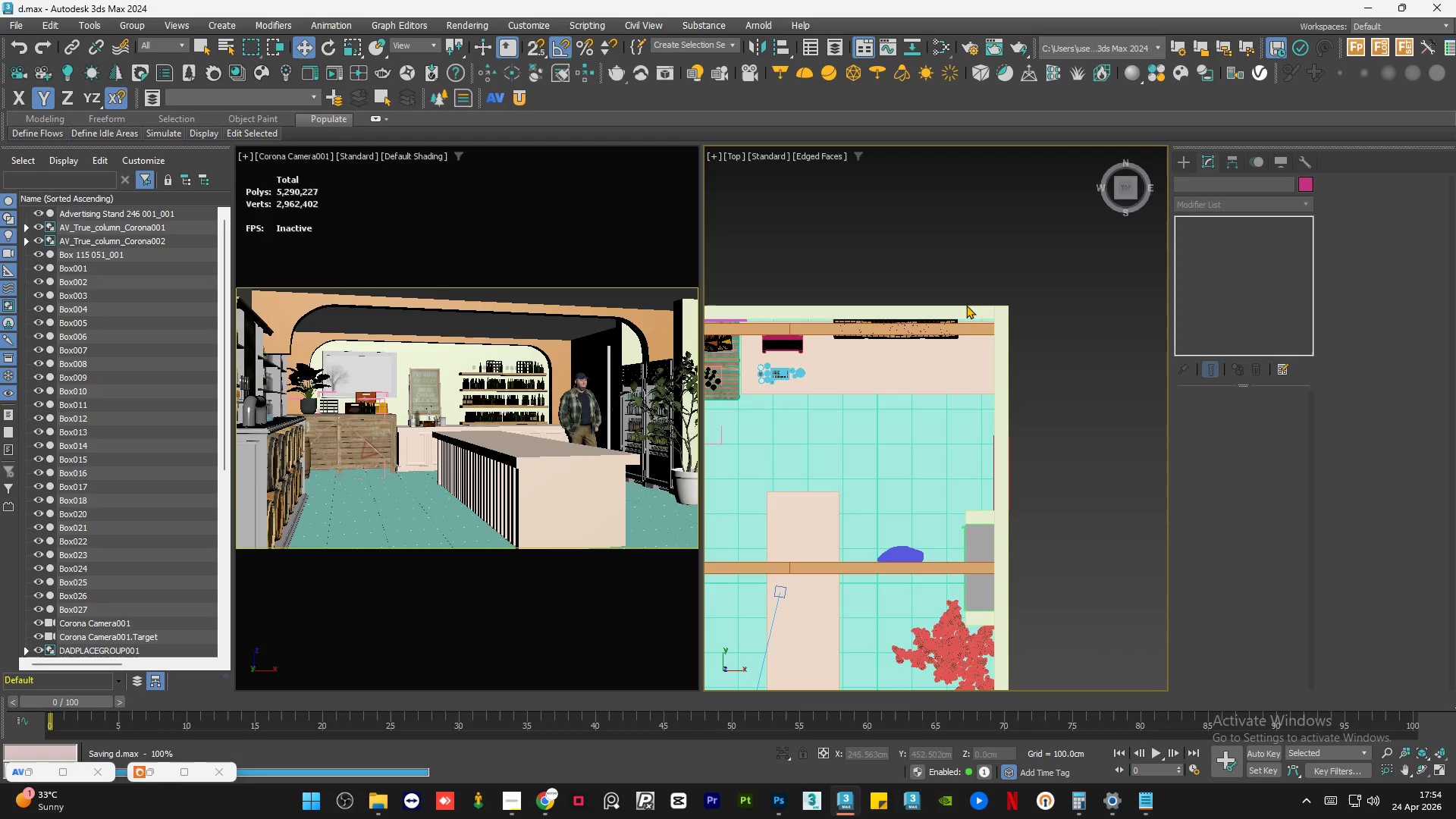 
left_click([950, 329])
 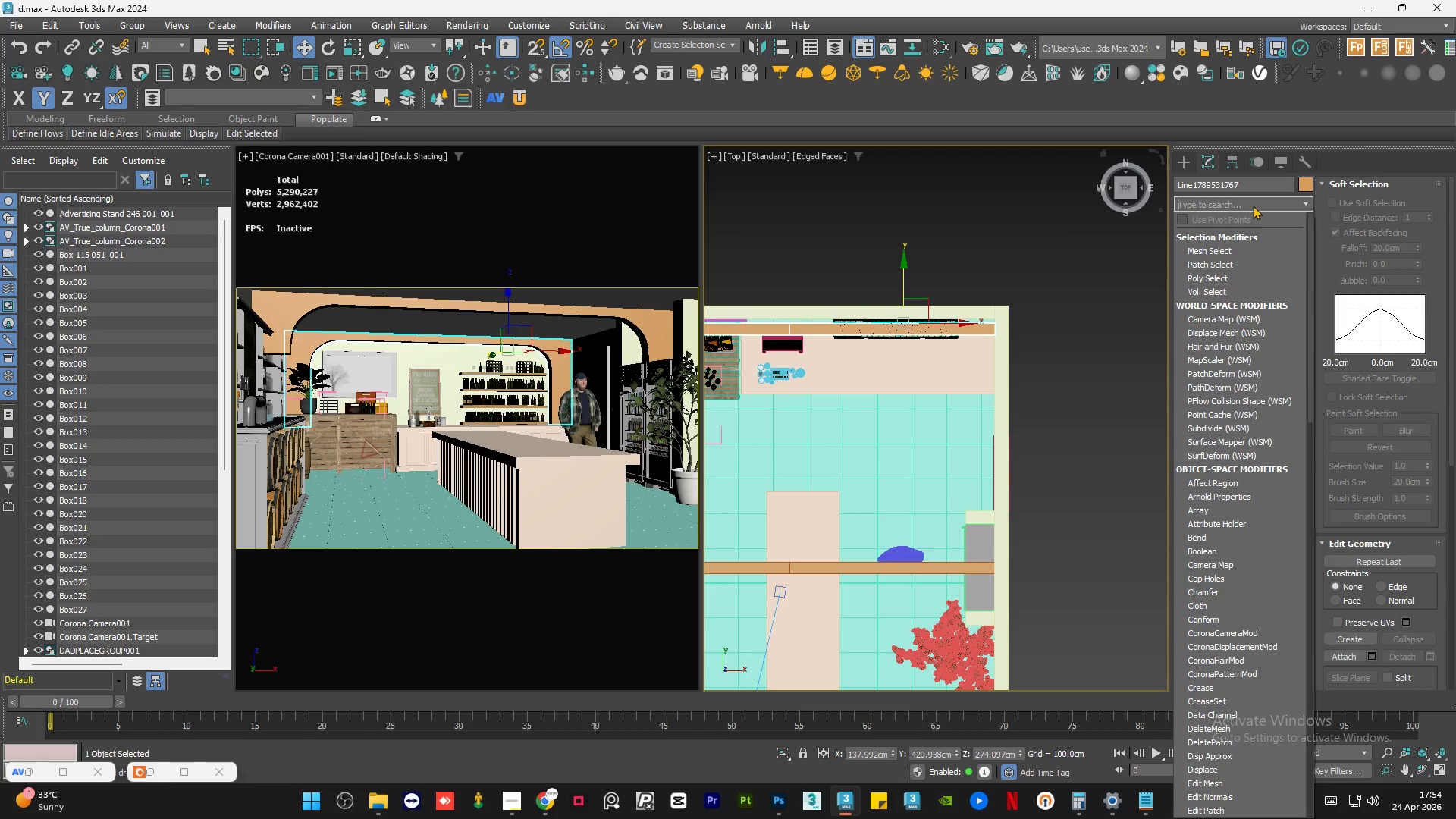 
type(sym)
 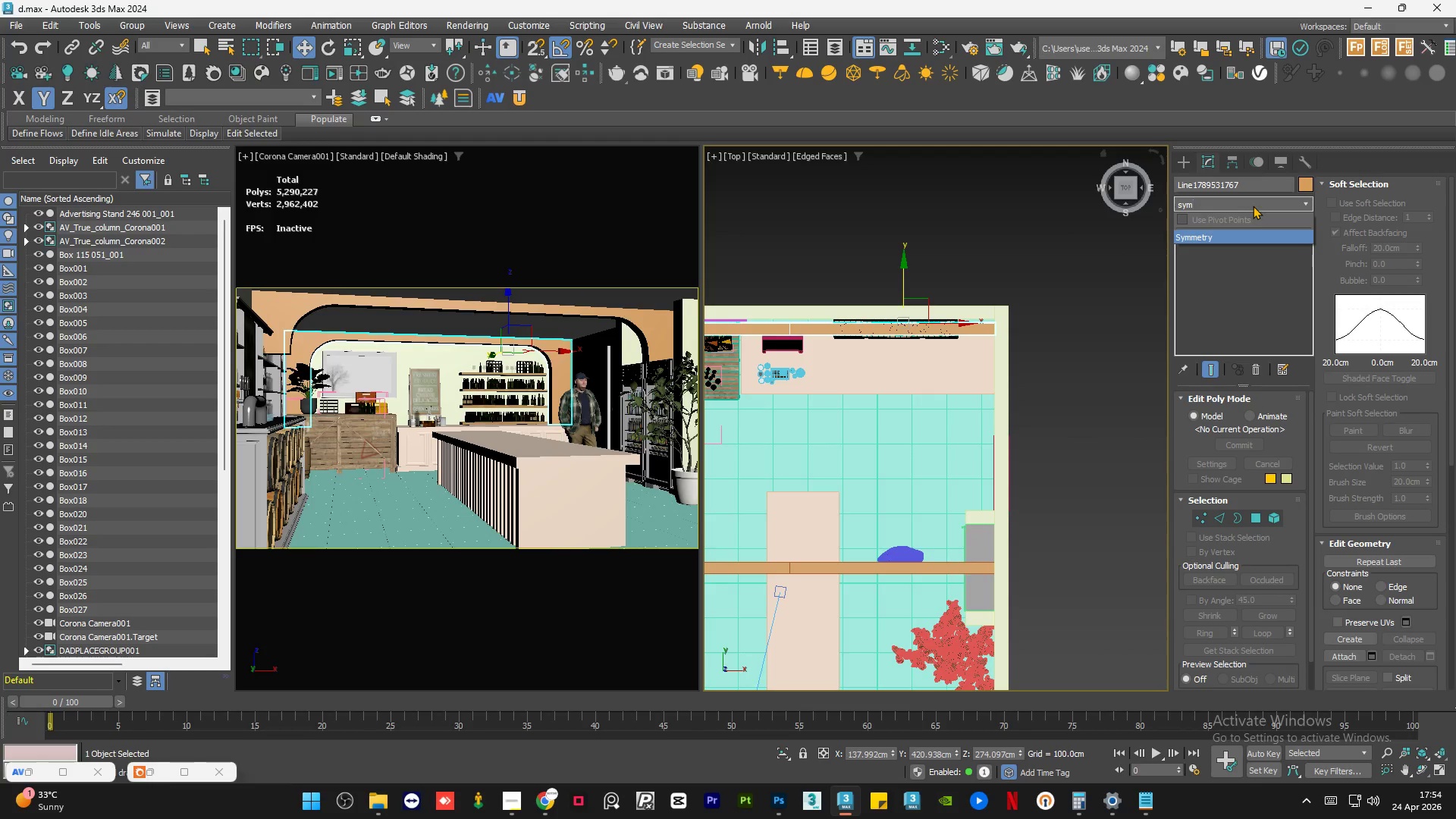 
left_click([1249, 231])
 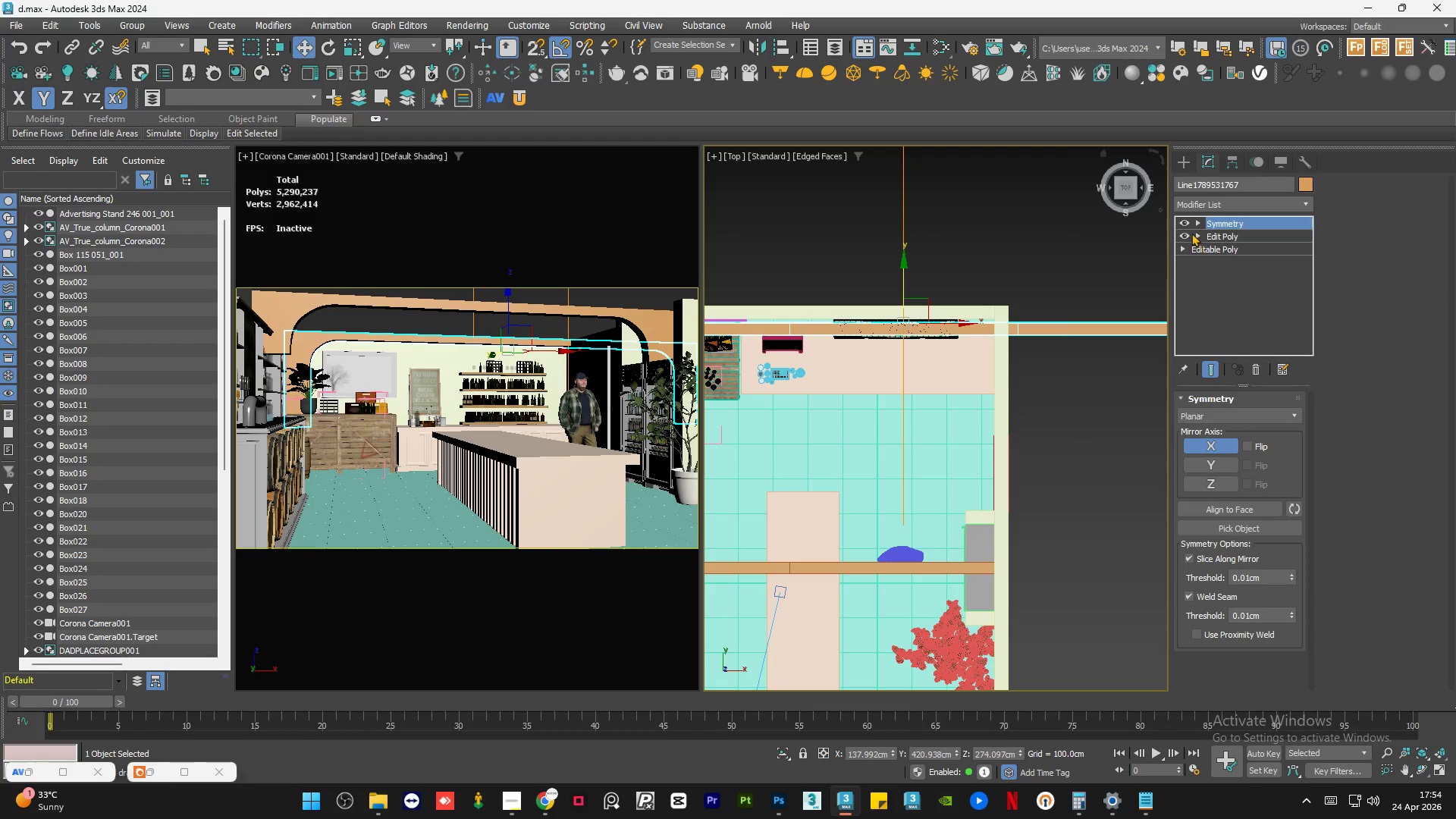 
left_click([1200, 219])
 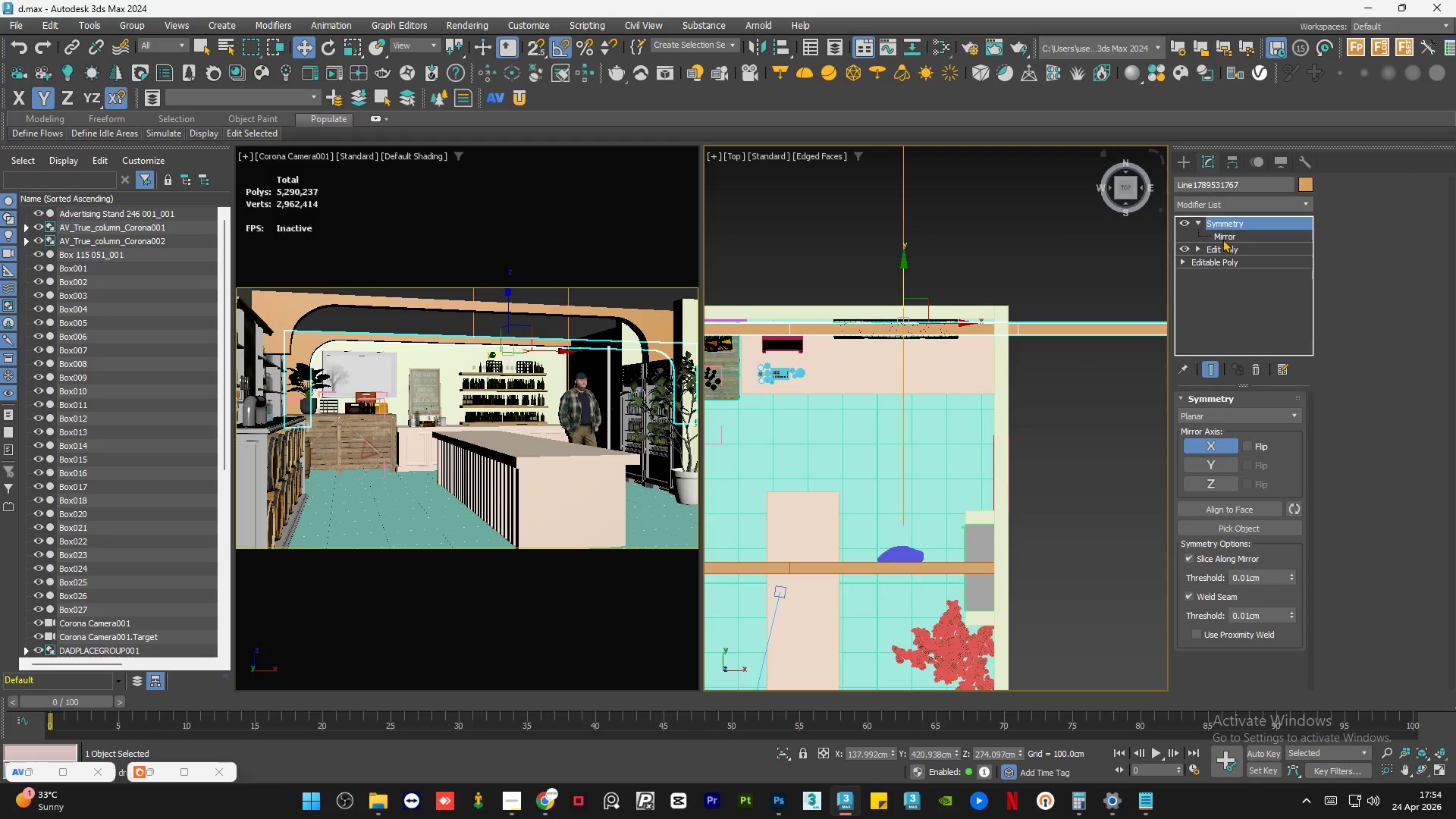 
left_click([1226, 234])
 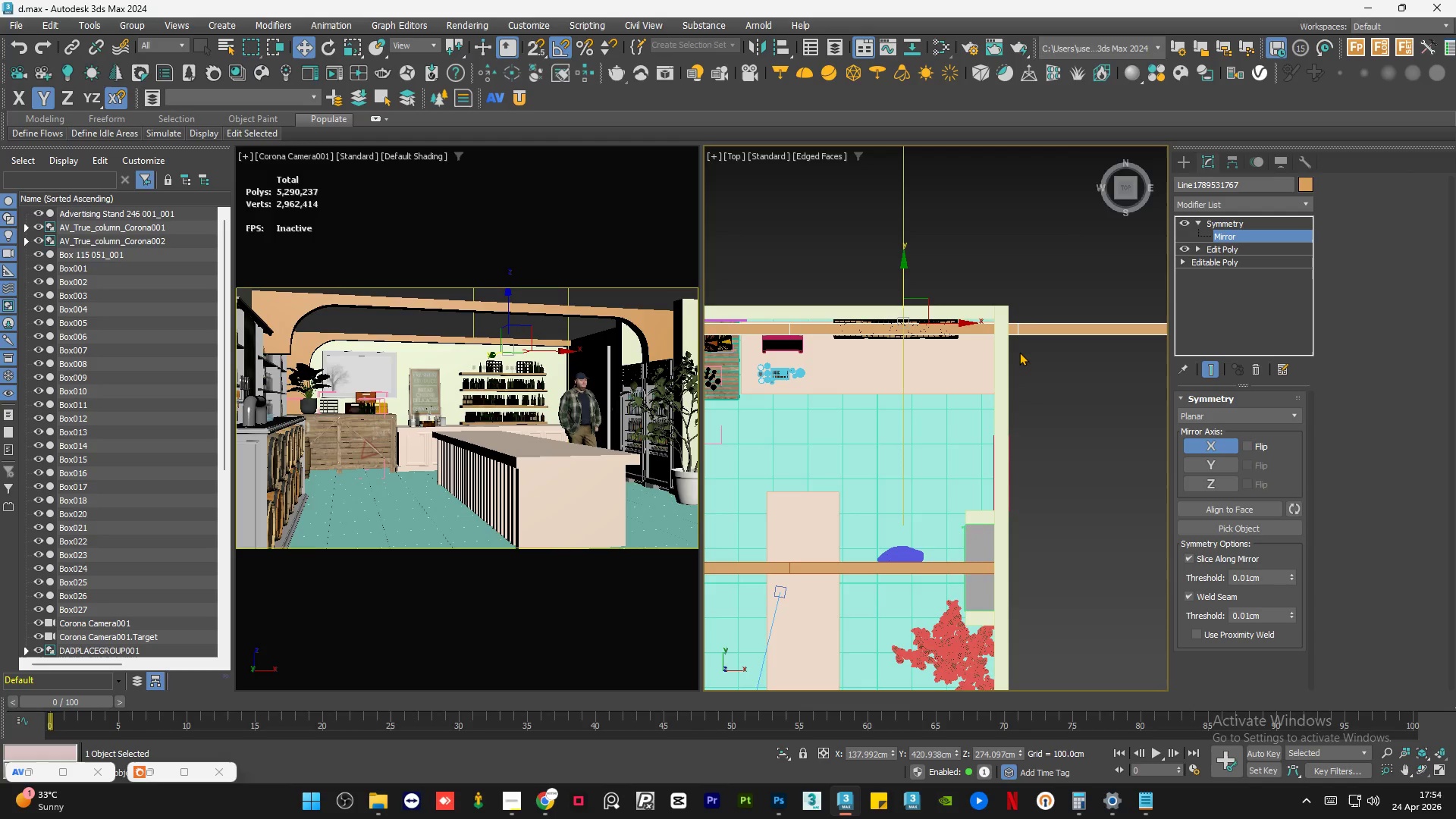 
key(E)
 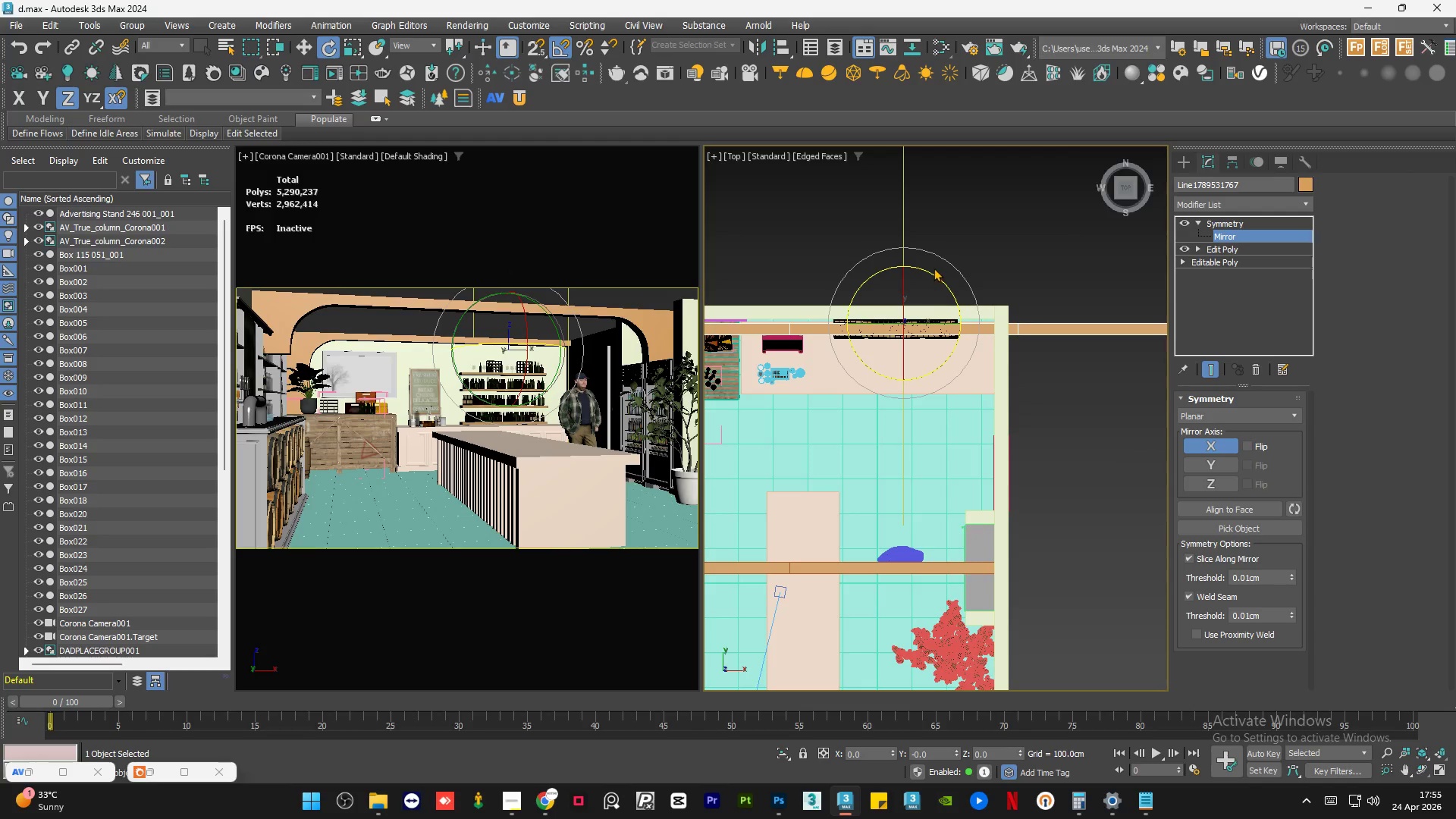 
left_click_drag(start_coordinate=[927, 271], to_coordinate=[956, 290])
 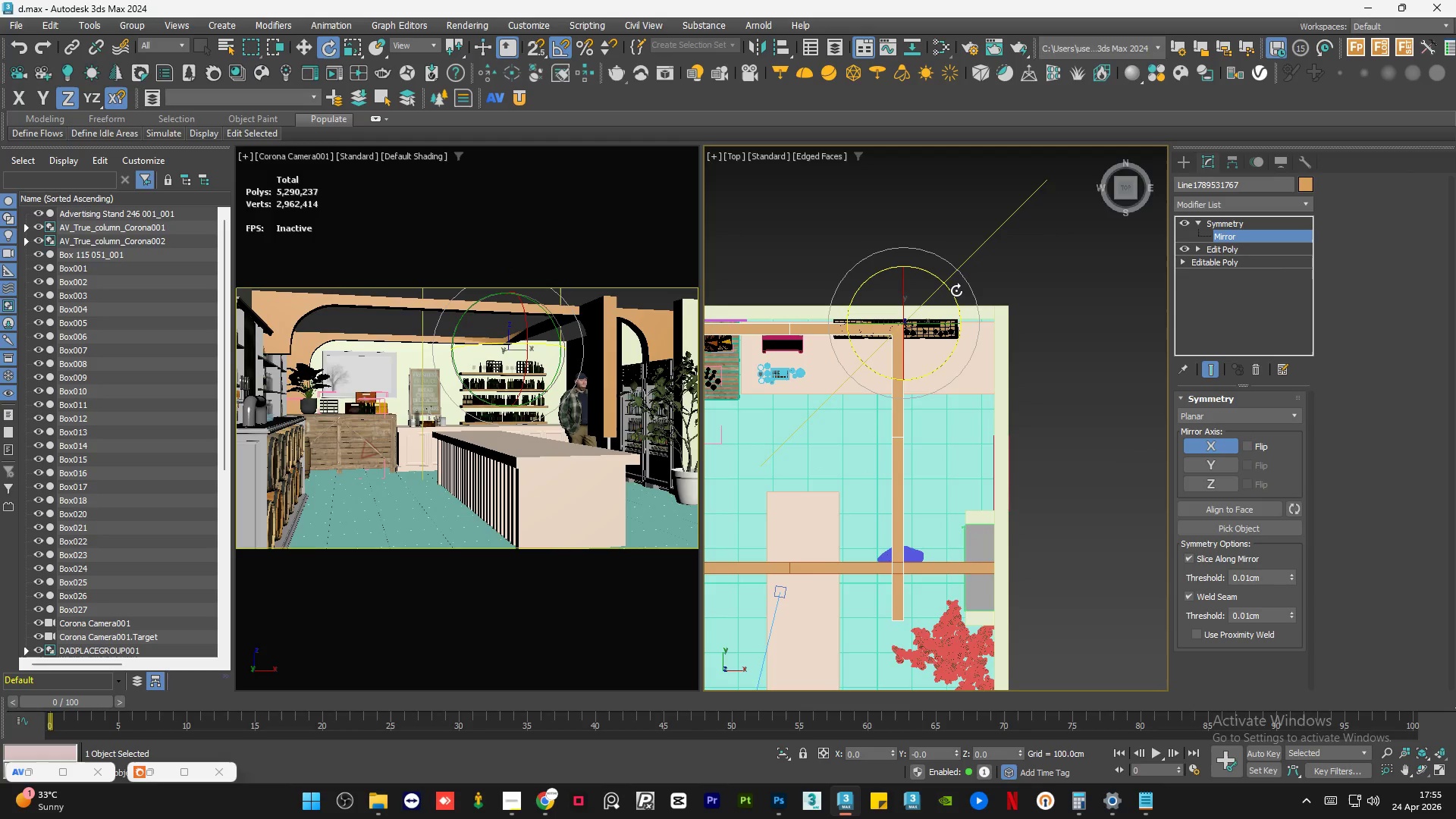 
key(W)
 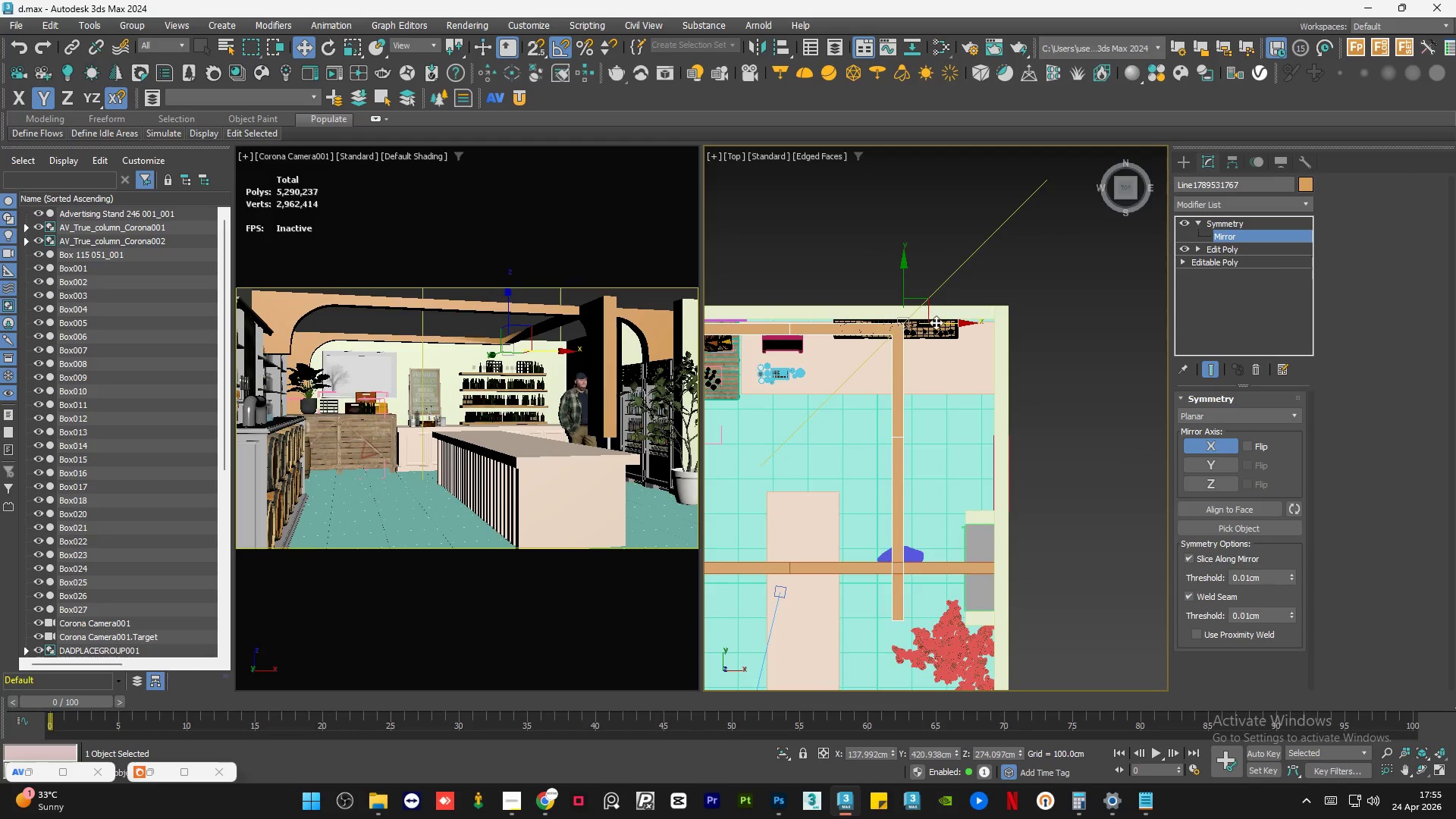 
left_click_drag(start_coordinate=[937, 323], to_coordinate=[1024, 325])
 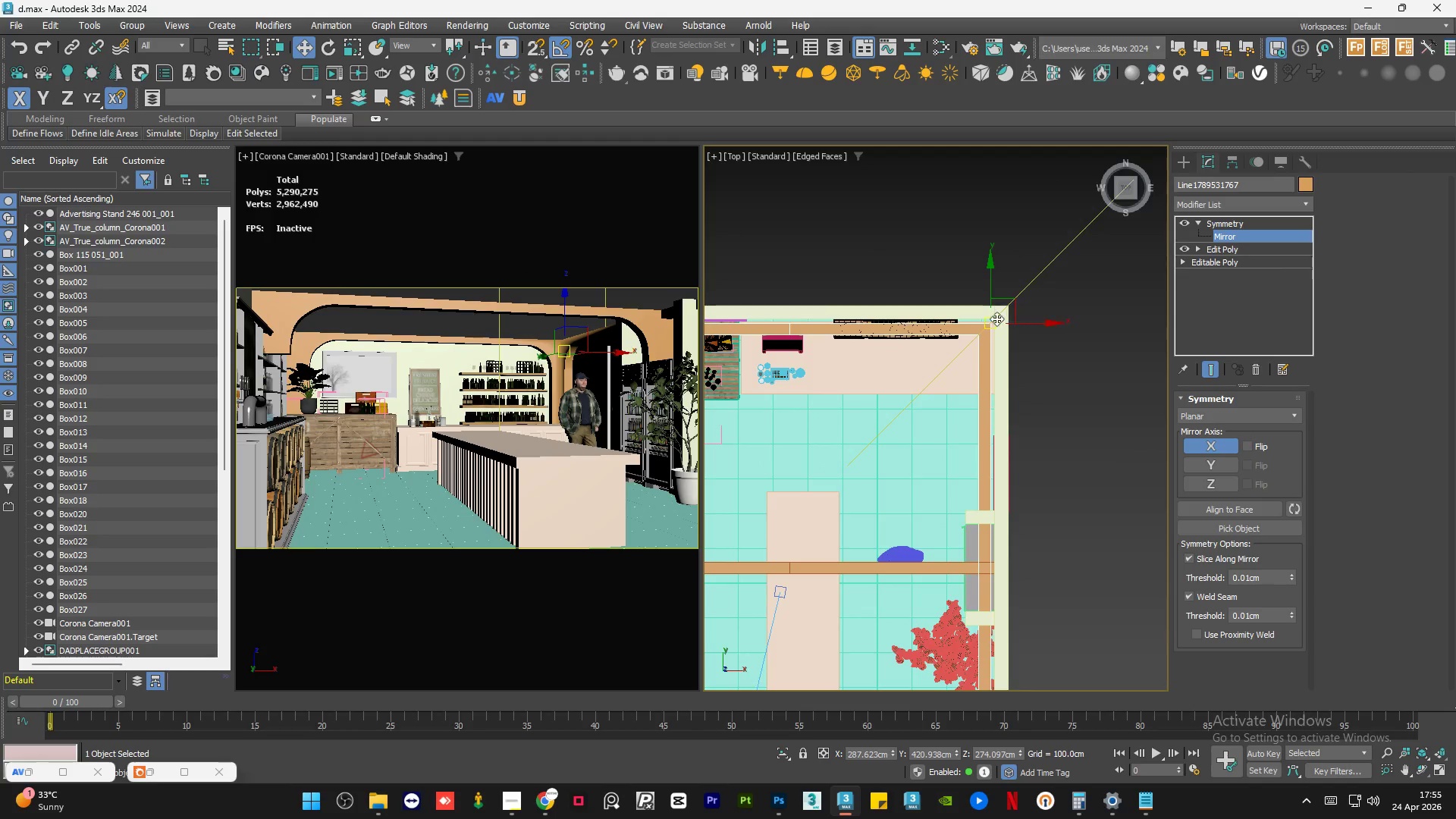 
scroll: coordinate [996, 318], scroll_direction: up, amount: 4.0
 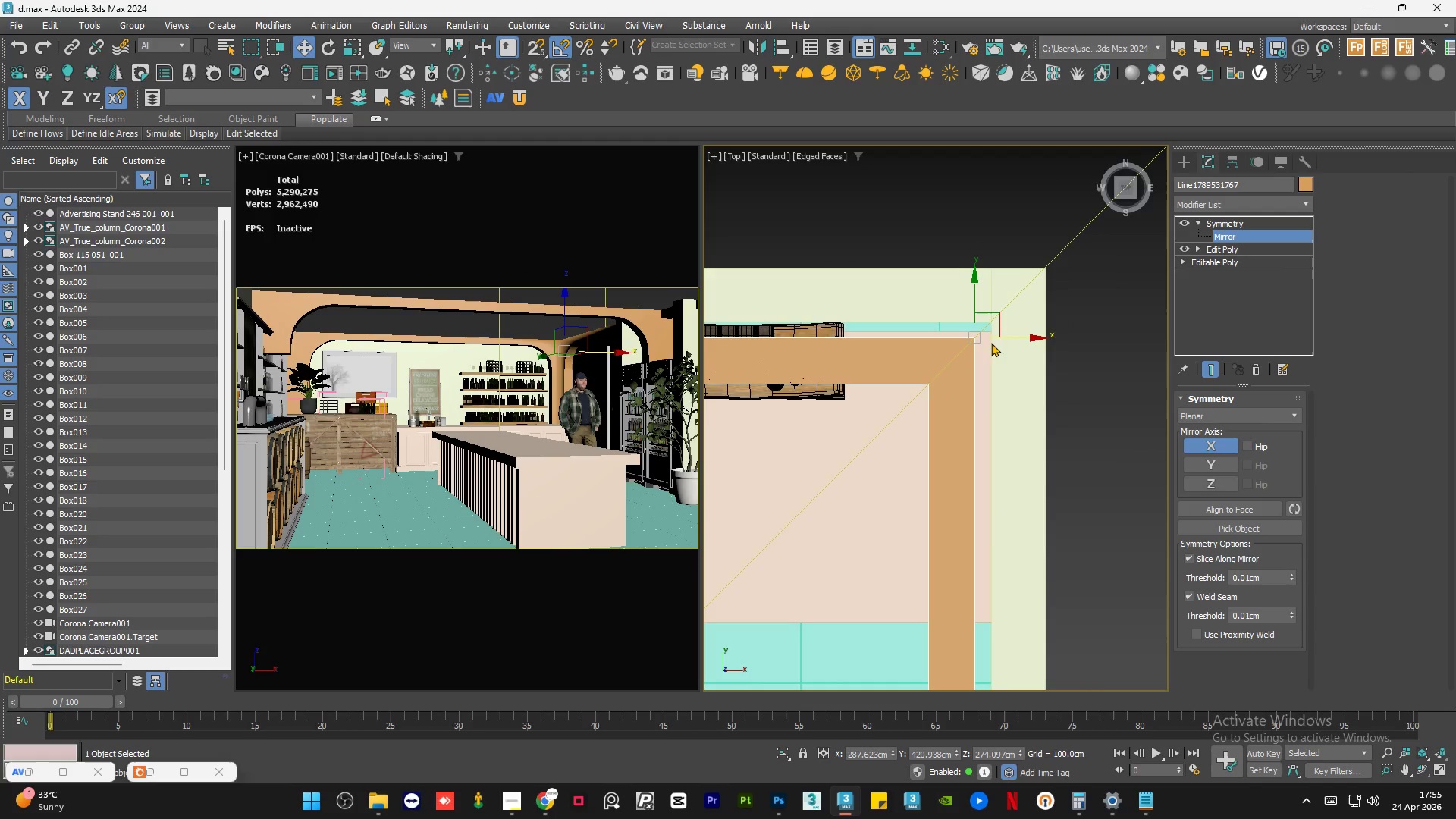 
left_click_drag(start_coordinate=[997, 337], to_coordinate=[1002, 337])
 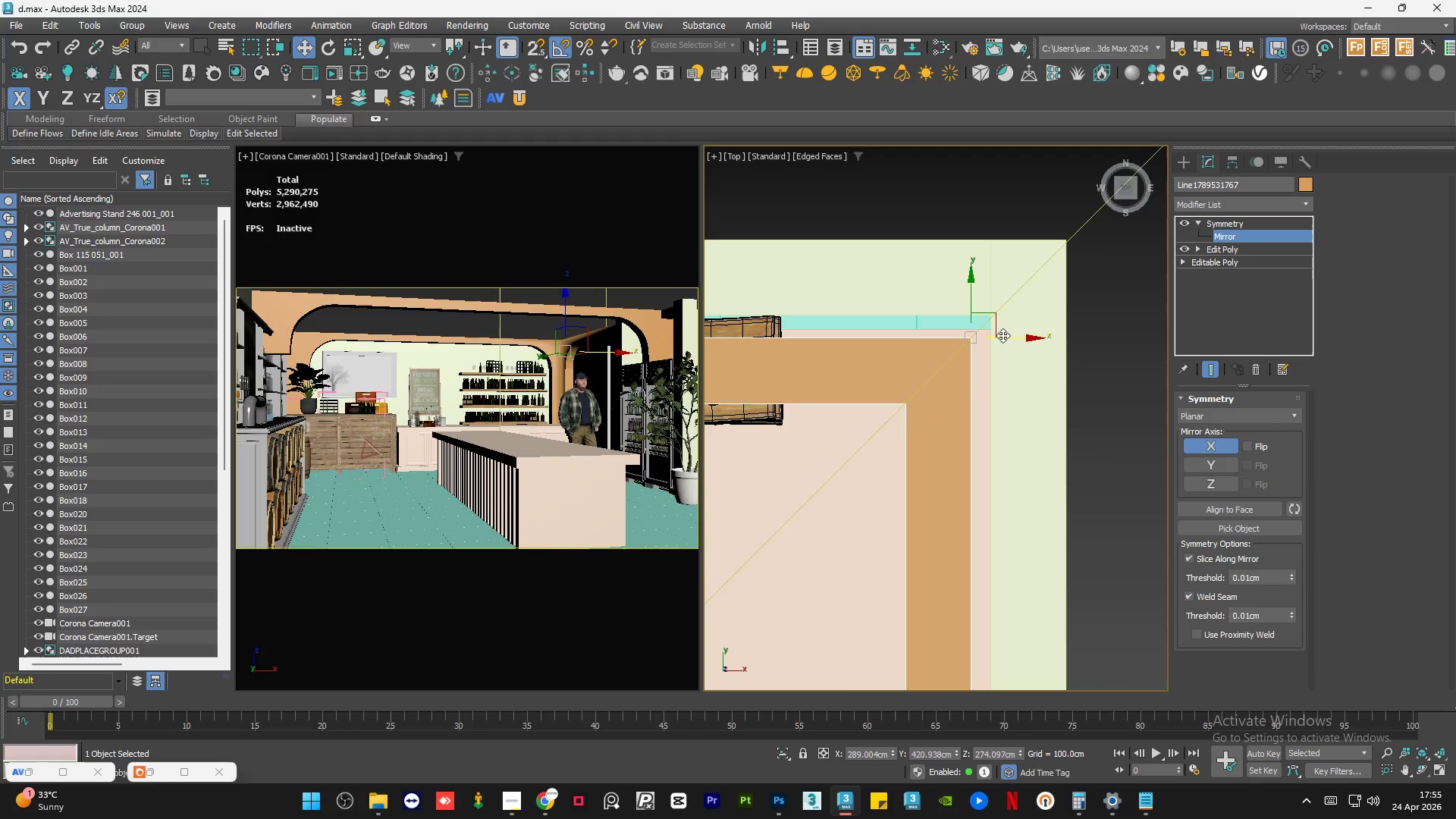 
scroll: coordinate [990, 331], scroll_direction: up, amount: 5.0
 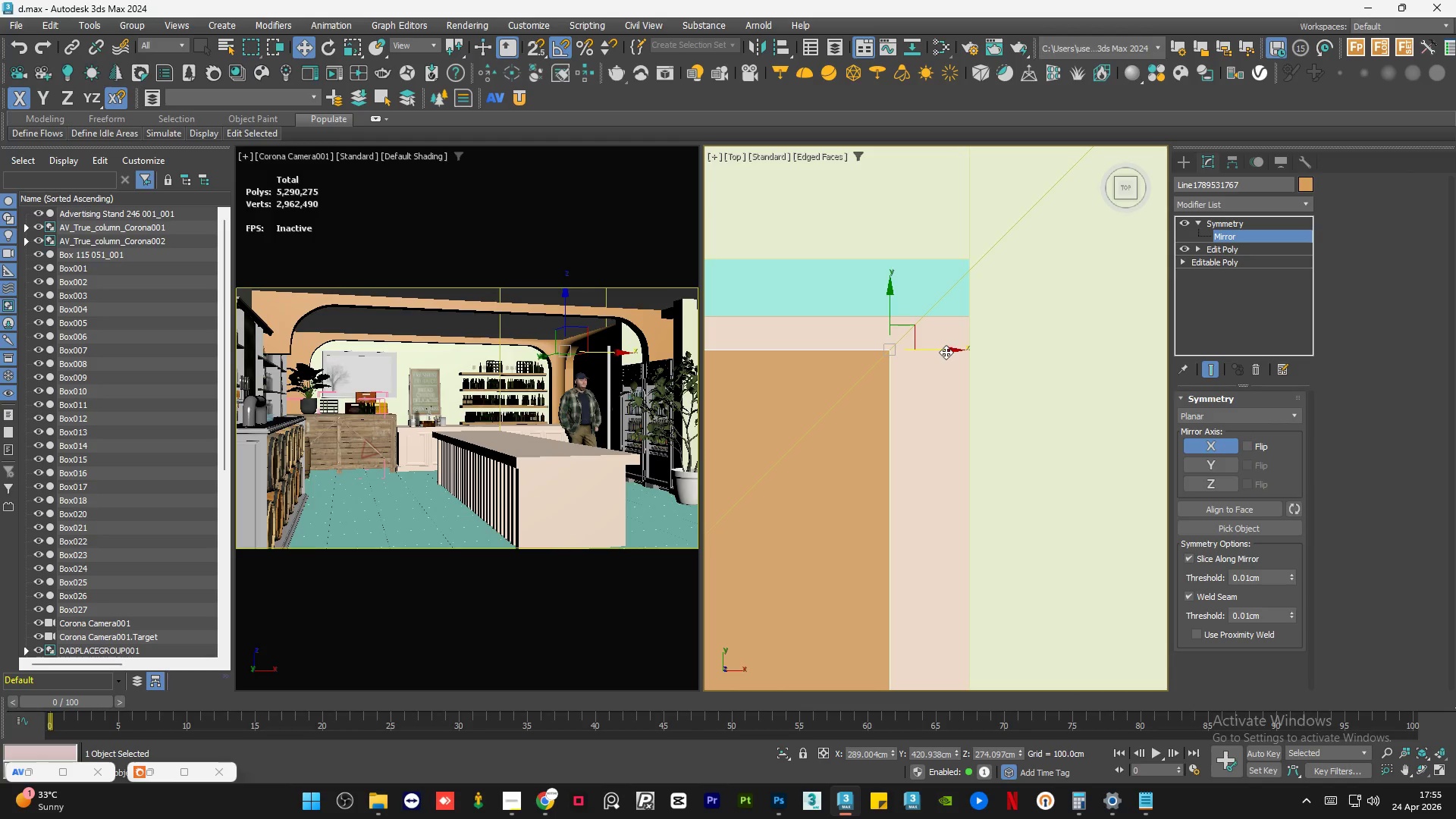 
left_click_drag(start_coordinate=[945, 350], to_coordinate=[932, 347])
 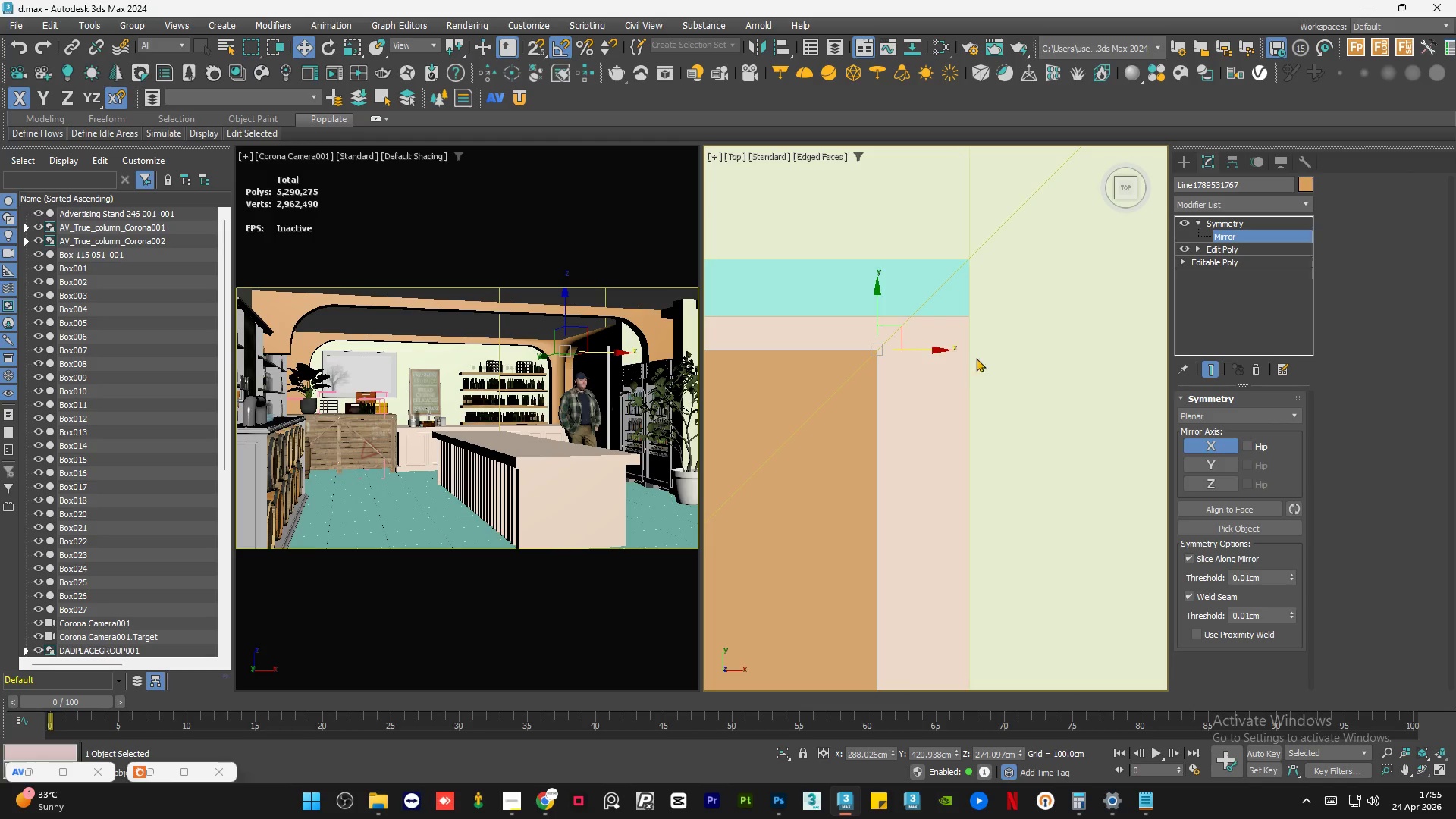 
scroll: coordinate [1004, 340], scroll_direction: down, amount: 3.0
 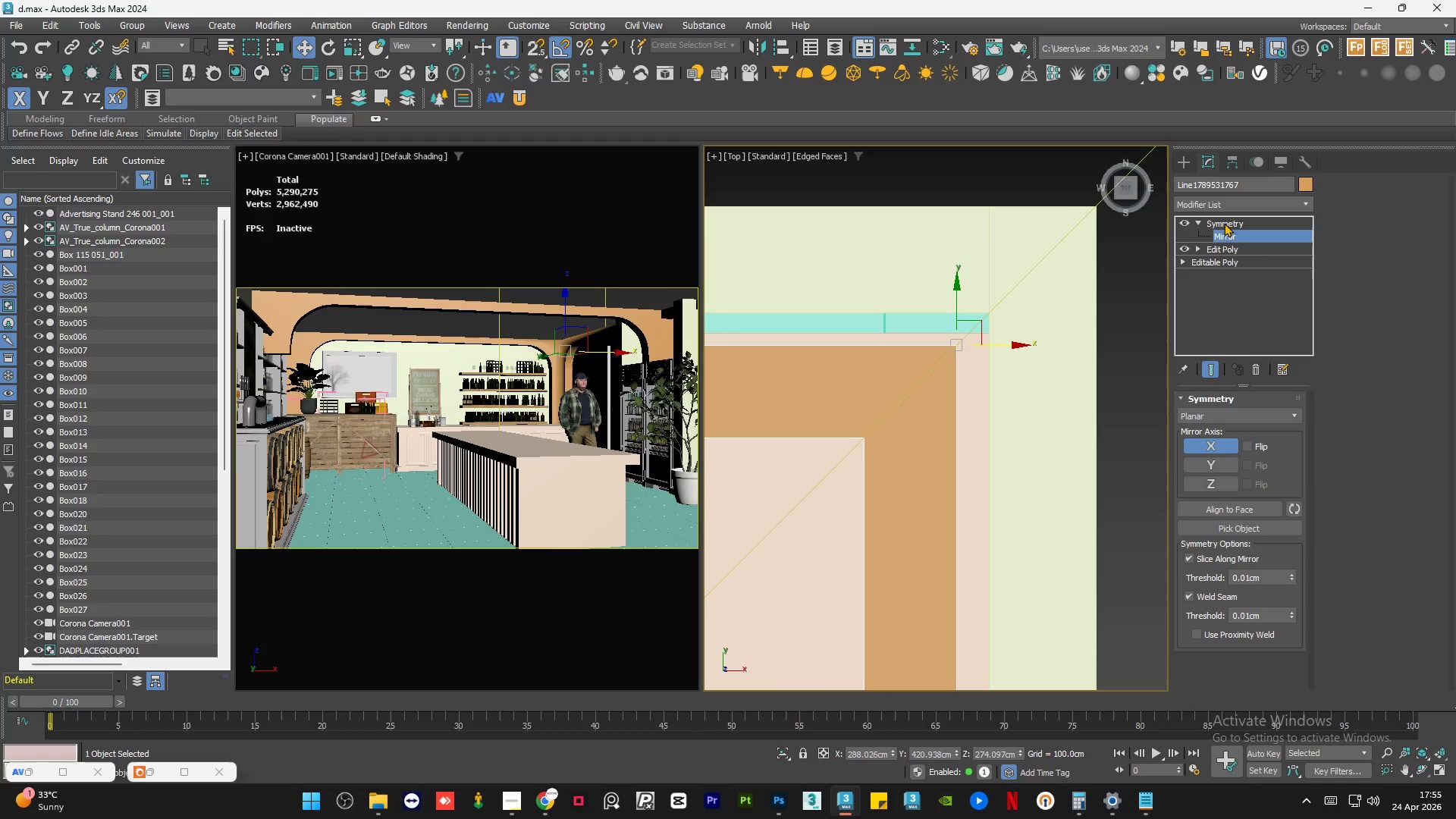 
left_click([1234, 220])
 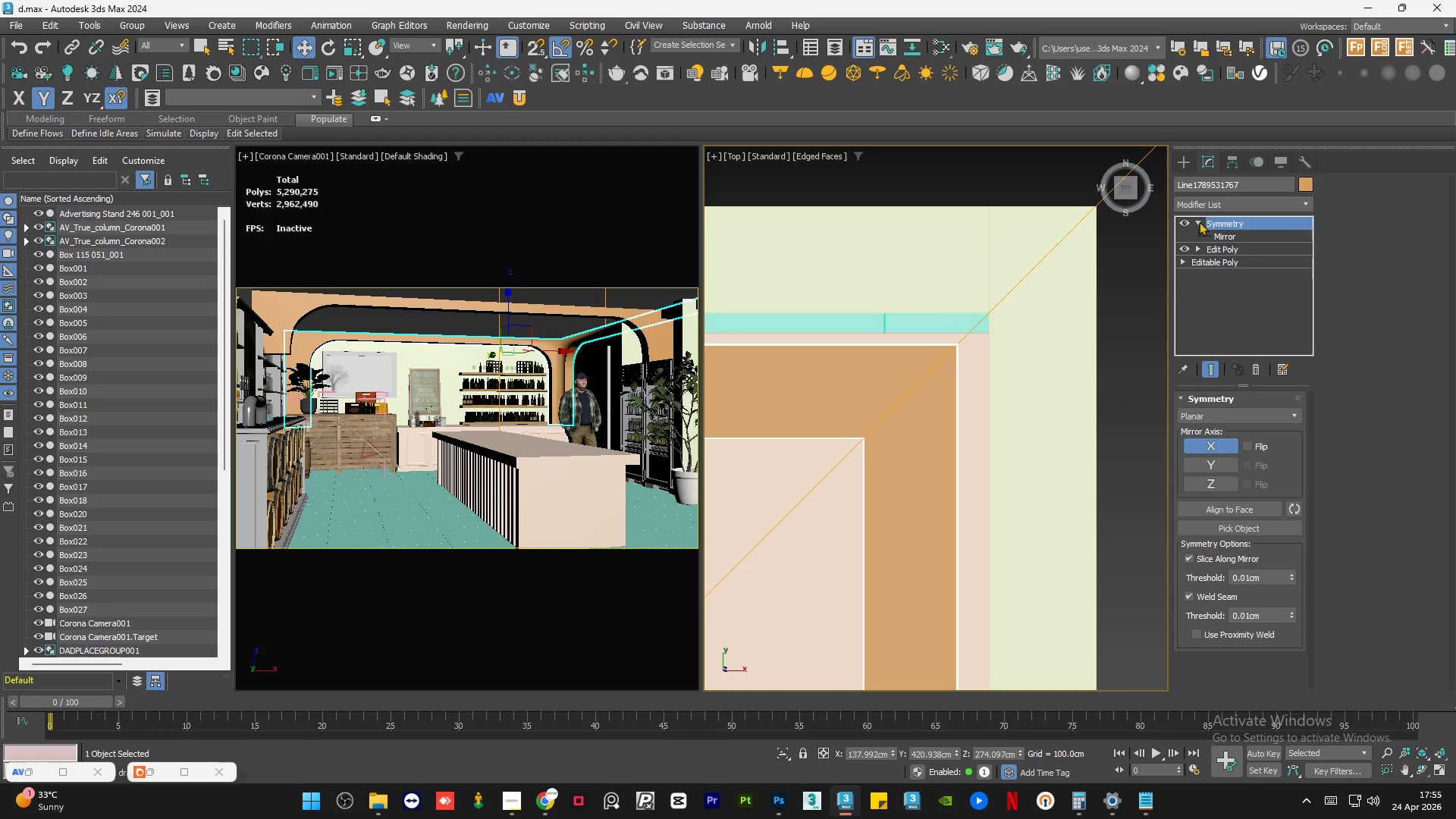 
left_click([1199, 221])
 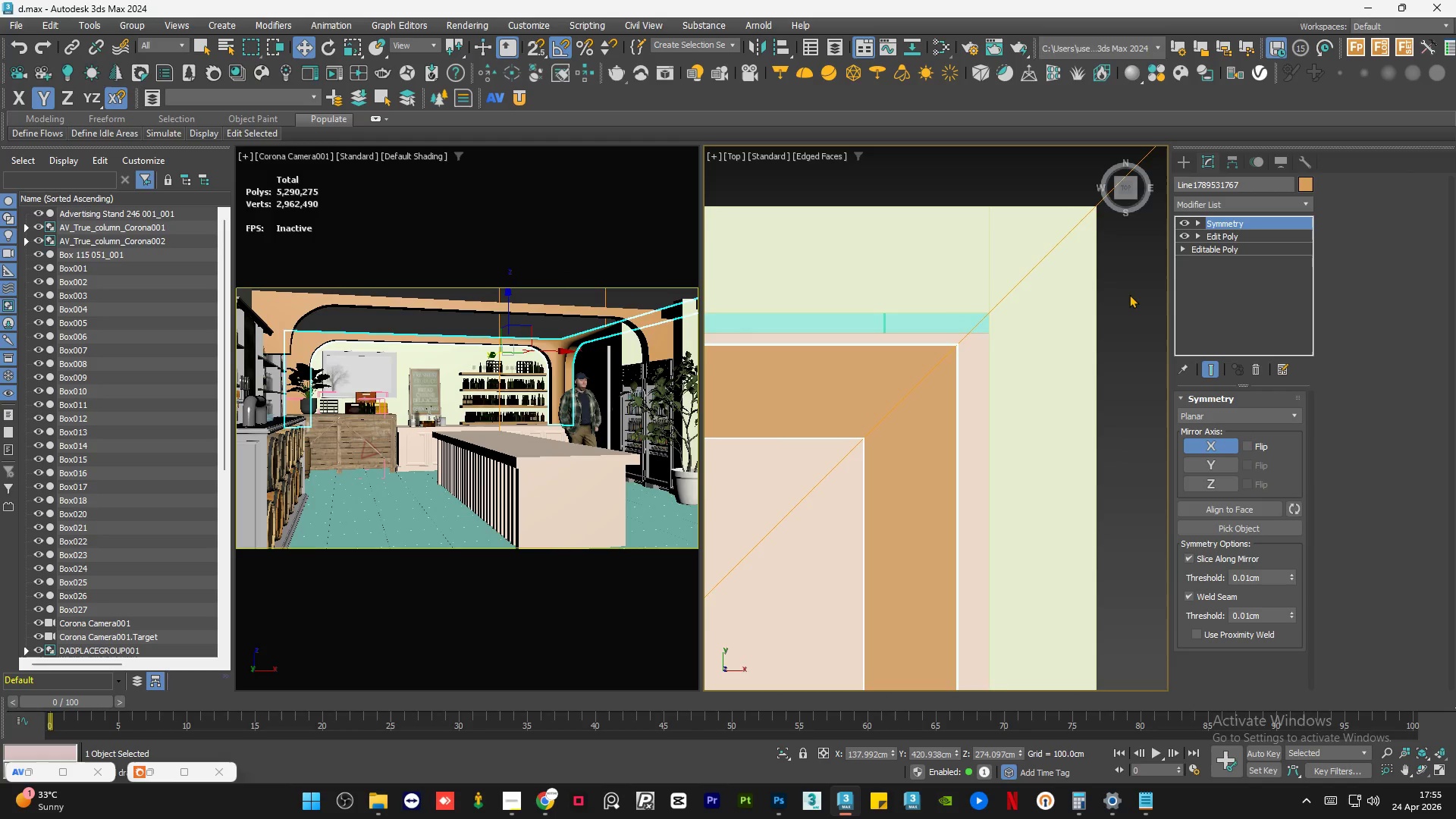 
scroll: coordinate [1125, 317], scroll_direction: down, amount: 8.0
 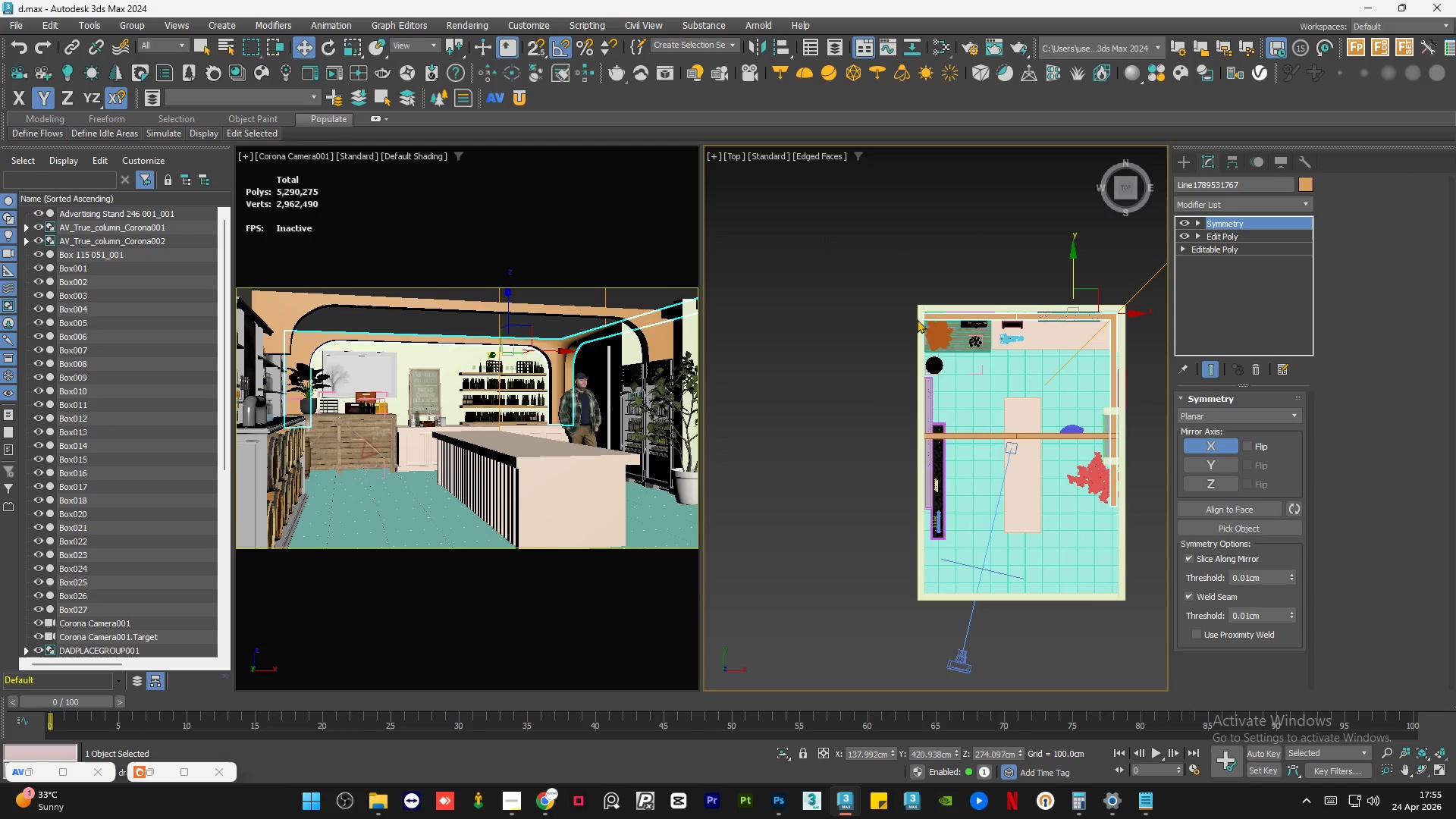 
scroll: coordinate [966, 318], scroll_direction: up, amount: 2.0
 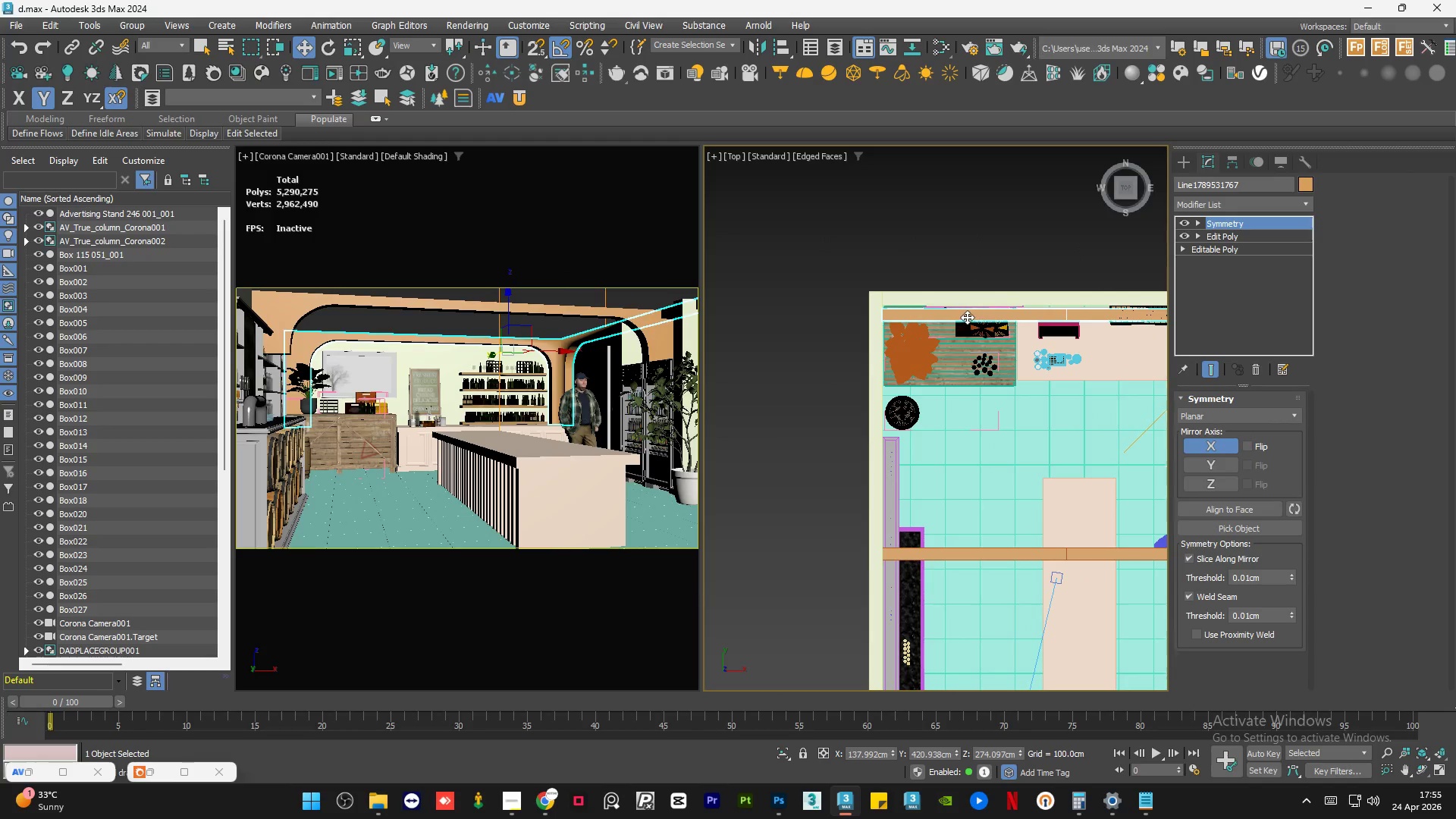 
left_click([967, 316])
 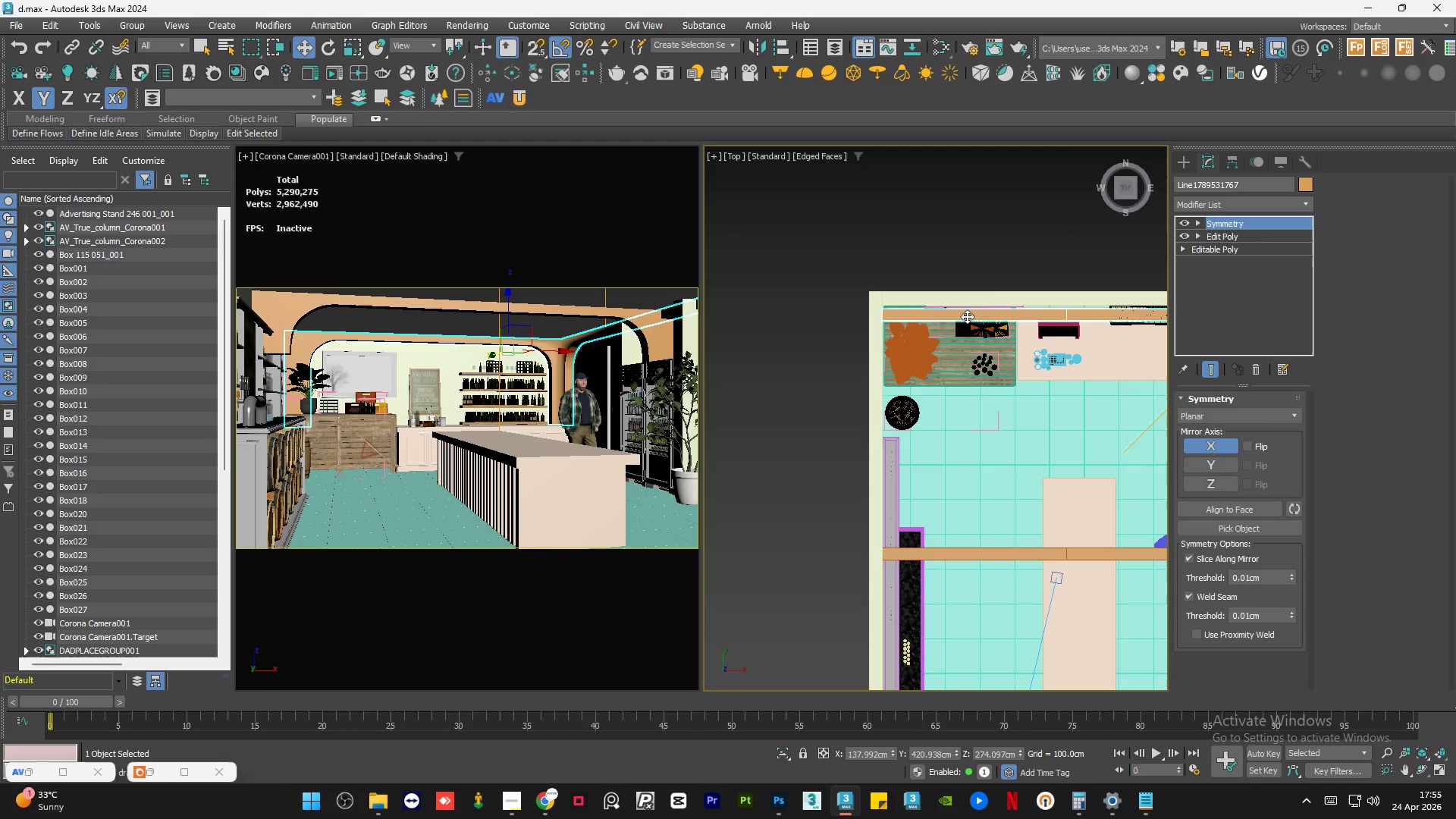 
left_click([1201, 207])
 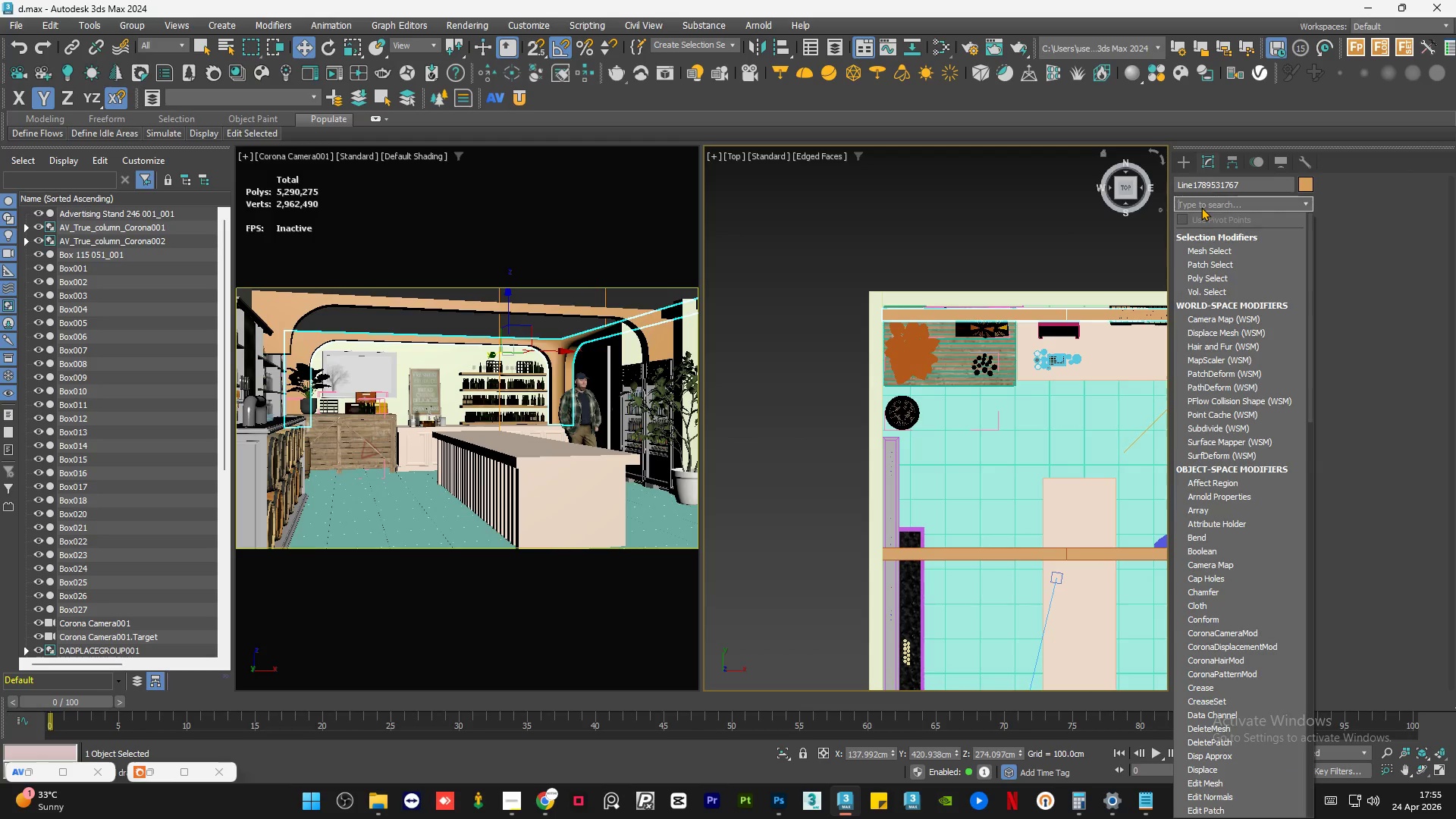 
type(sym)
 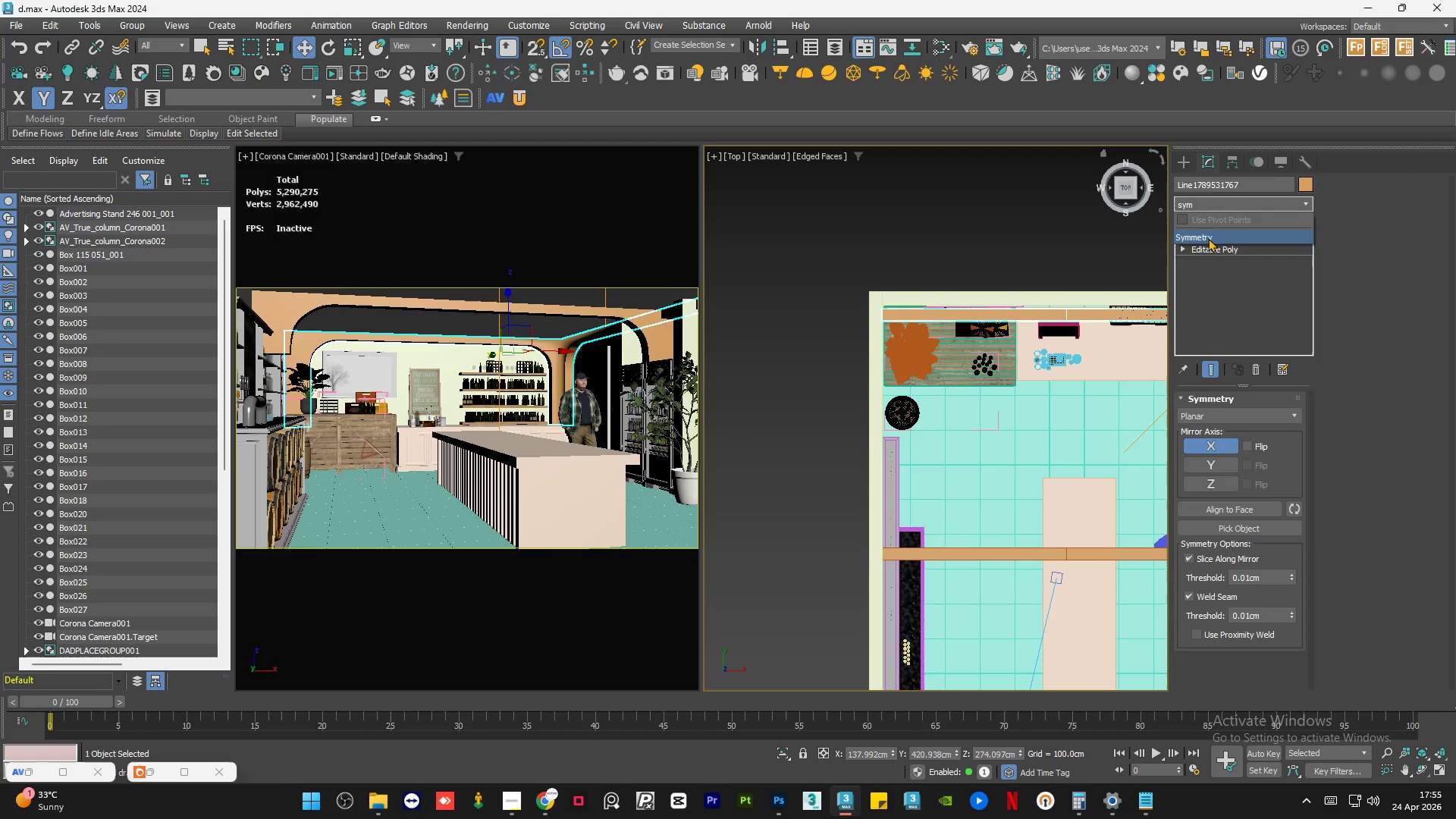 
left_click([1209, 240])
 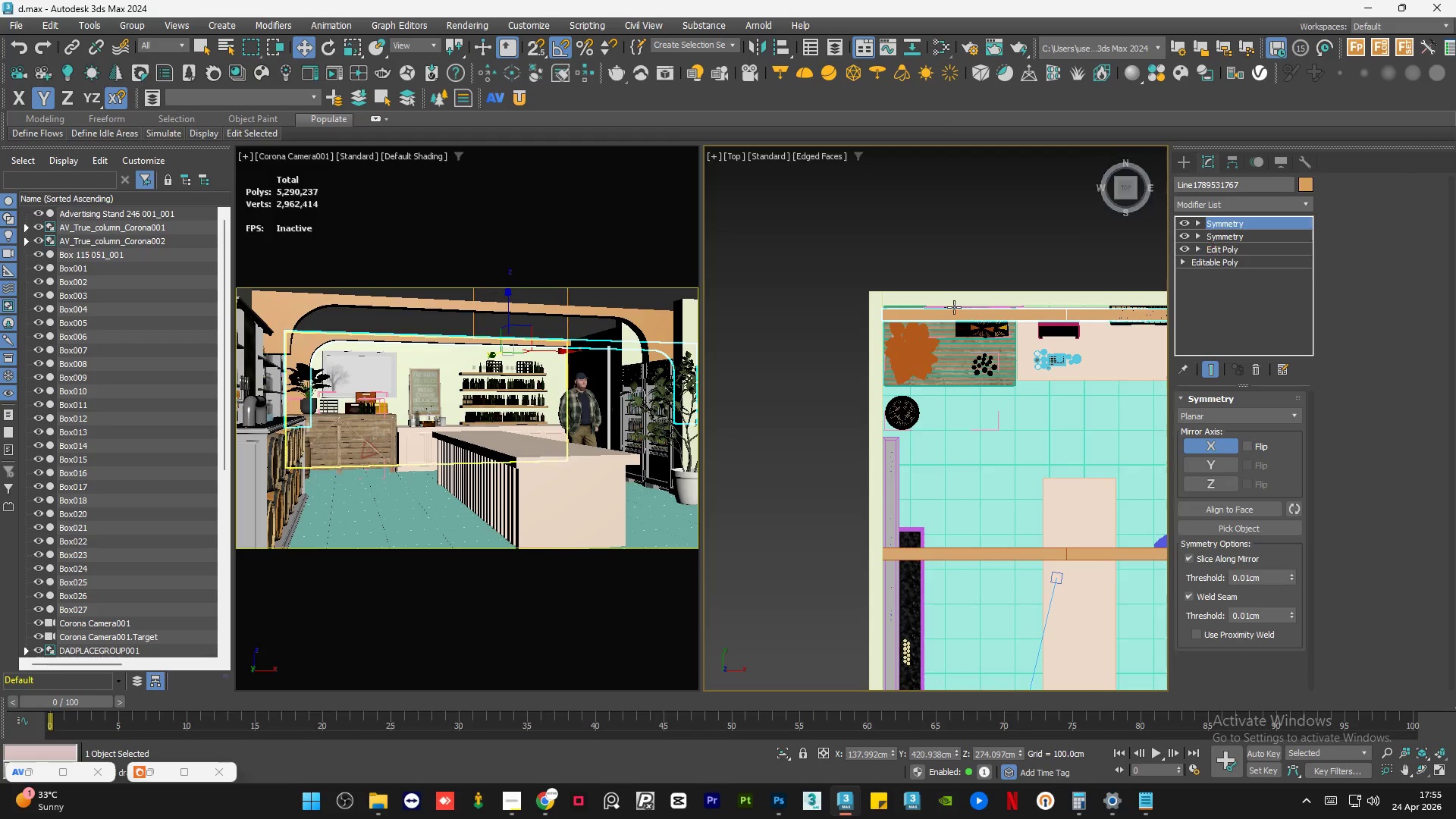 
scroll: coordinate [873, 333], scroll_direction: down, amount: 2.0
 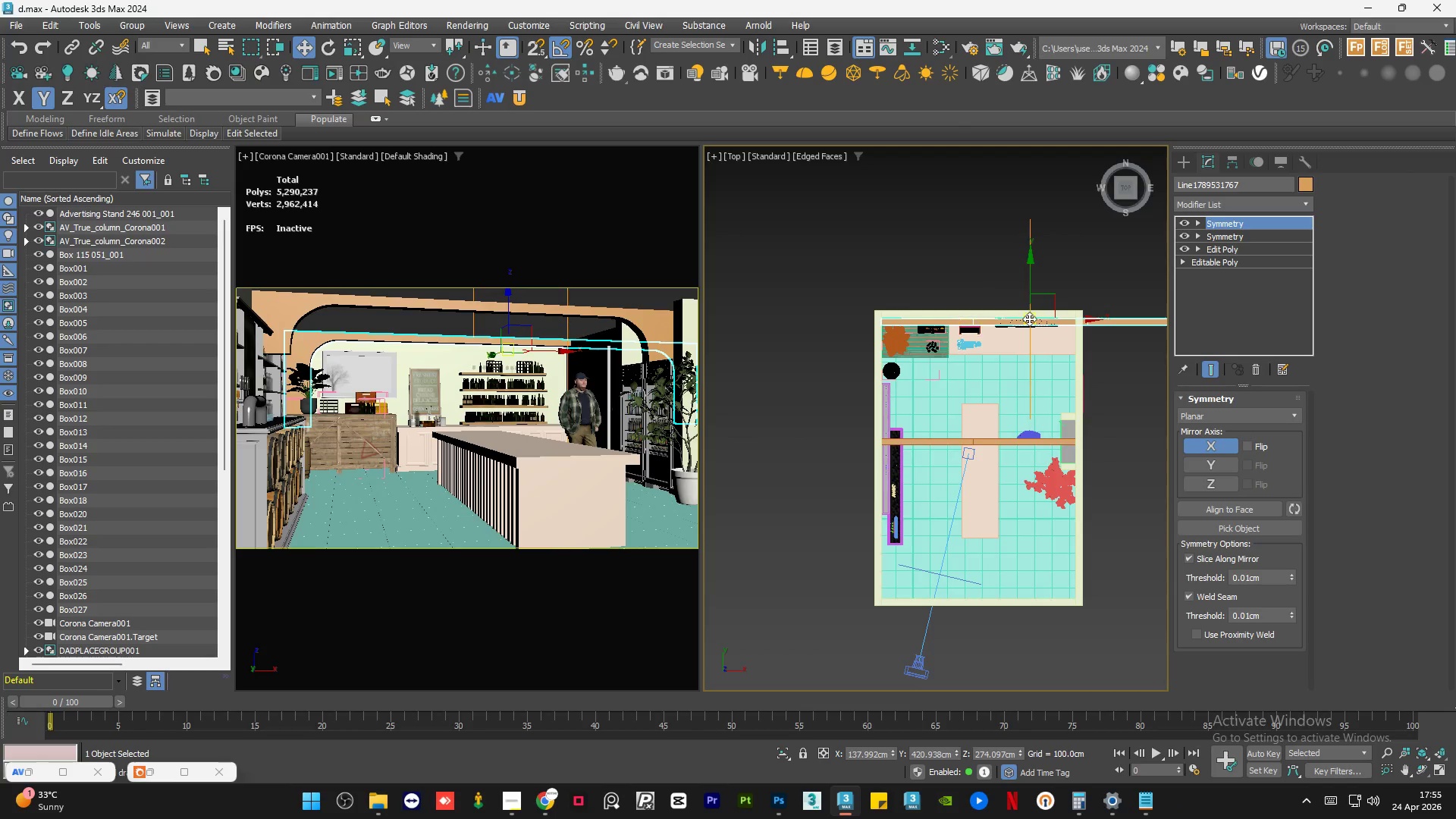 
scroll: coordinate [1029, 318], scroll_direction: up, amount: 1.0
 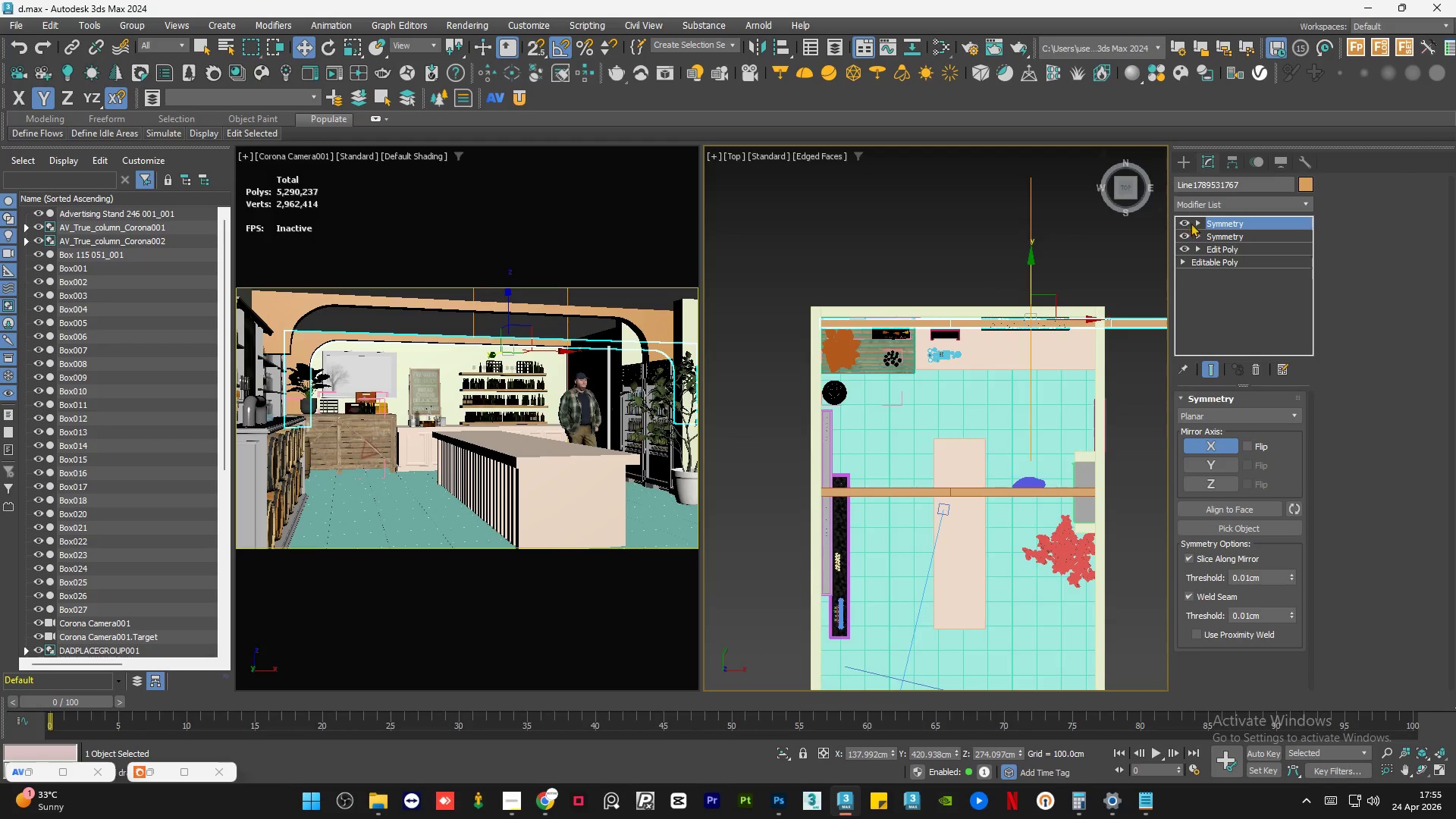 
left_click([1197, 221])
 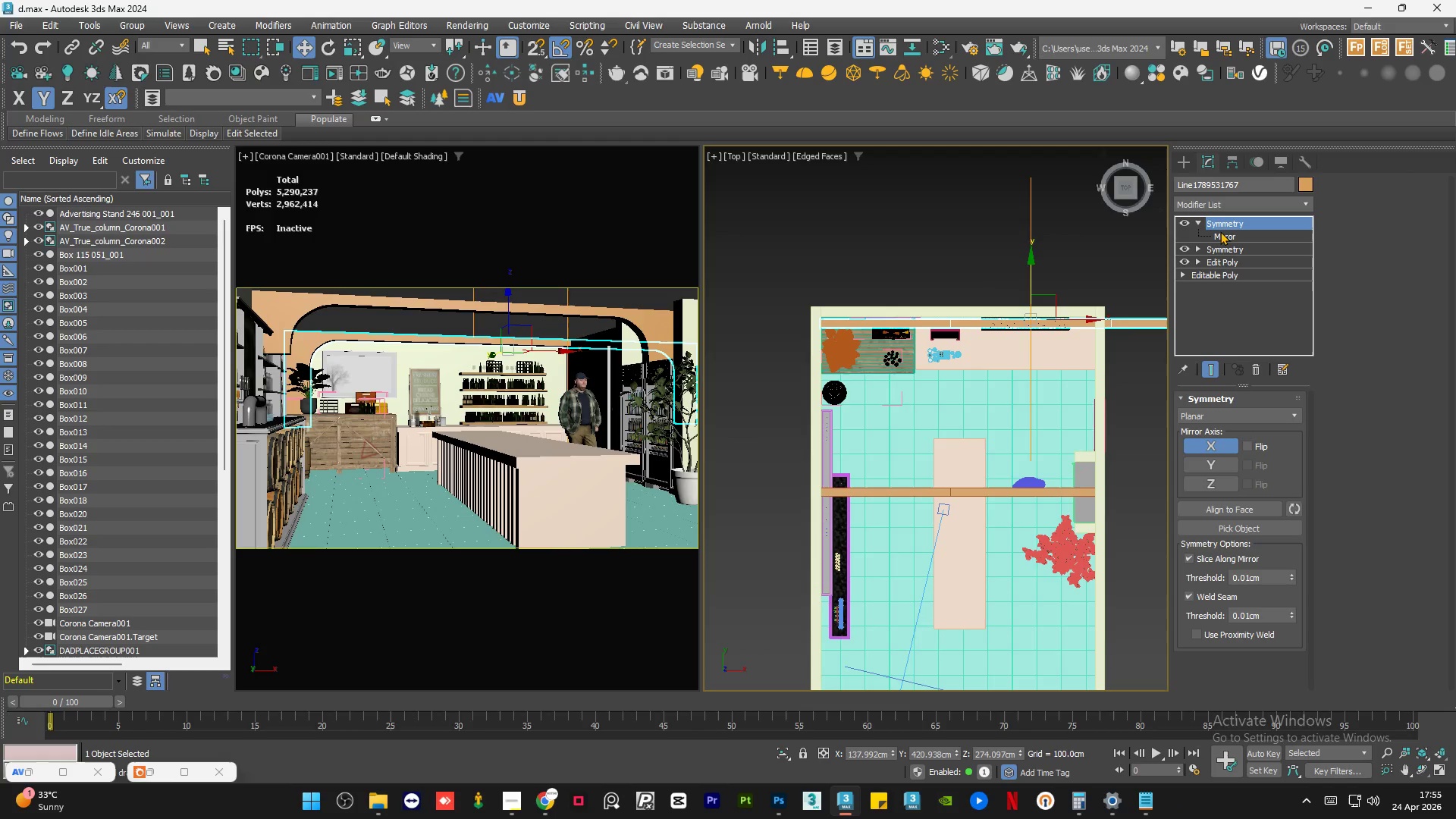 
left_click([1221, 232])
 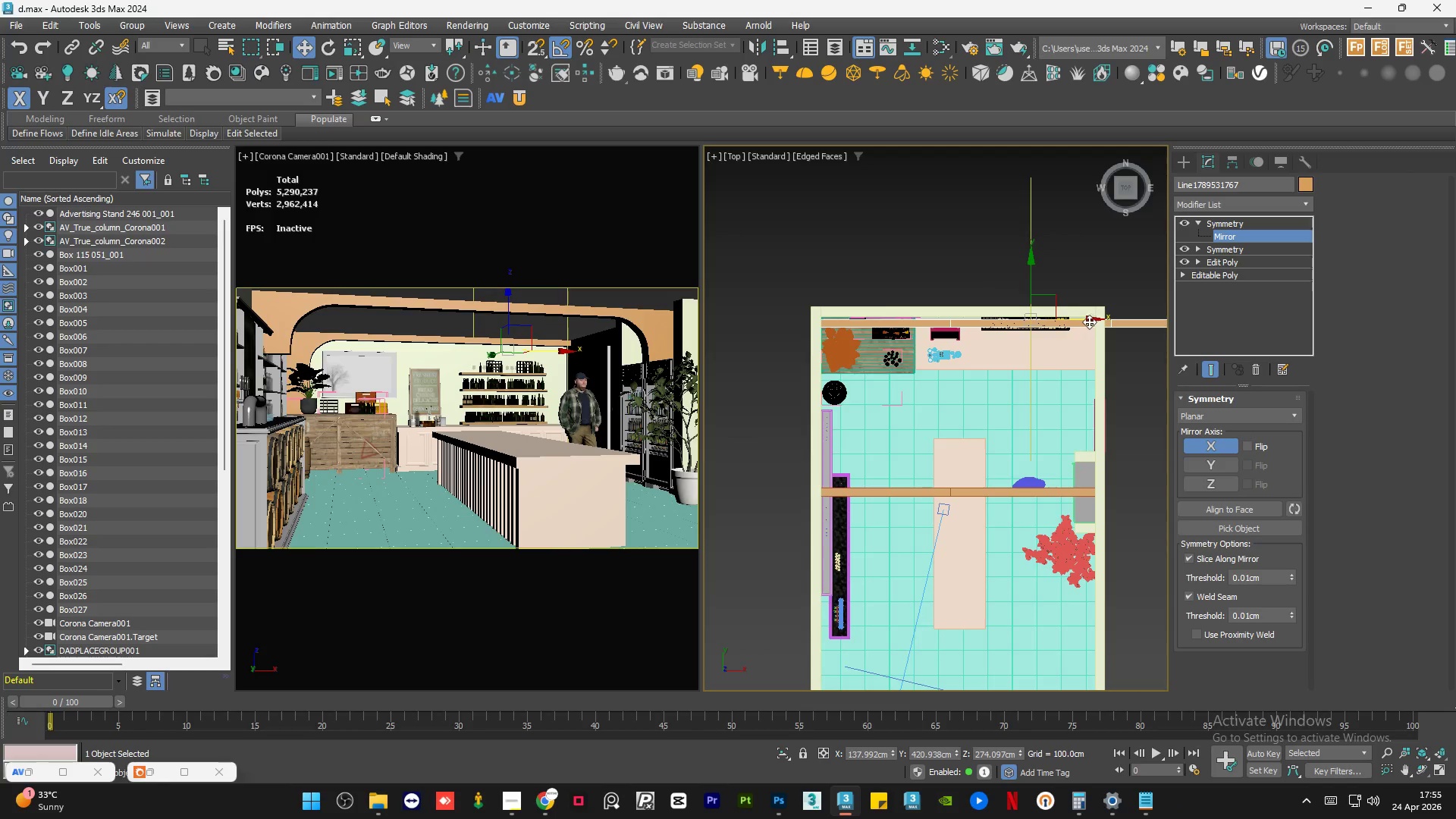 
left_click_drag(start_coordinate=[1085, 321], to_coordinate=[884, 331])
 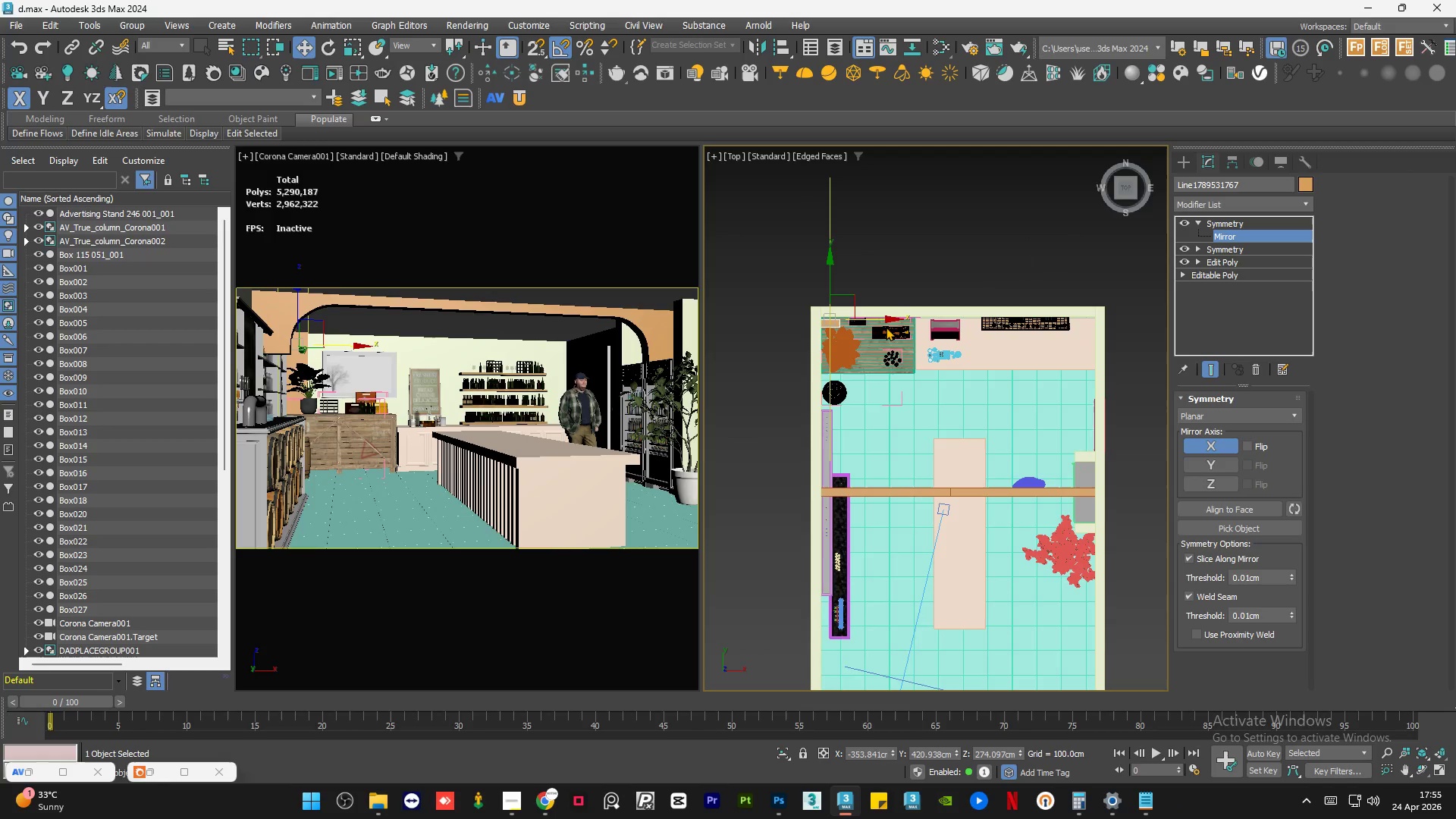 
key(Control+Z)
 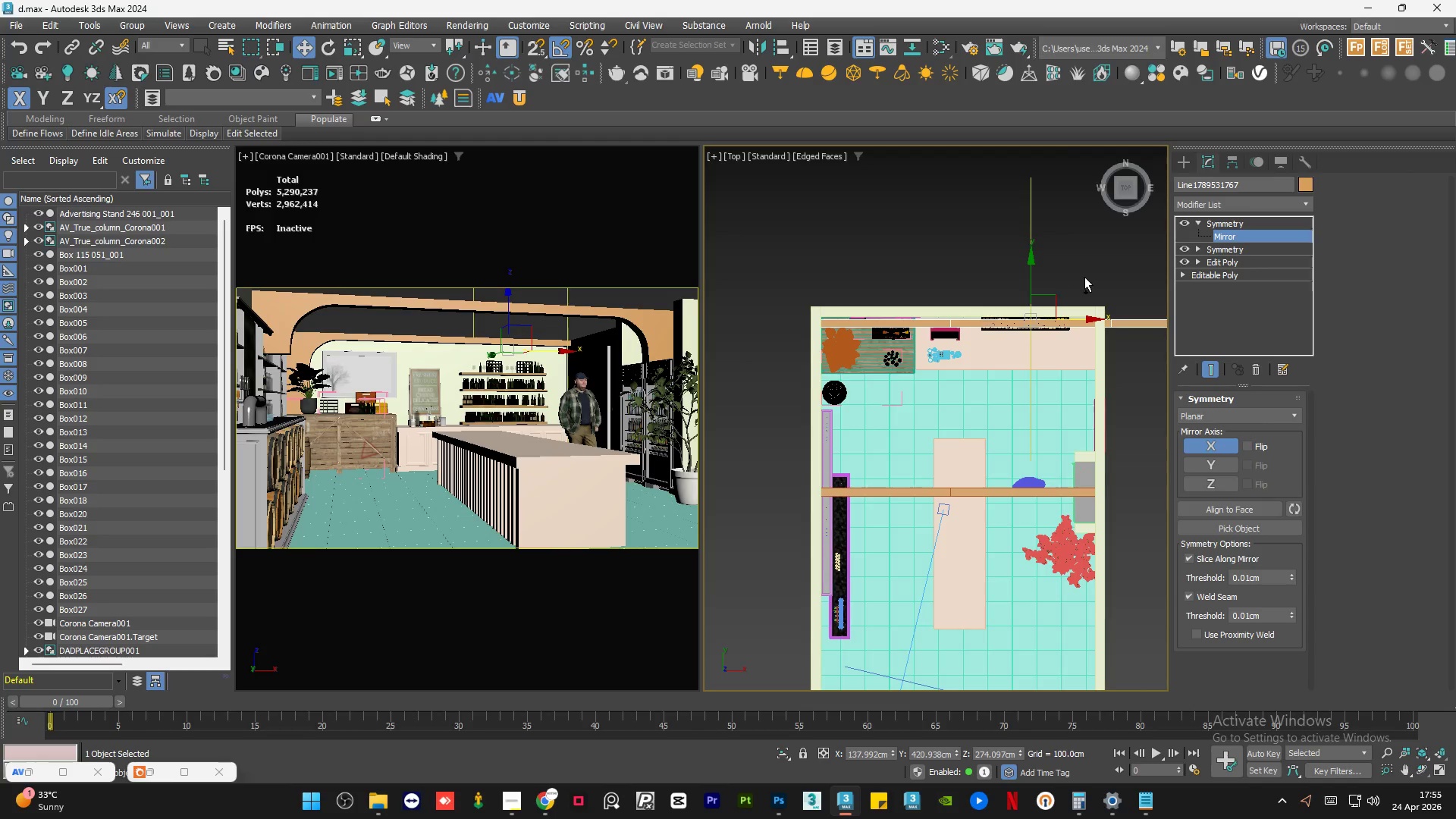 
key(Control+Z)
 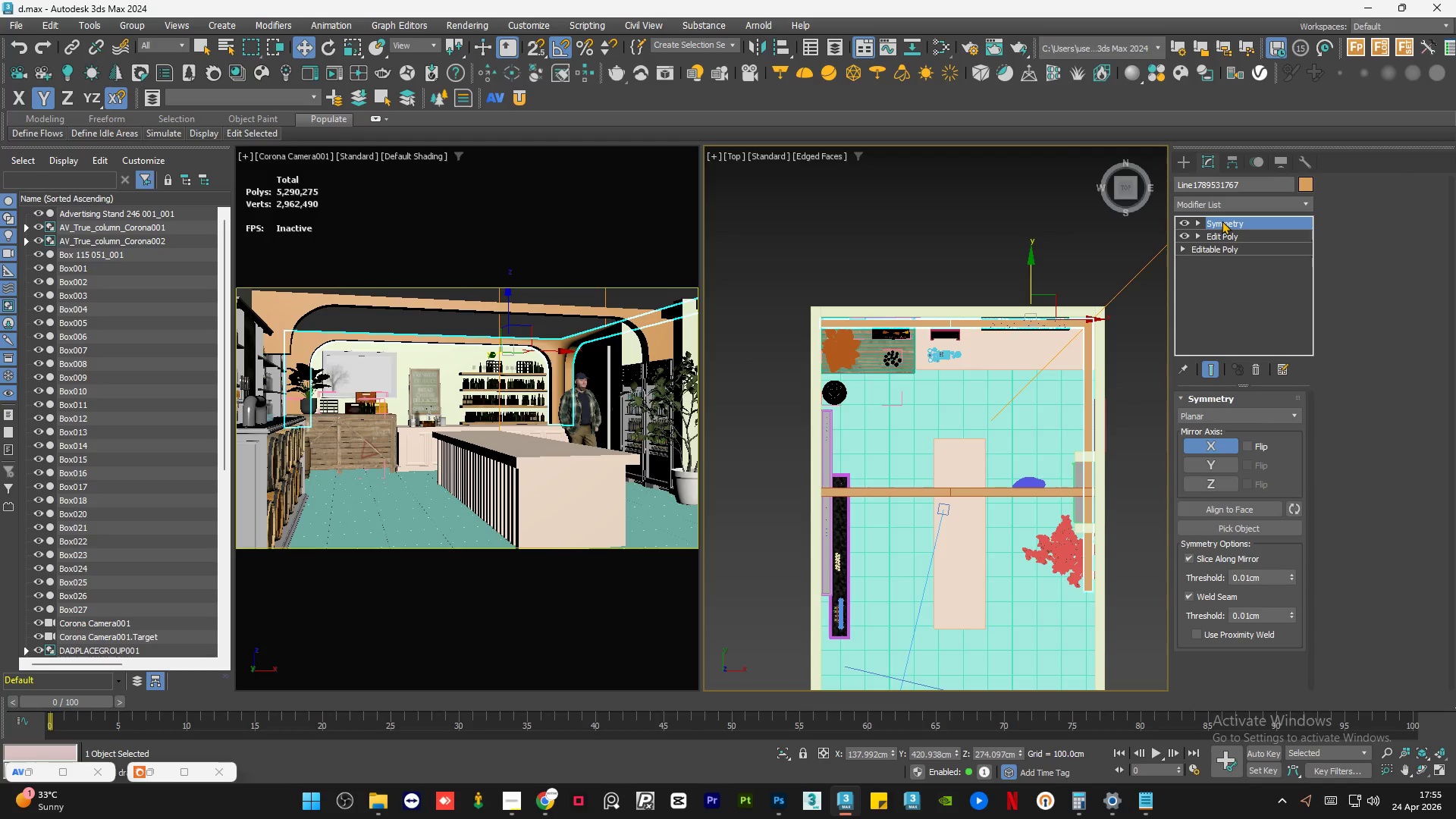 
right_click([1222, 221])
 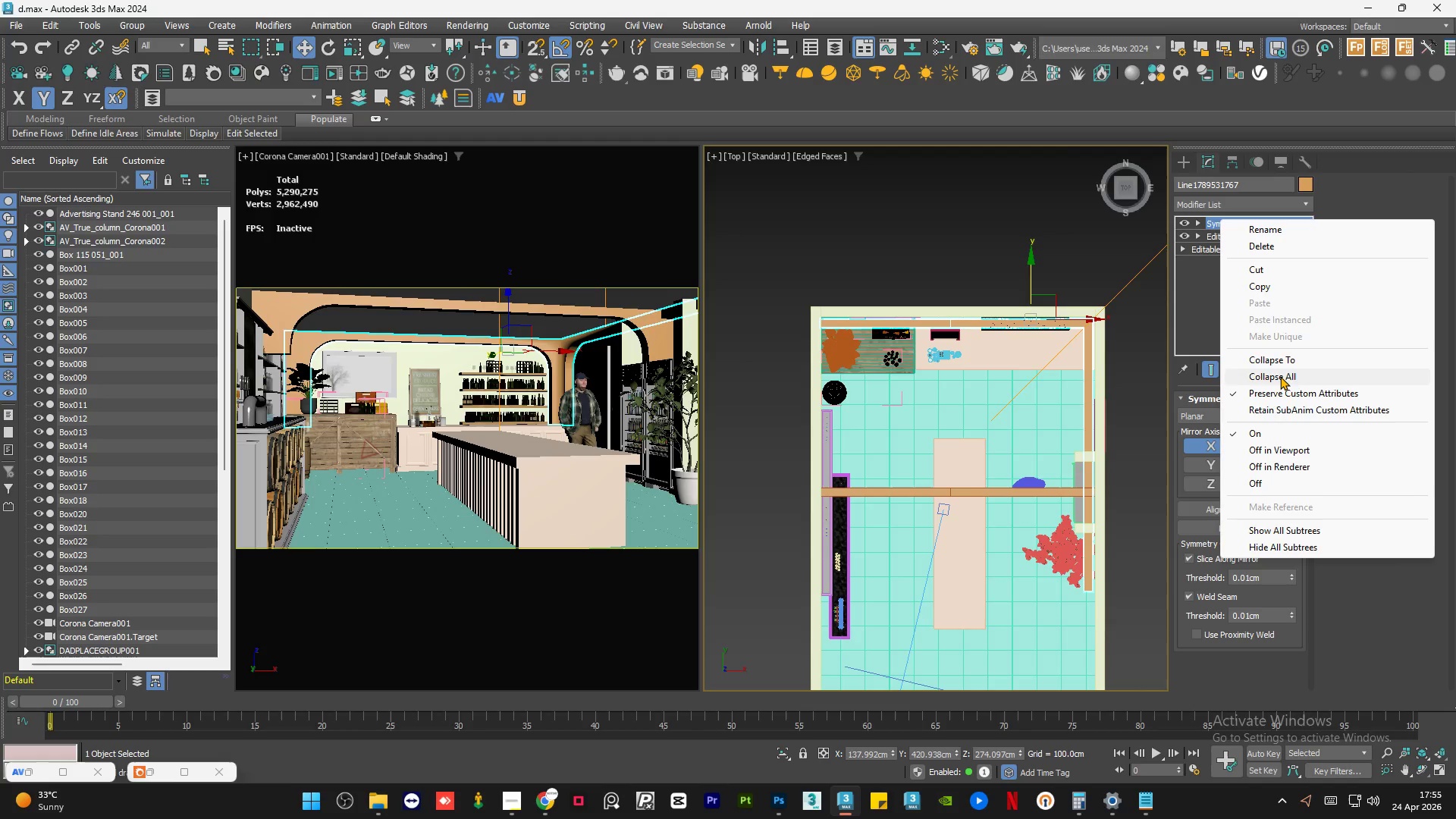 
left_click([1280, 376])
 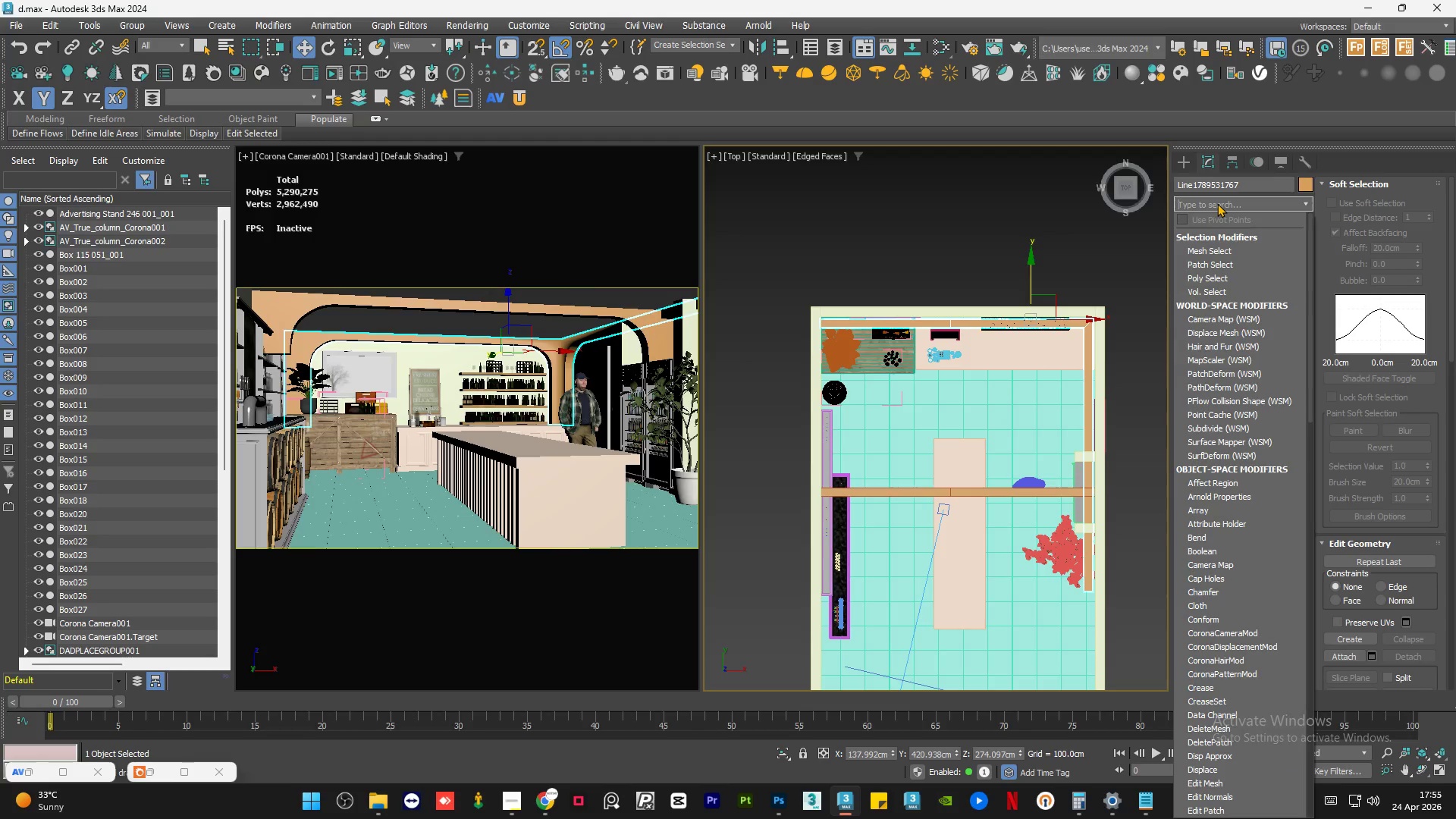 
key(S)
 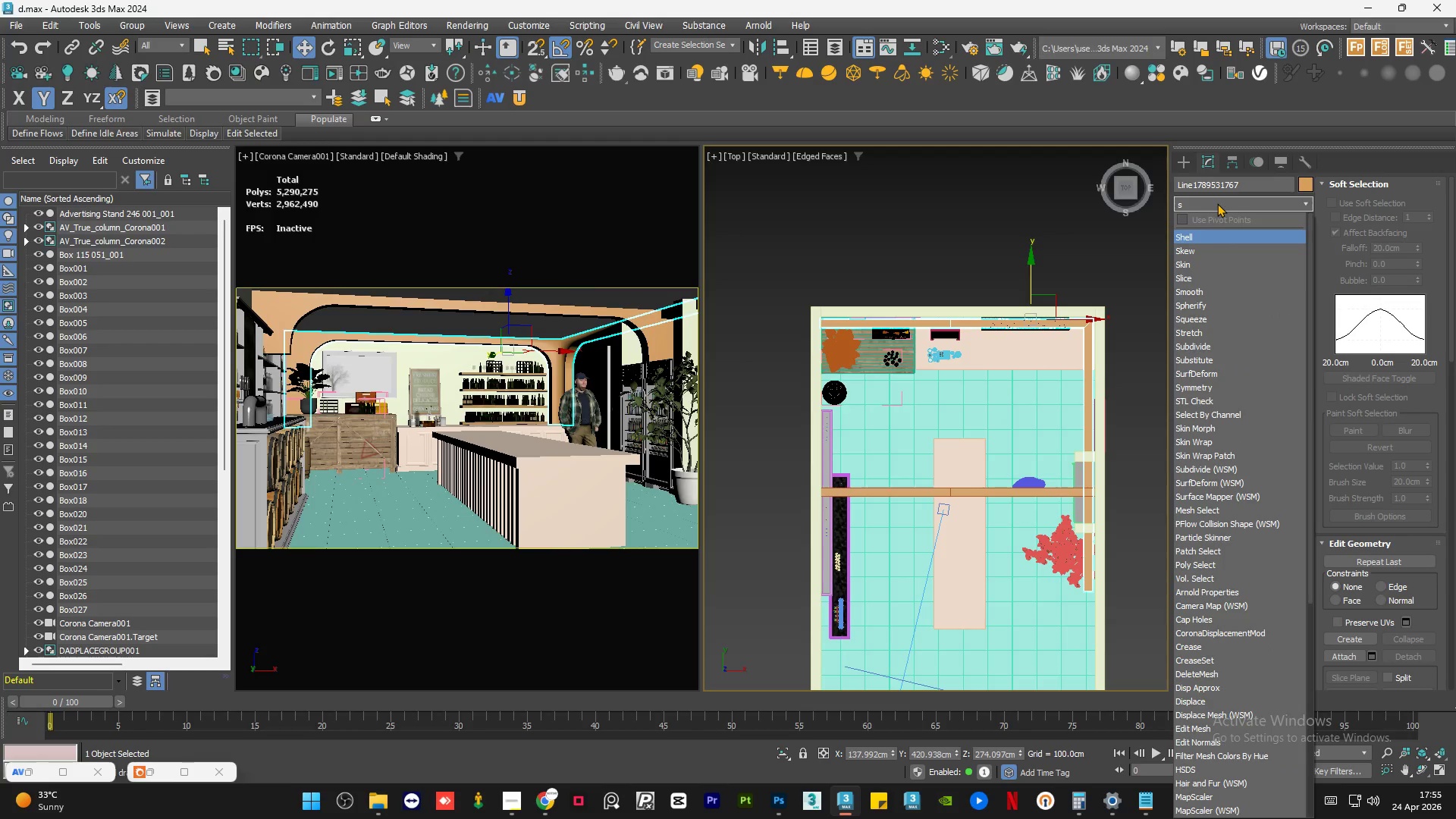 
left_click([1125, 252])
 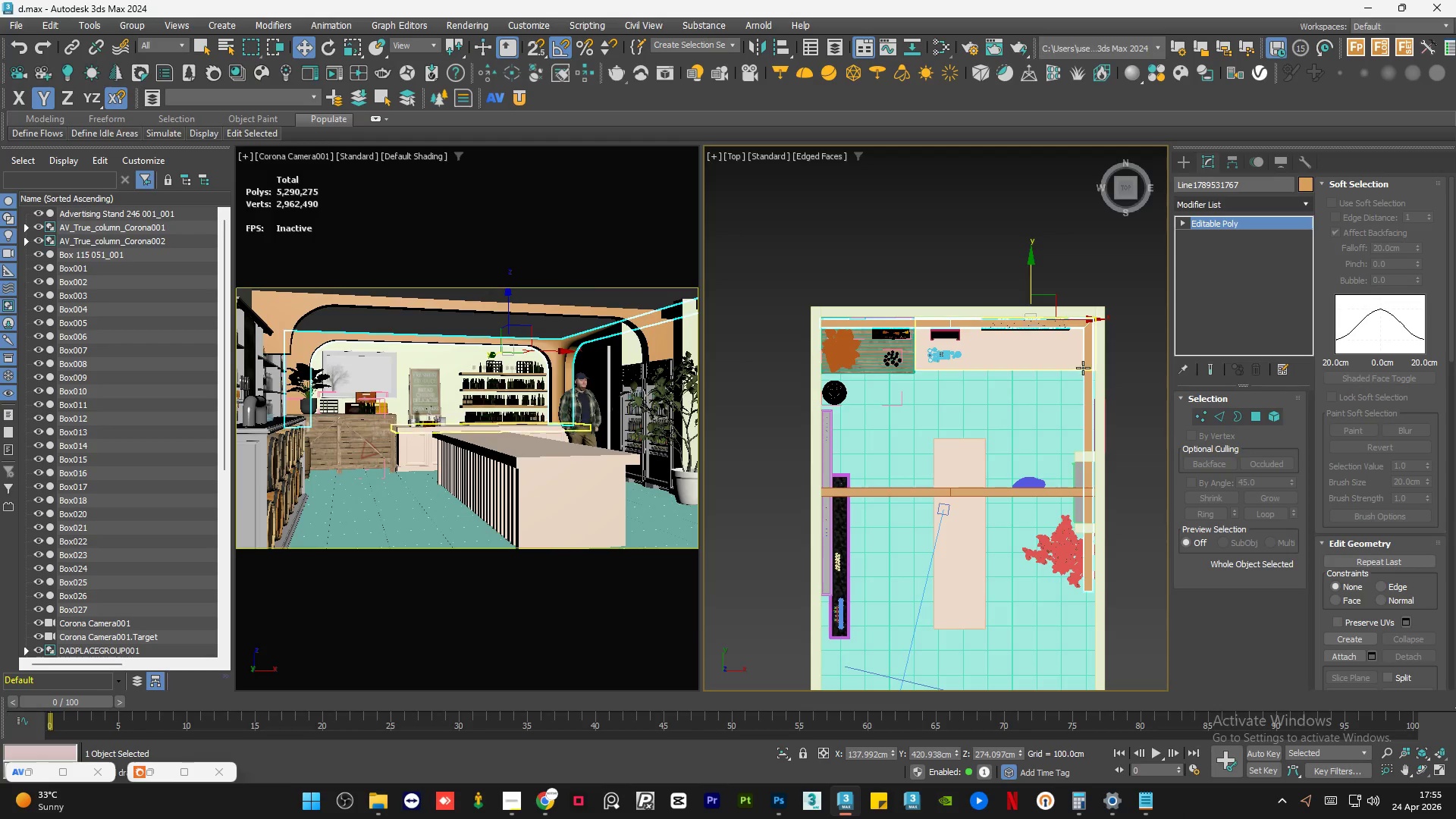 
hold_key(key=AltLeft, duration=1.0)
 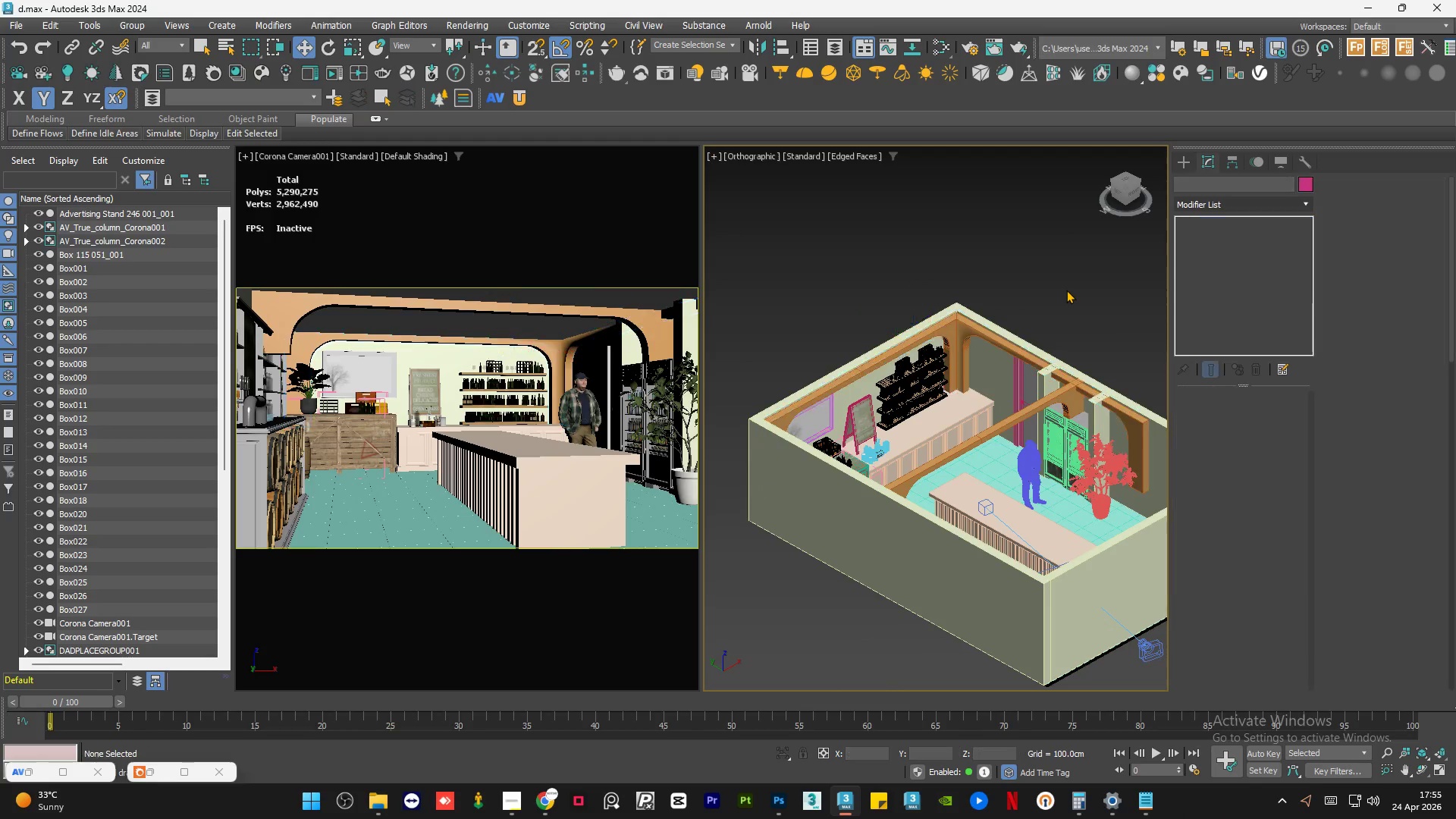 
double_click([1066, 290])
 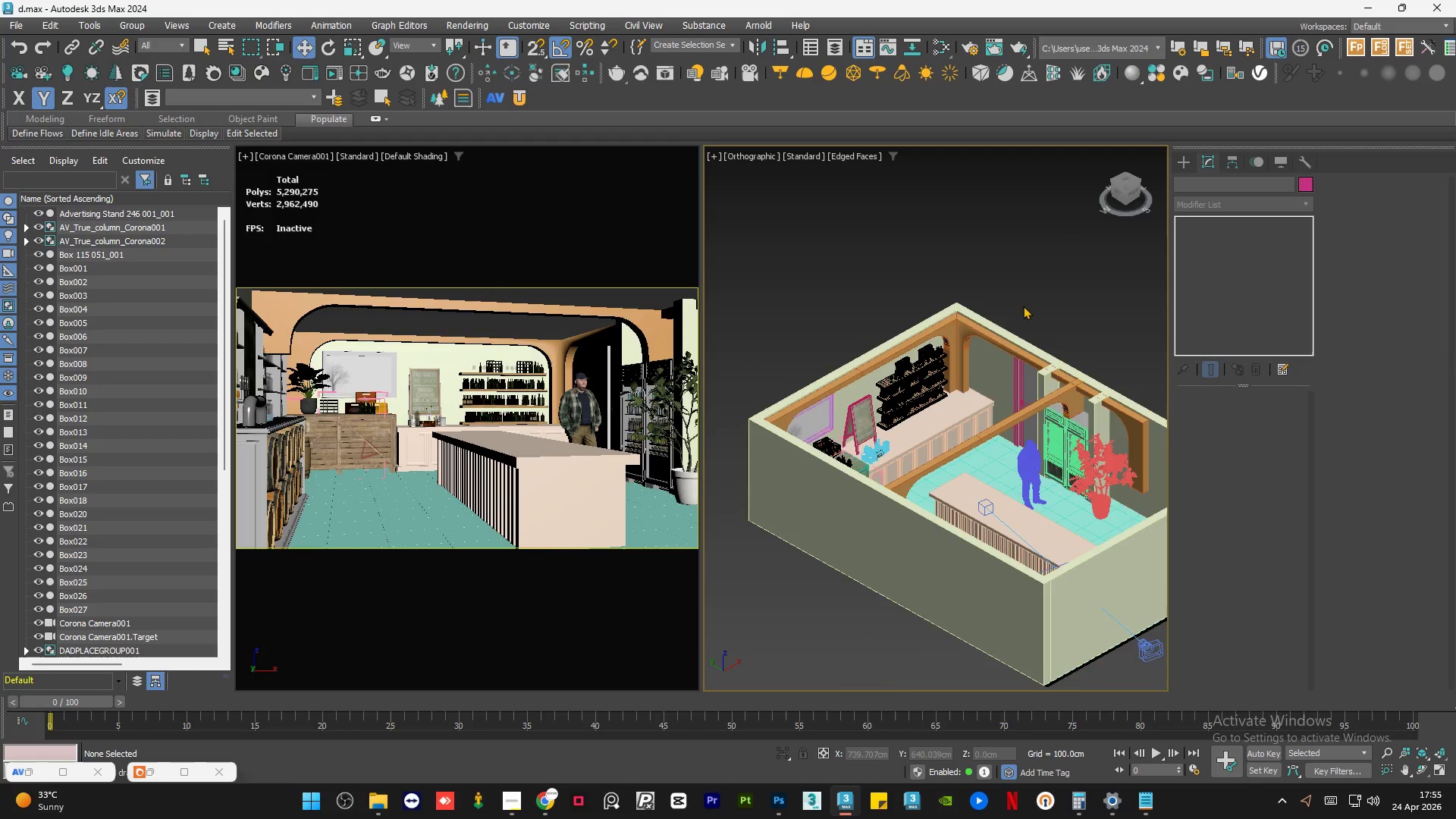 
scroll: coordinate [952, 316], scroll_direction: up, amount: 5.0
 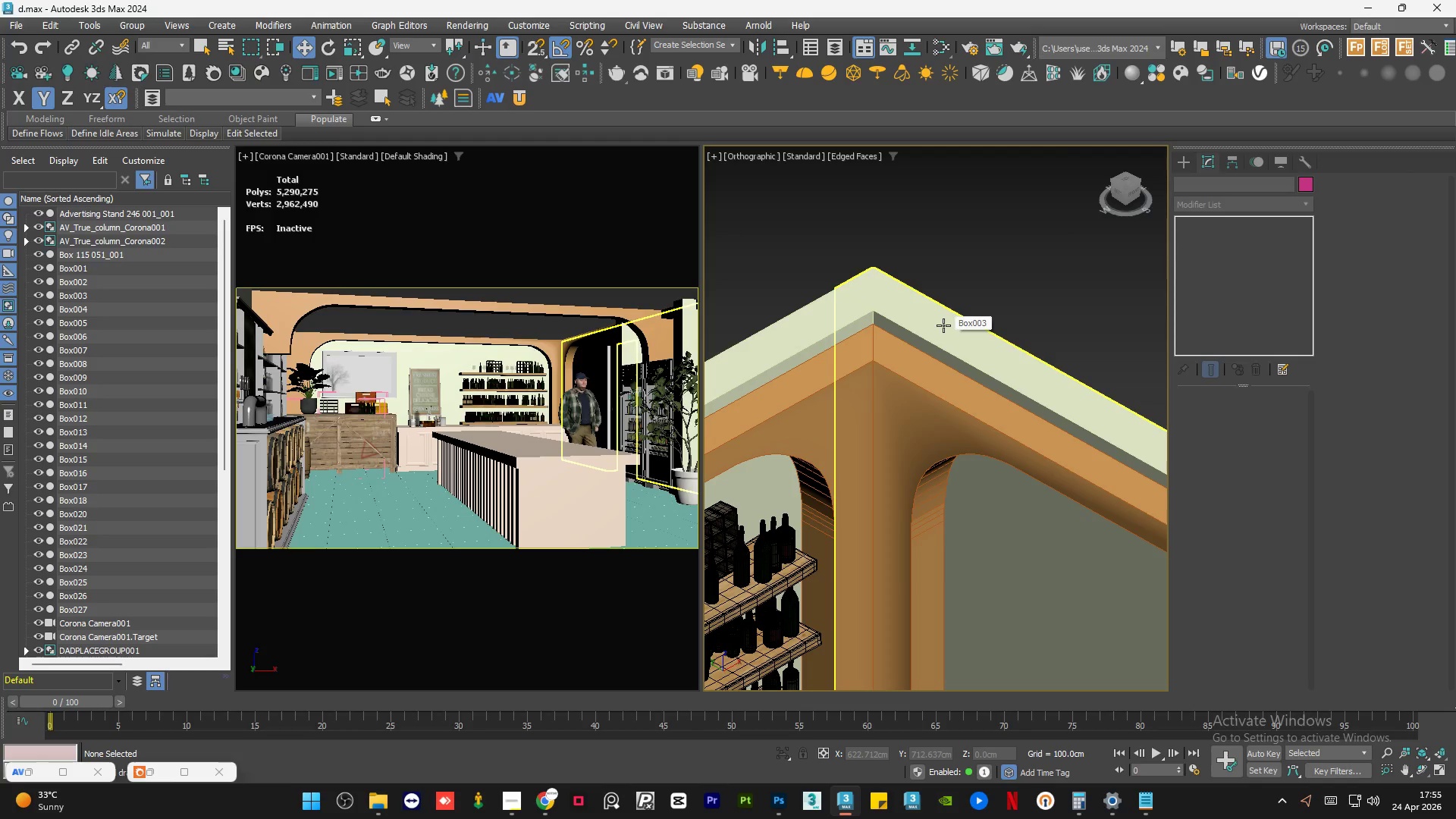 
scroll: coordinate [943, 325], scroll_direction: down, amount: 3.0
 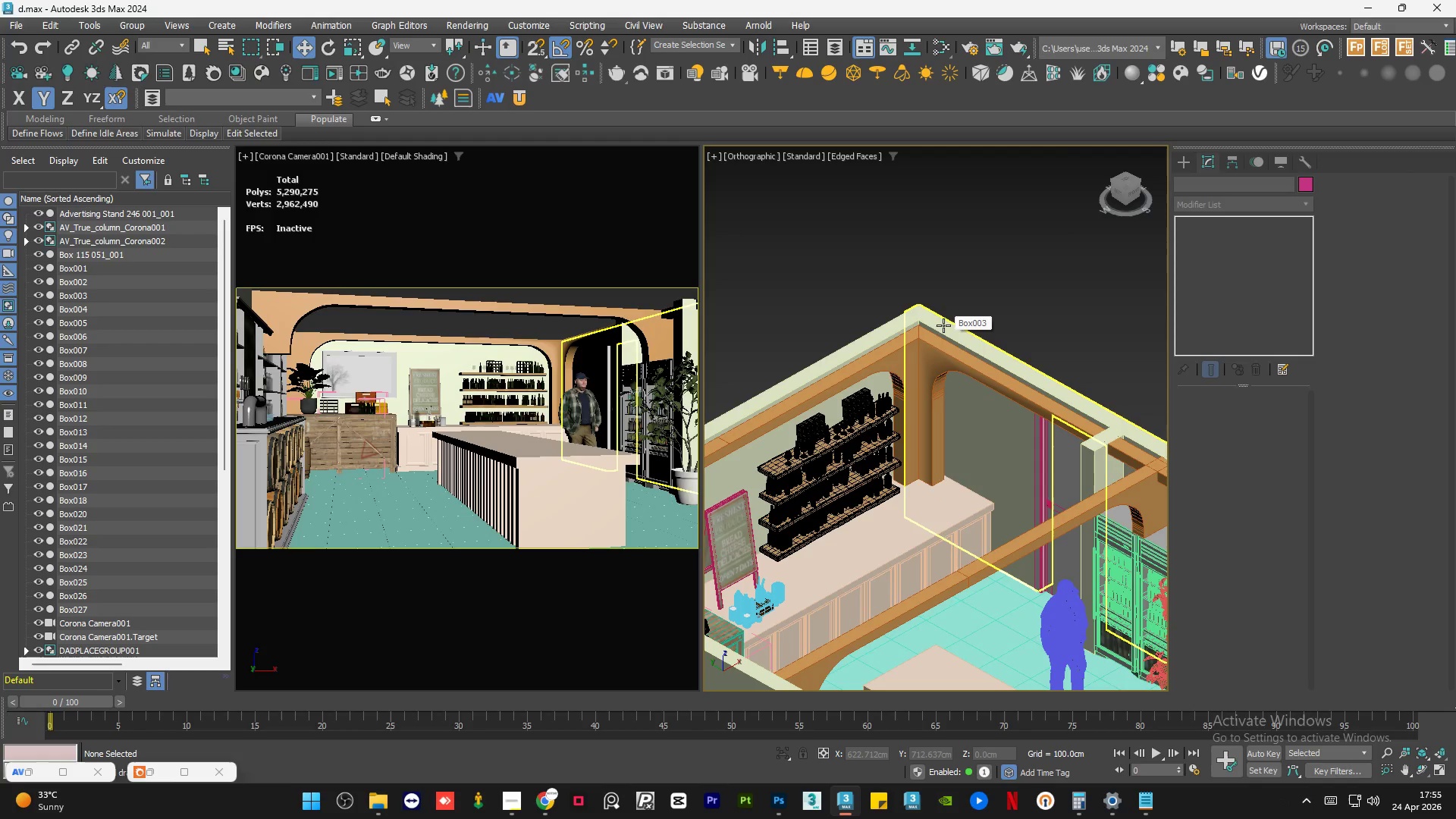 
key(F4)
 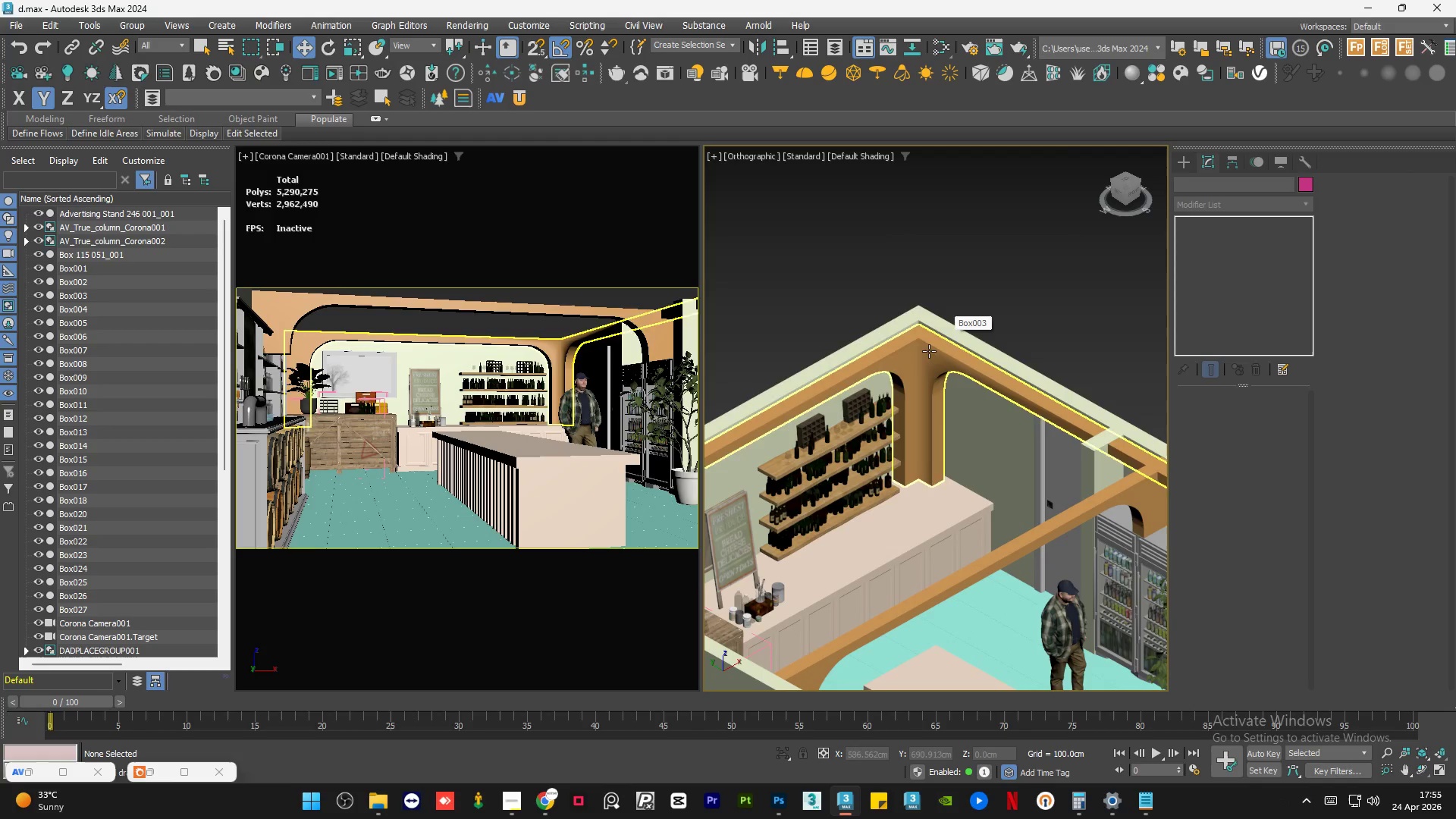 
scroll: coordinate [881, 392], scroll_direction: up, amount: 4.0
 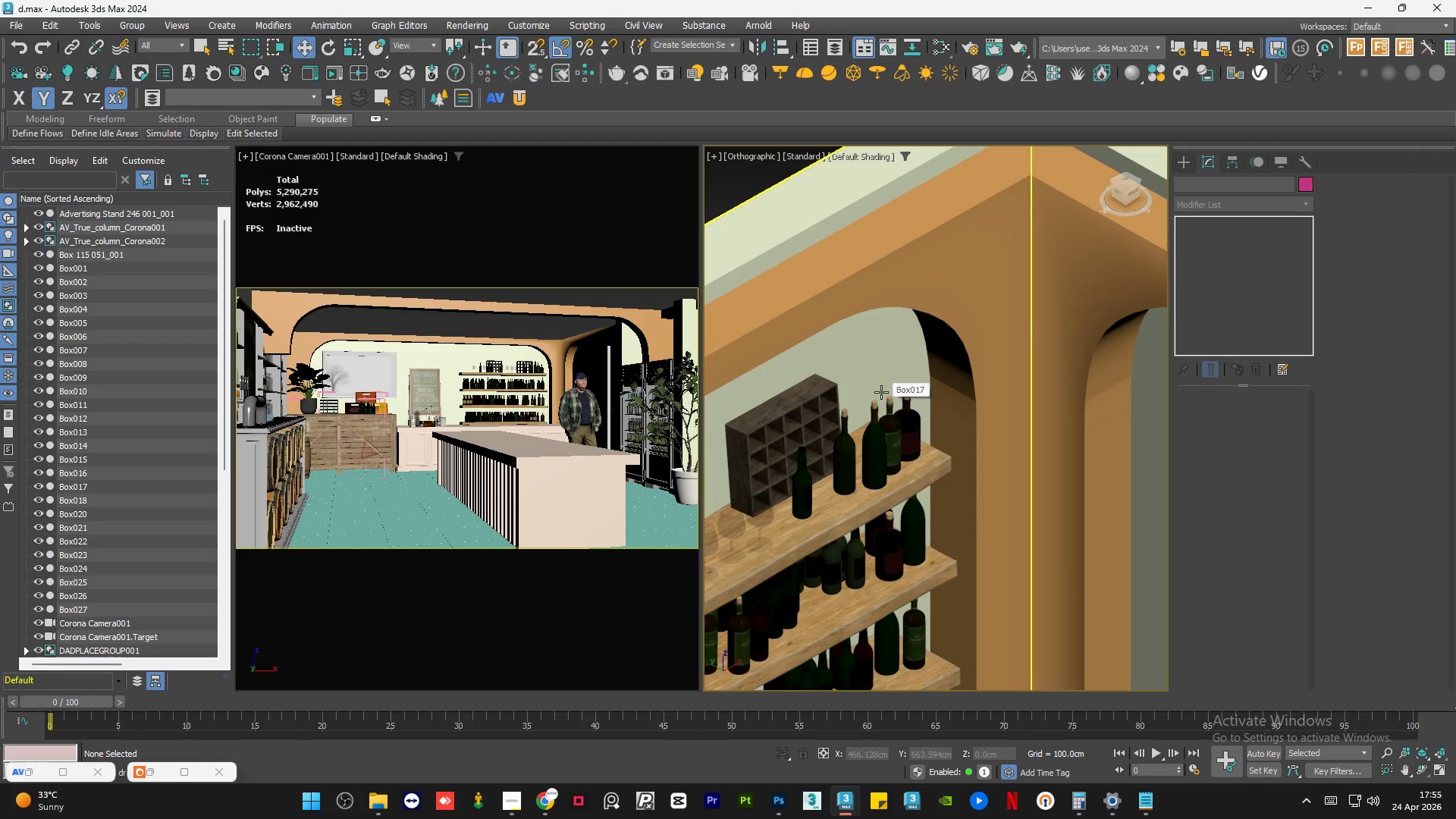 
key(F4)
 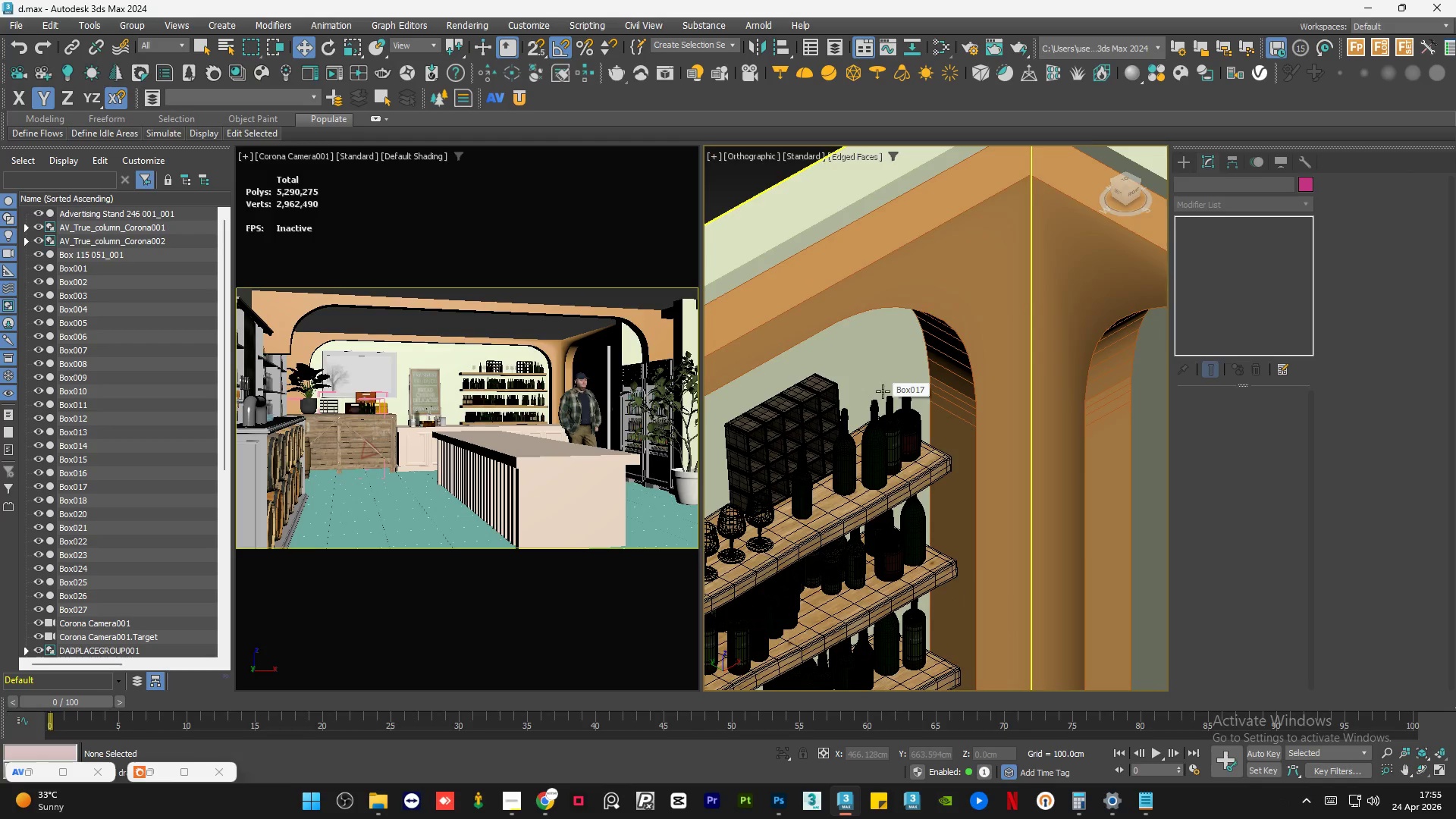 
hold_key(key=AltLeft, duration=0.59)
 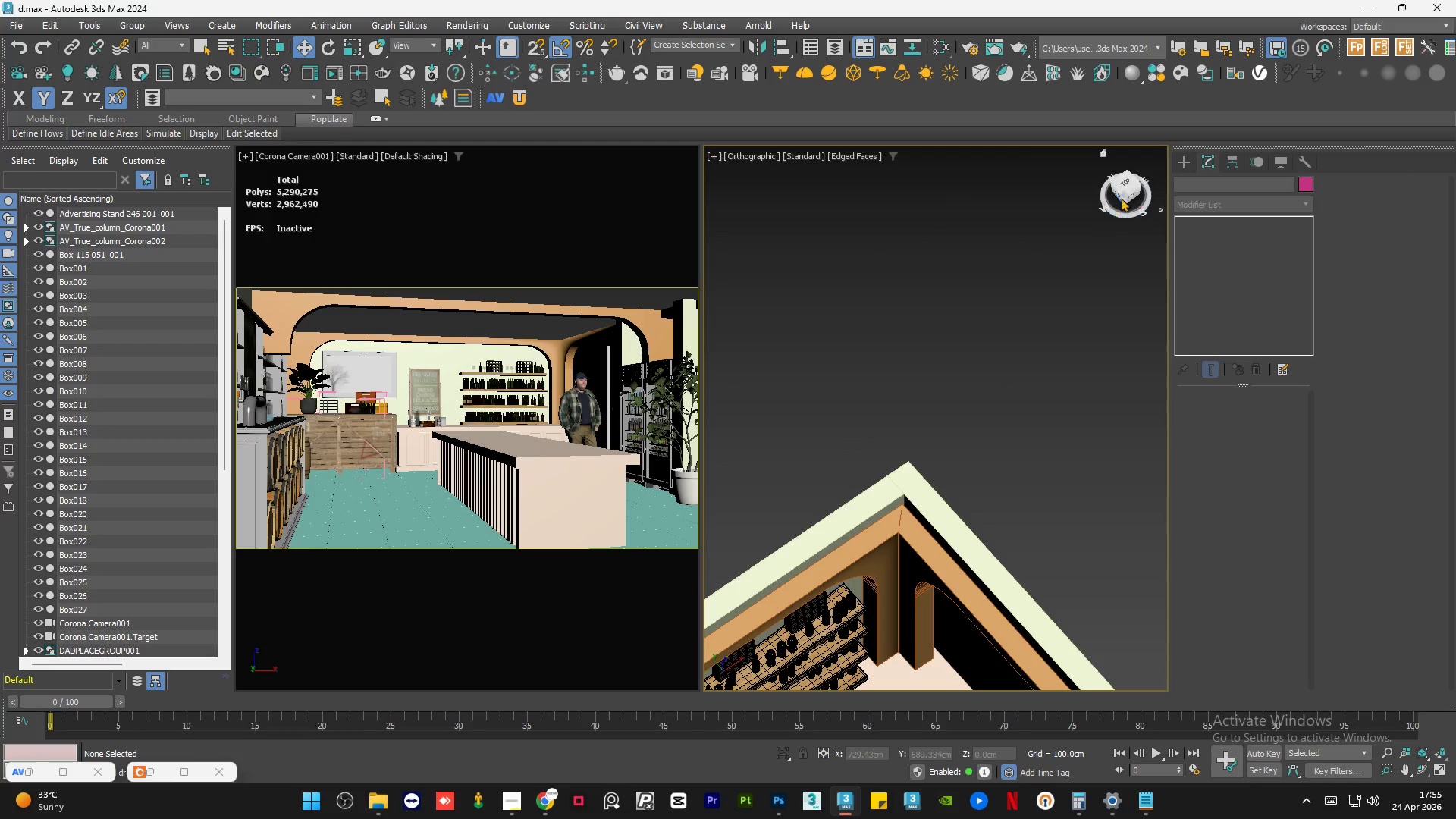 
scroll: coordinate [892, 404], scroll_direction: down, amount: 3.0
 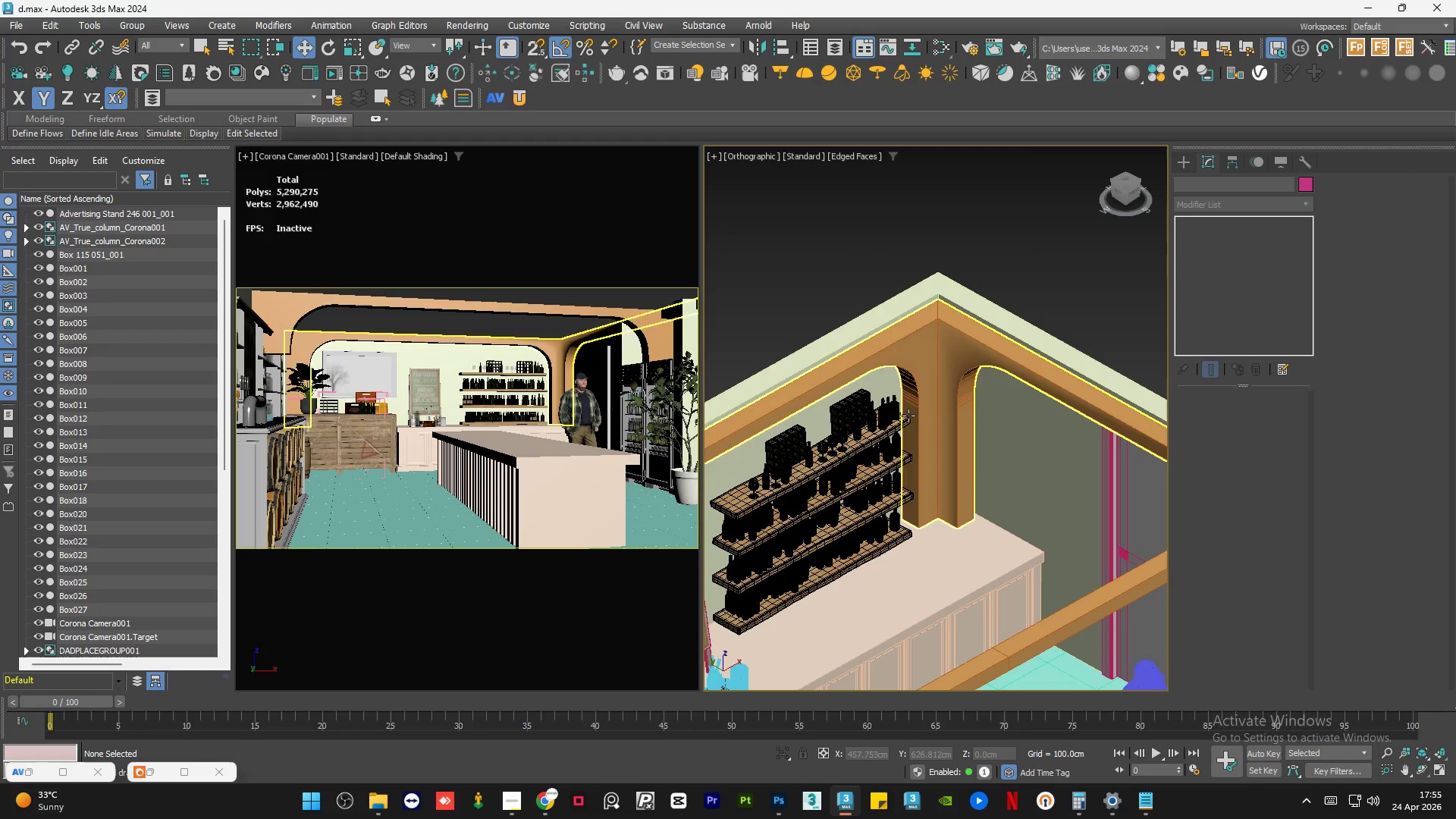 
left_click([1126, 181])
 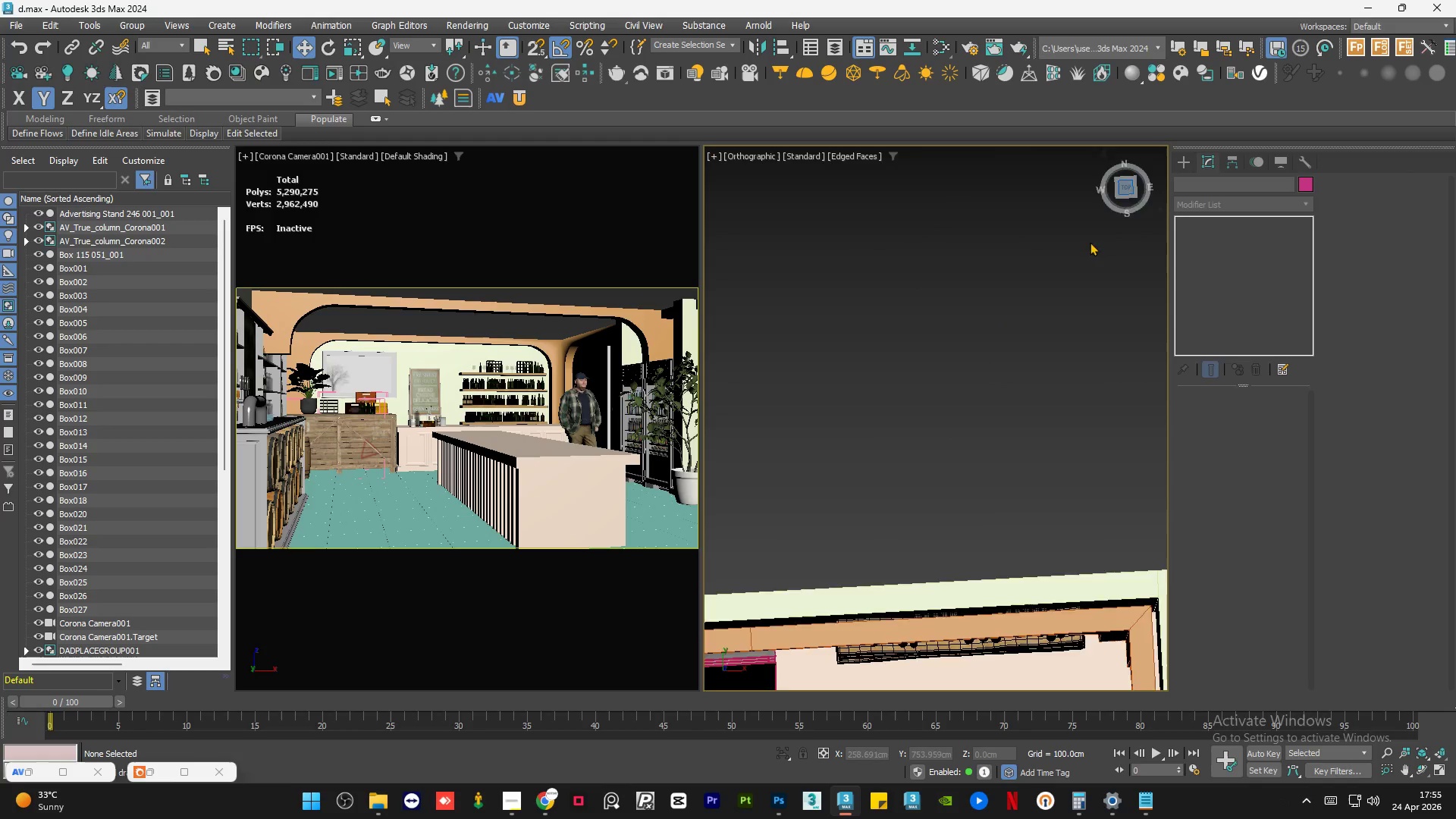 
left_click([1048, 469])
 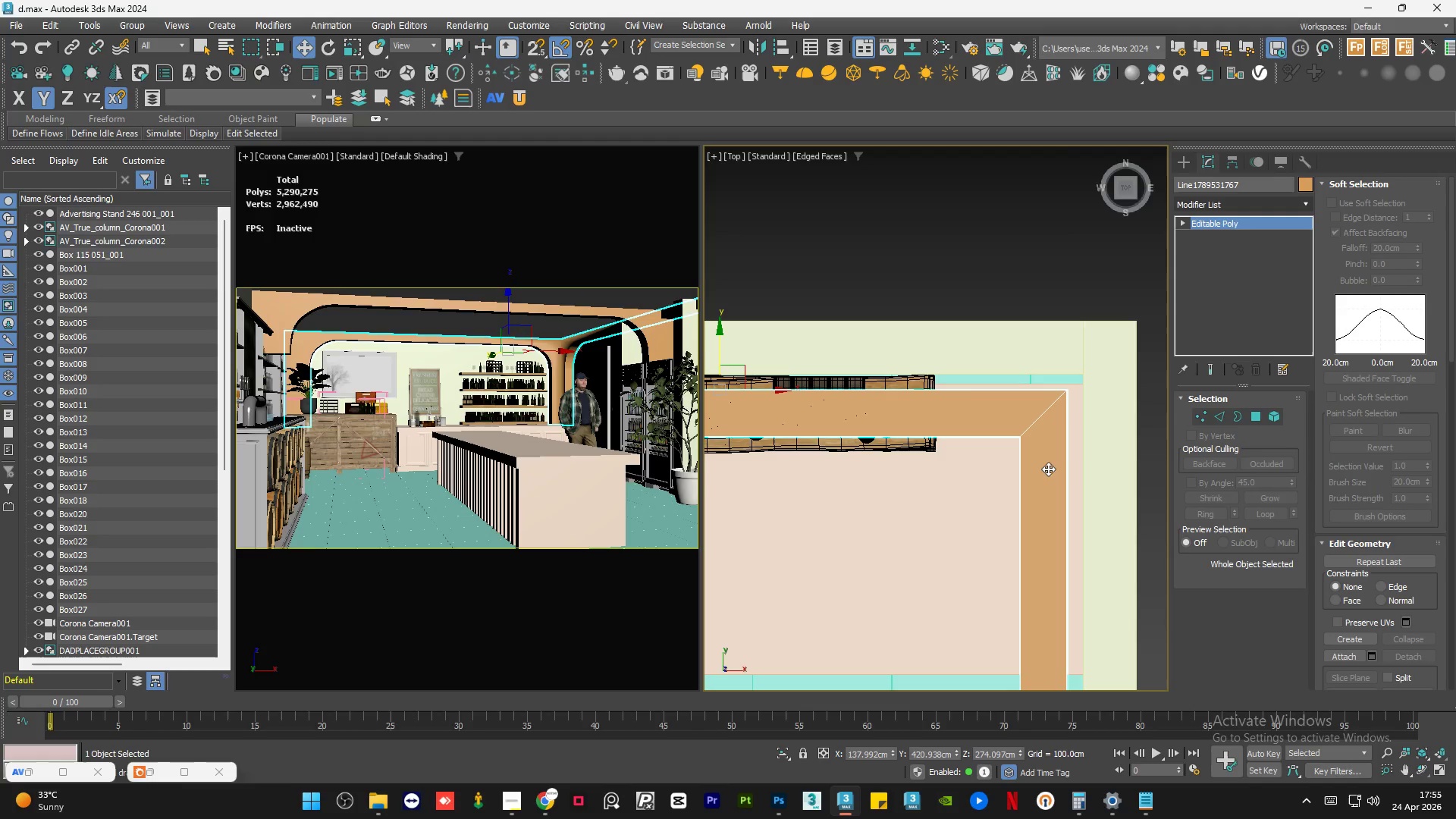 
scroll: coordinate [1050, 466], scroll_direction: up, amount: 2.0
 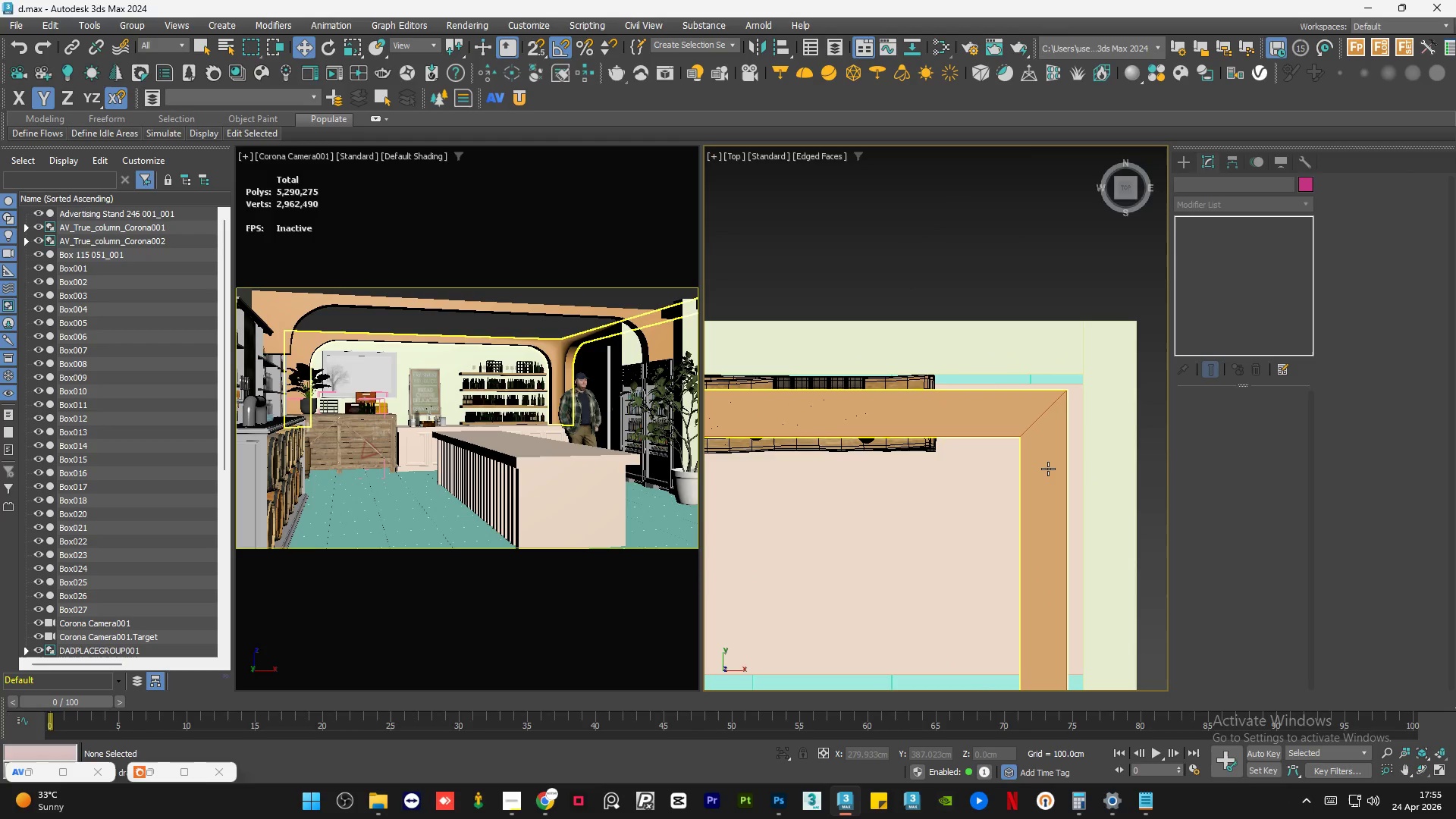 
hold_key(key=AltLeft, duration=0.84)
 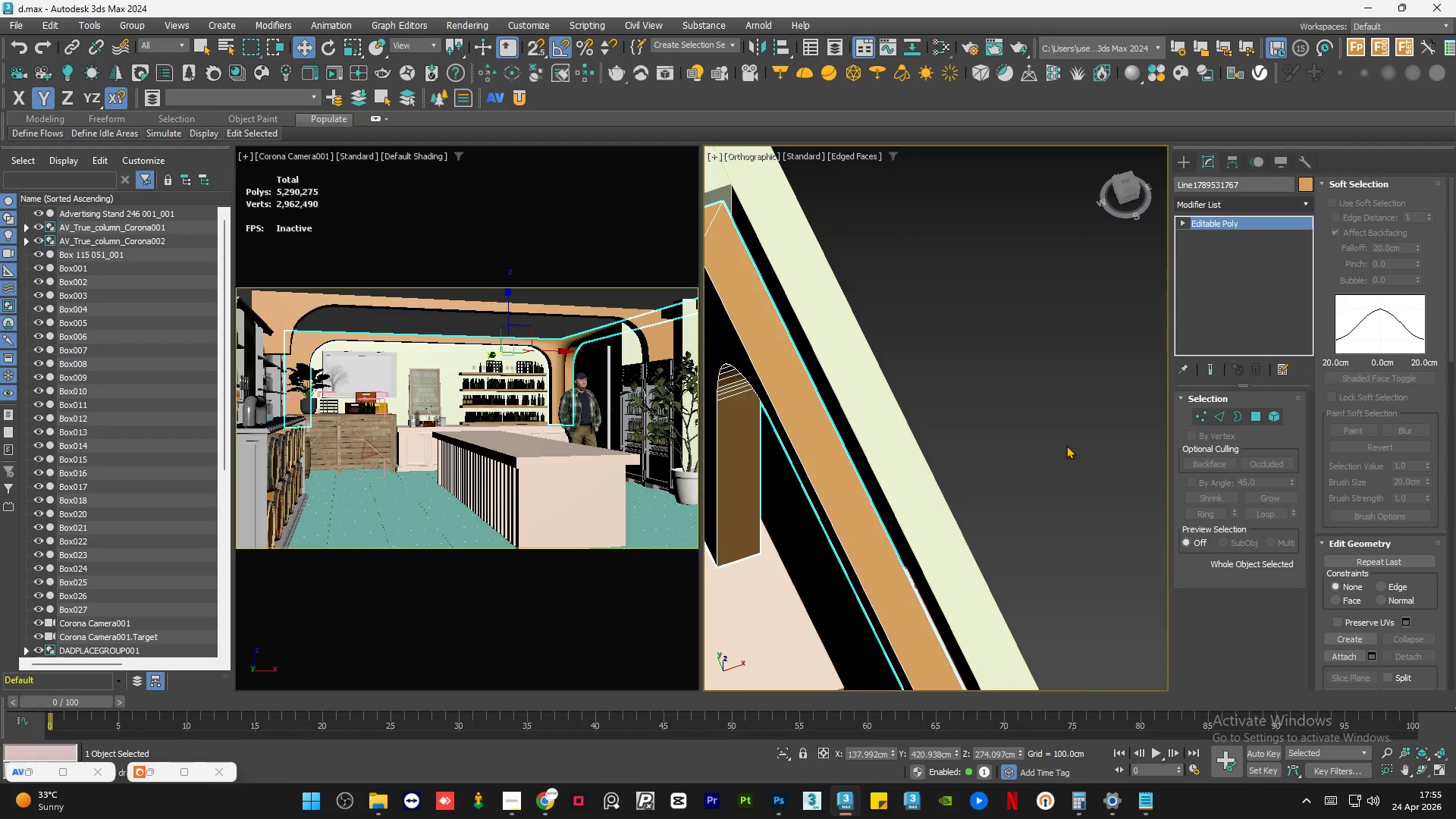 
hold_key(key=AltLeft, duration=0.7)
 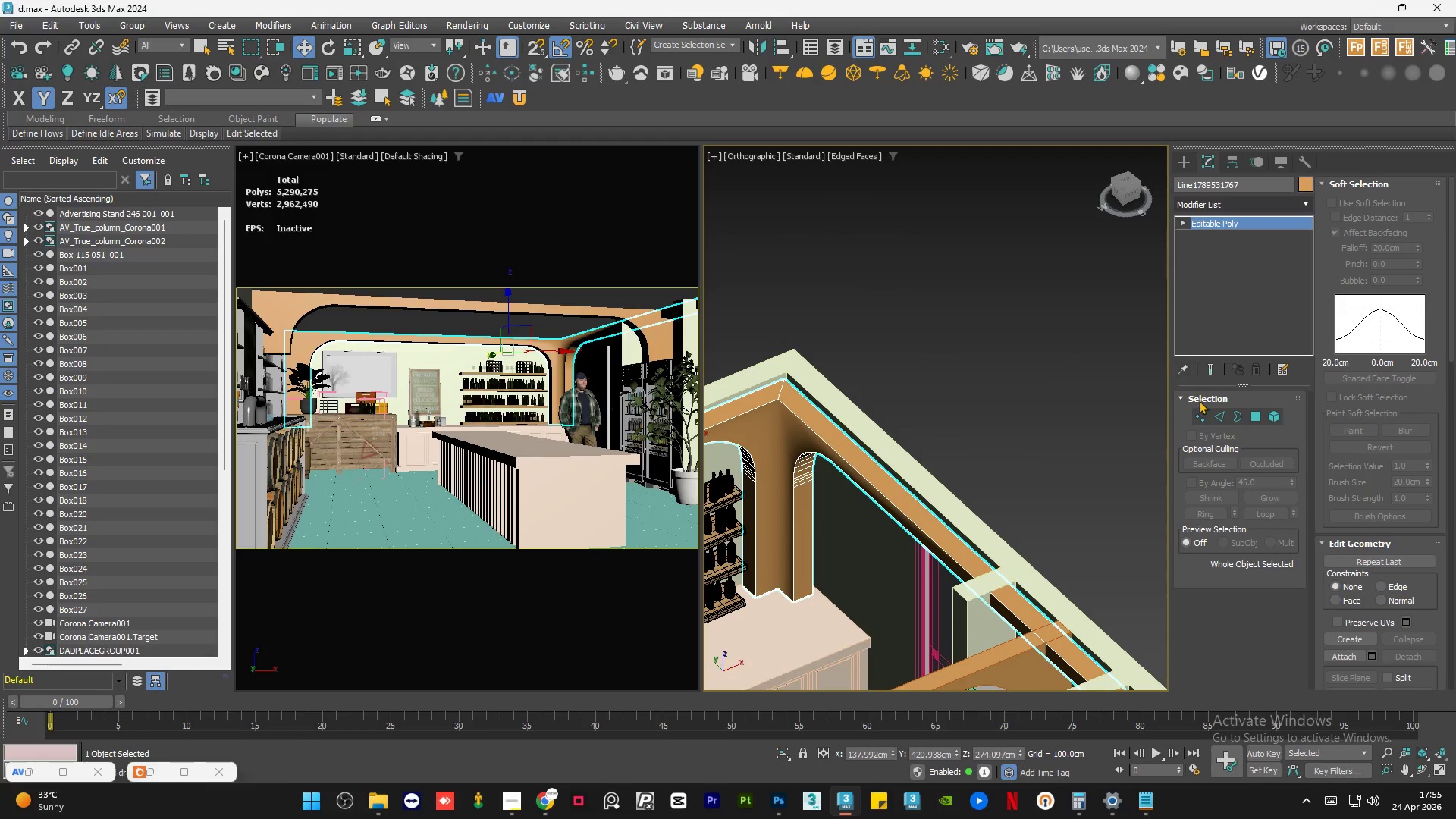 
scroll: coordinate [1062, 445], scroll_direction: down, amount: 2.0
 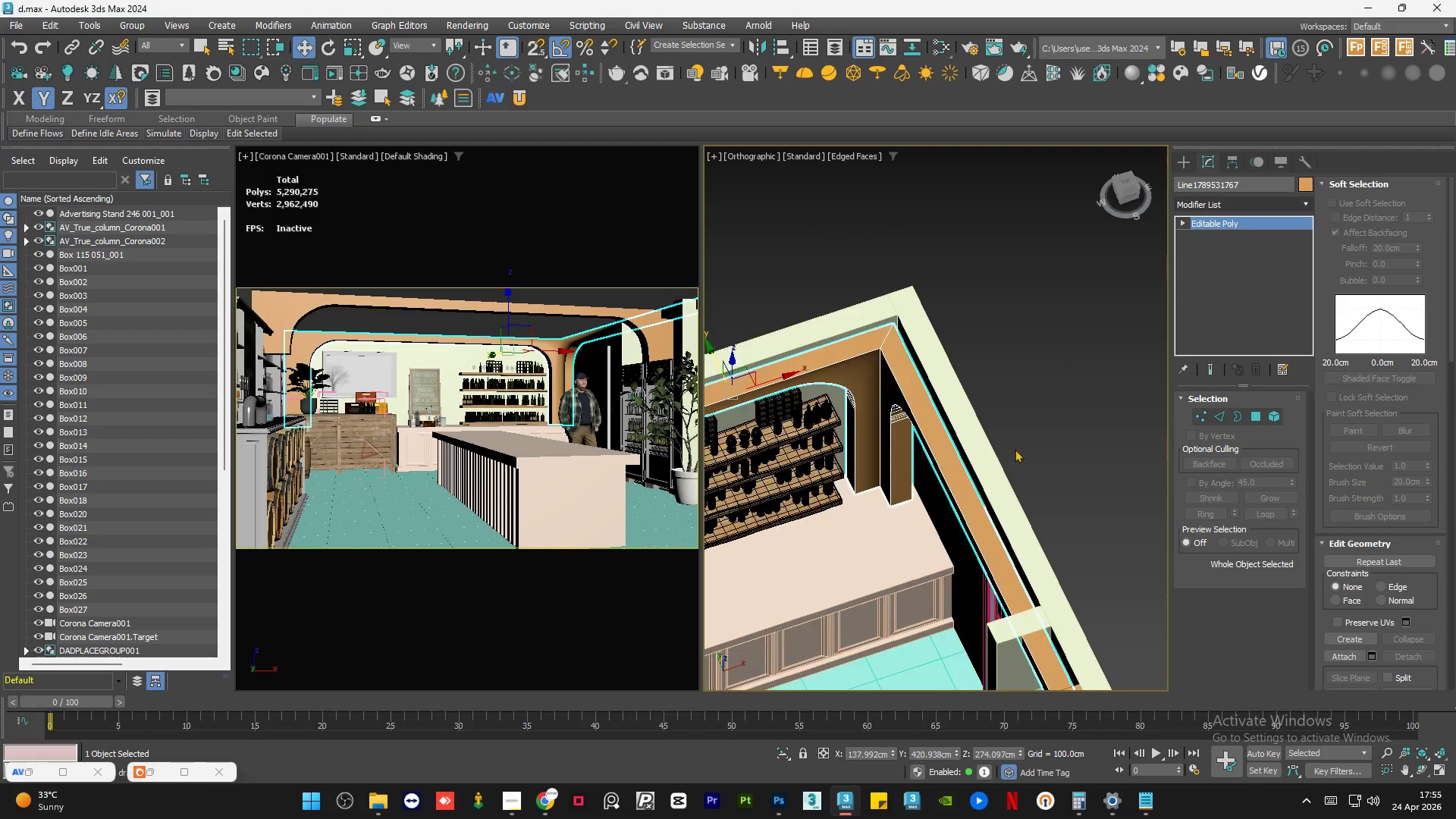 
left_click([1203, 414])
 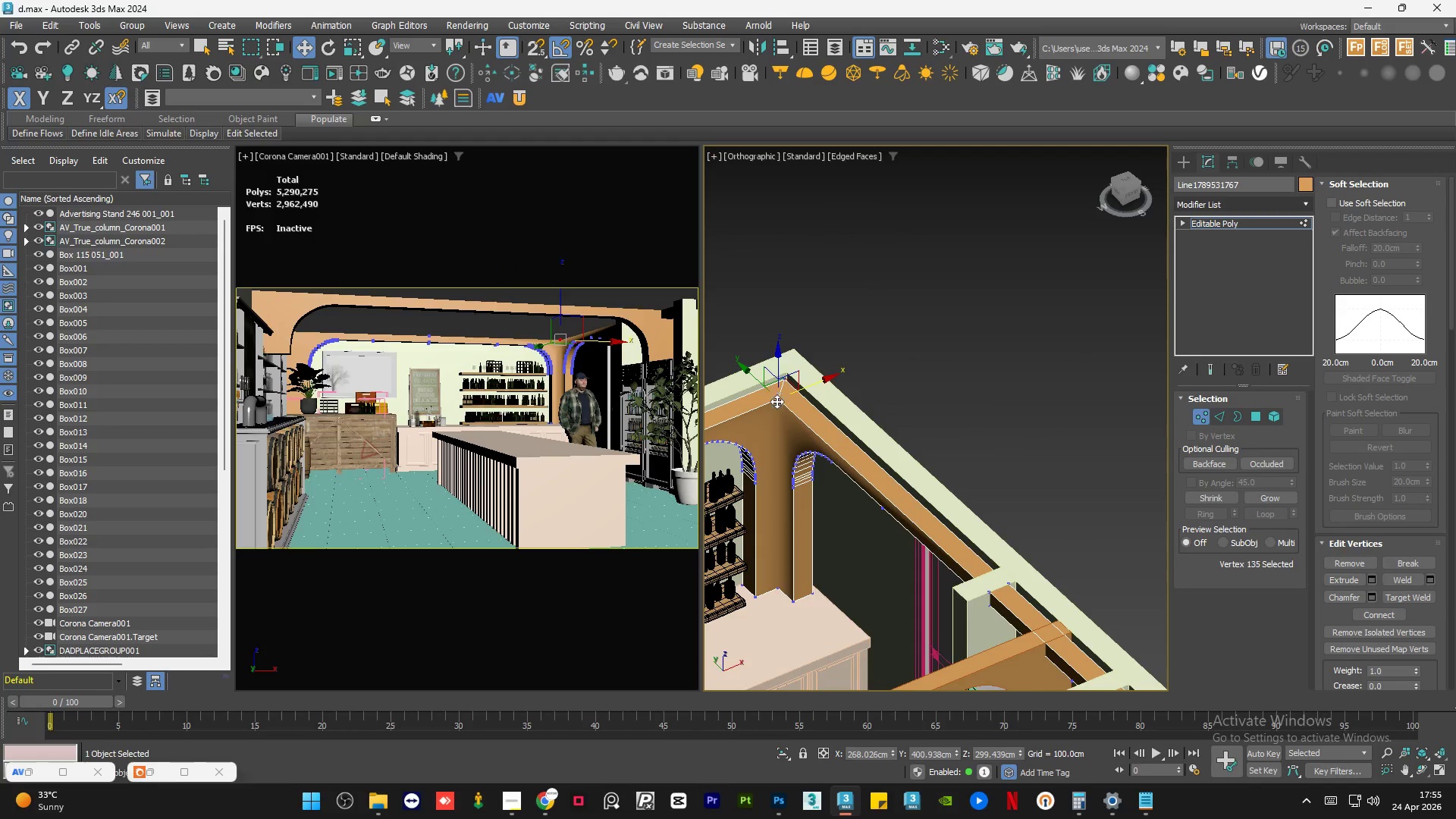 
hold_key(key=ControlLeft, duration=0.94)
 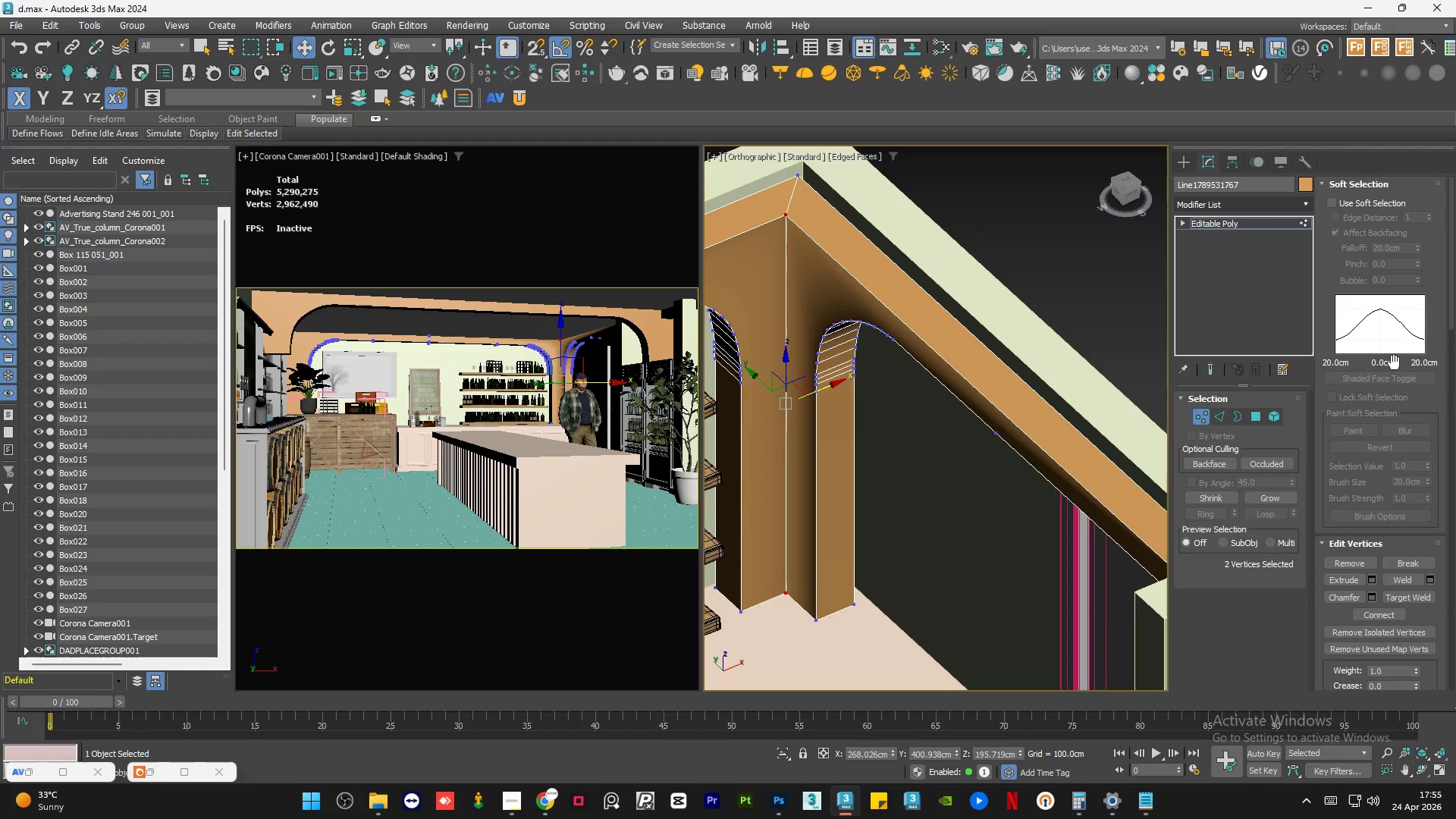 
scroll: coordinate [770, 583], scroll_direction: up, amount: 2.0
 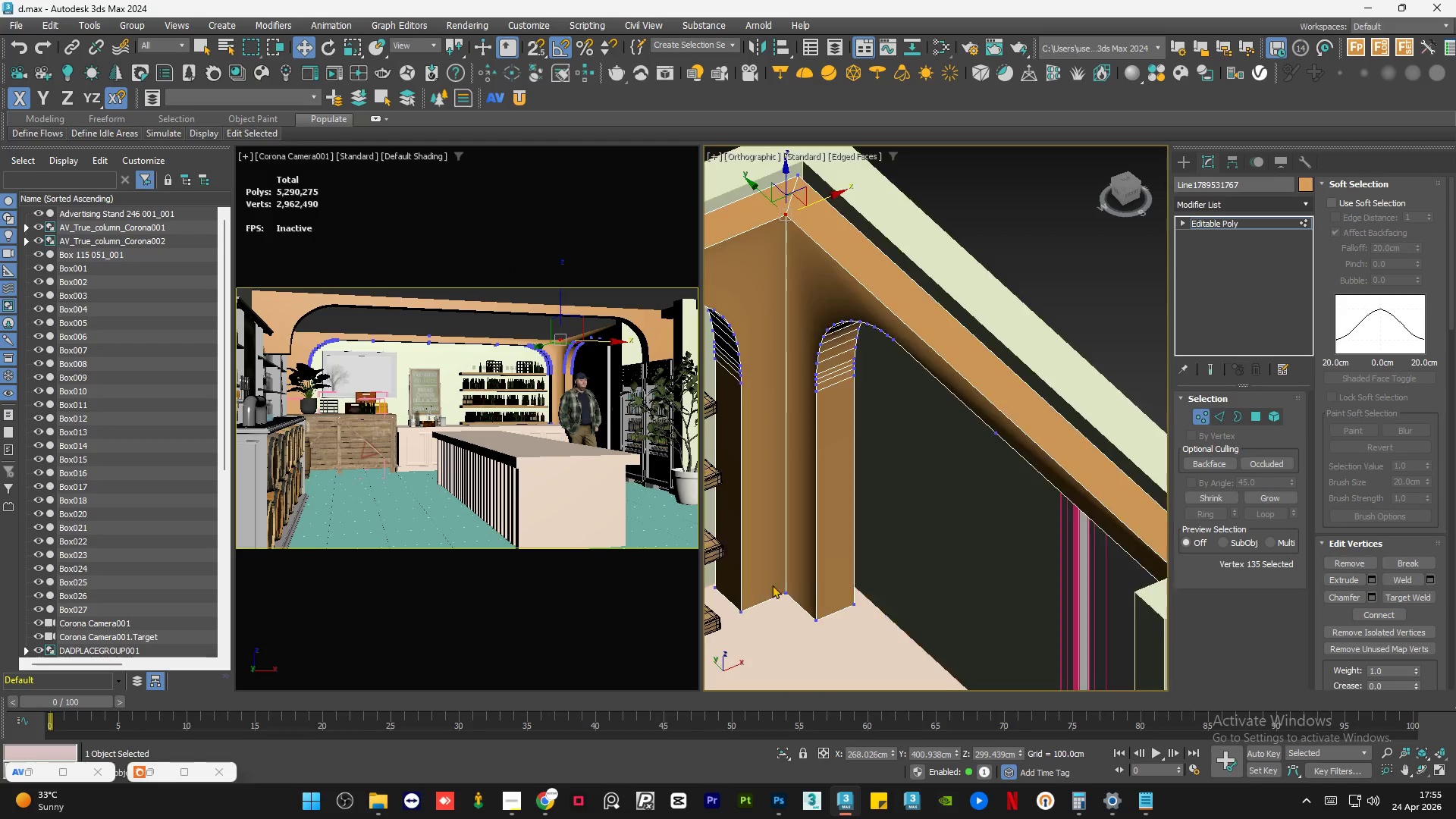 
left_click([789, 592])
 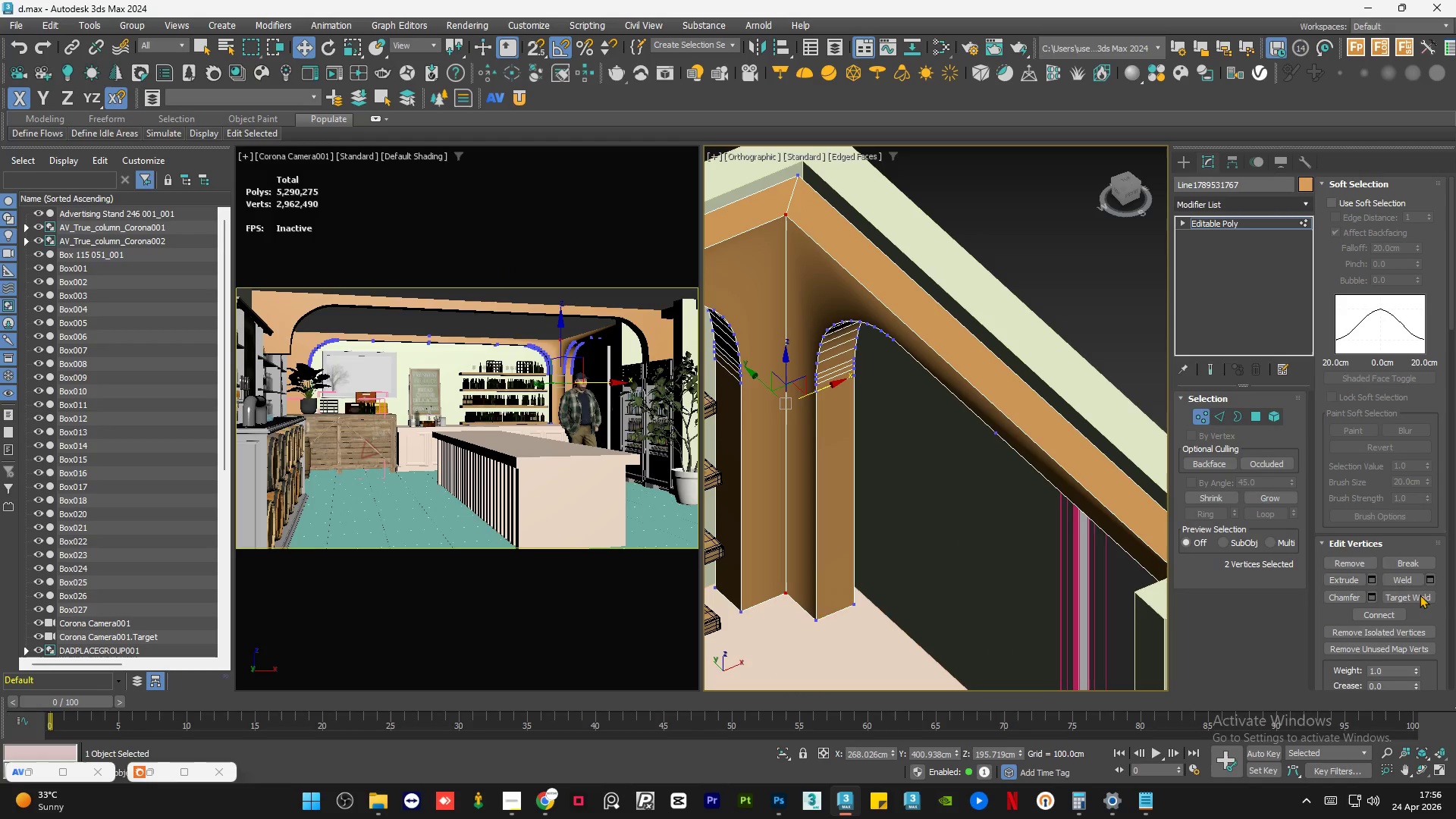 
left_click([1395, 614])
 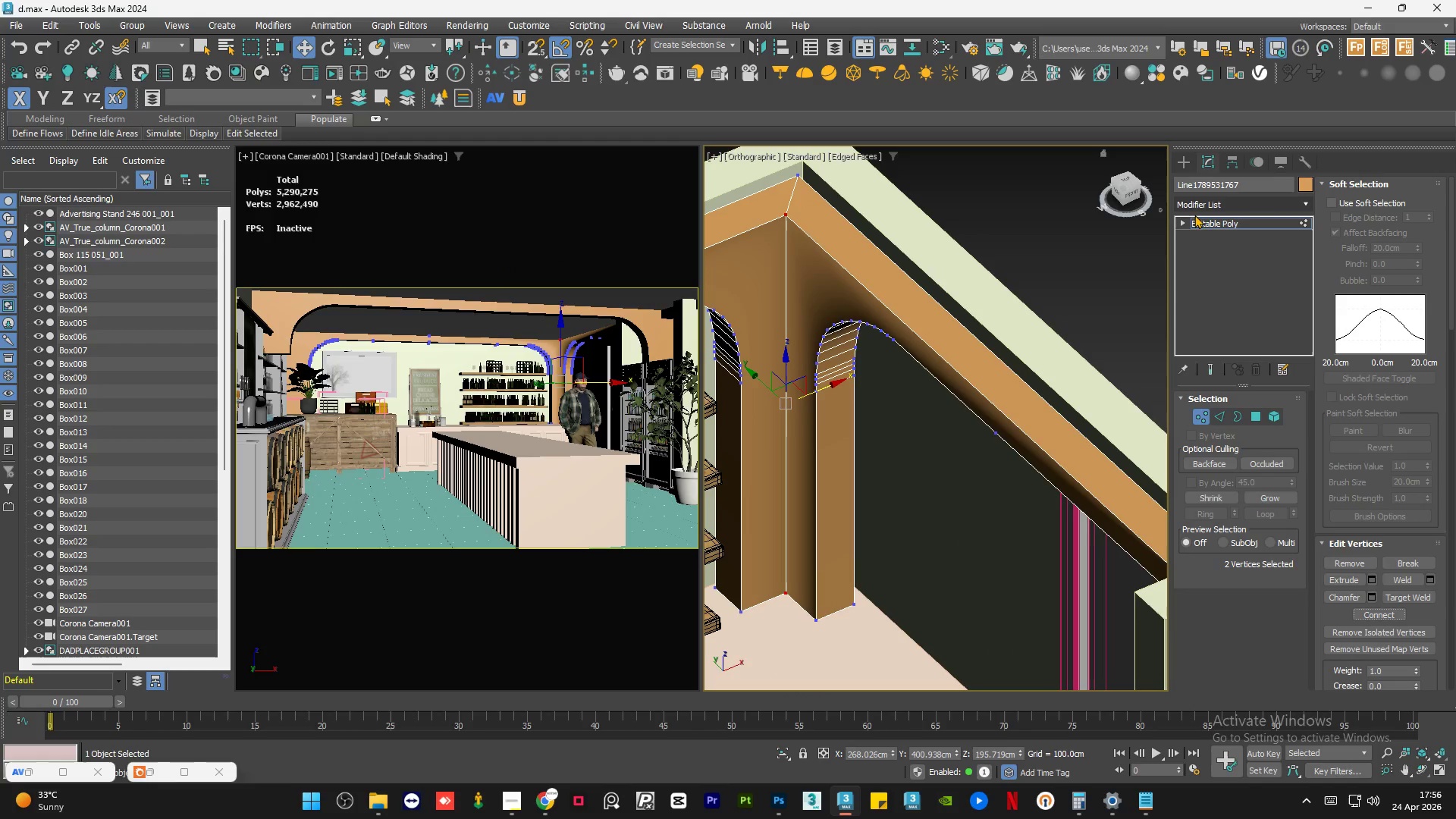 
left_click([1207, 224])
 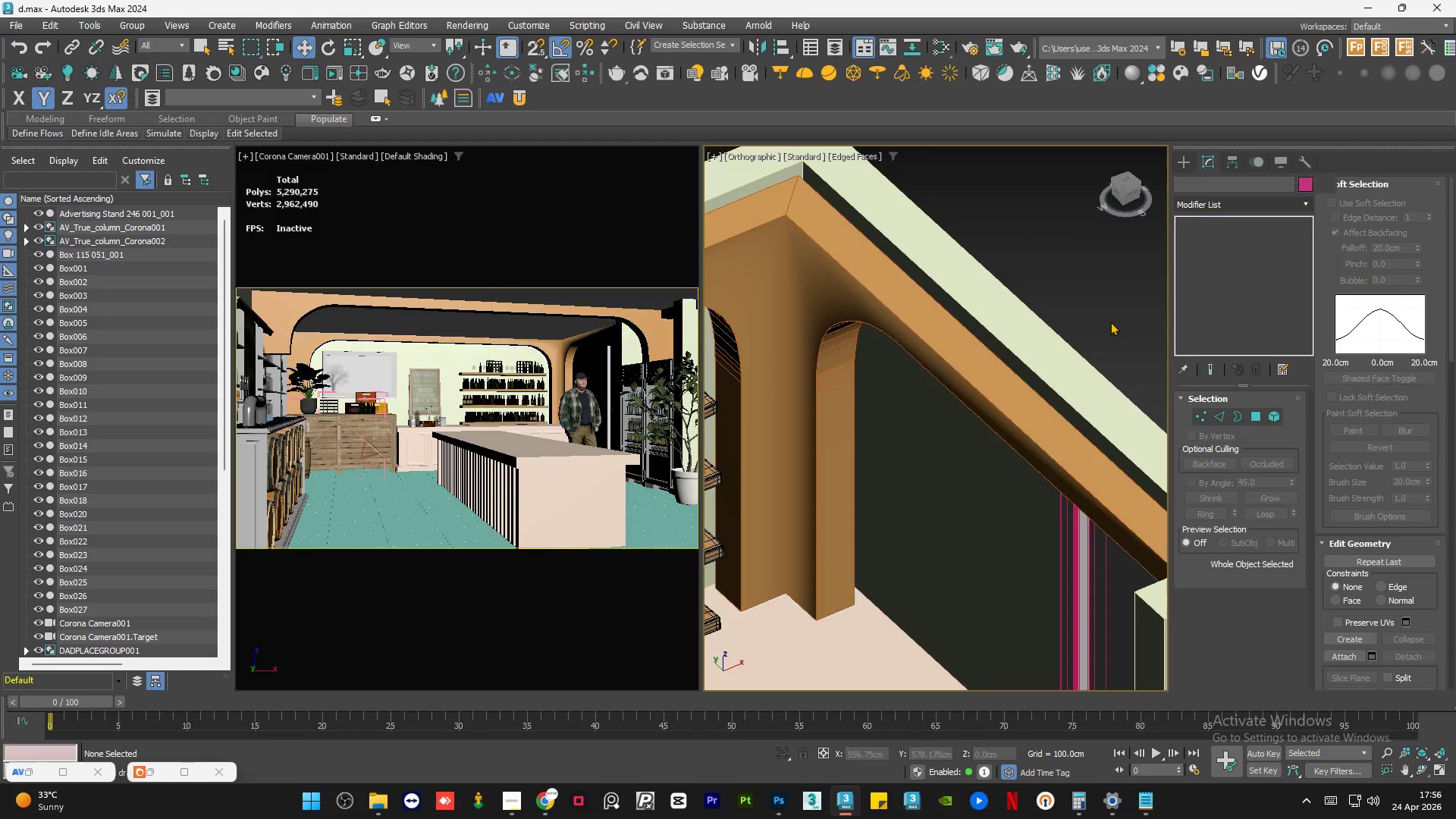 
scroll: coordinate [1110, 322], scroll_direction: down, amount: 4.0
 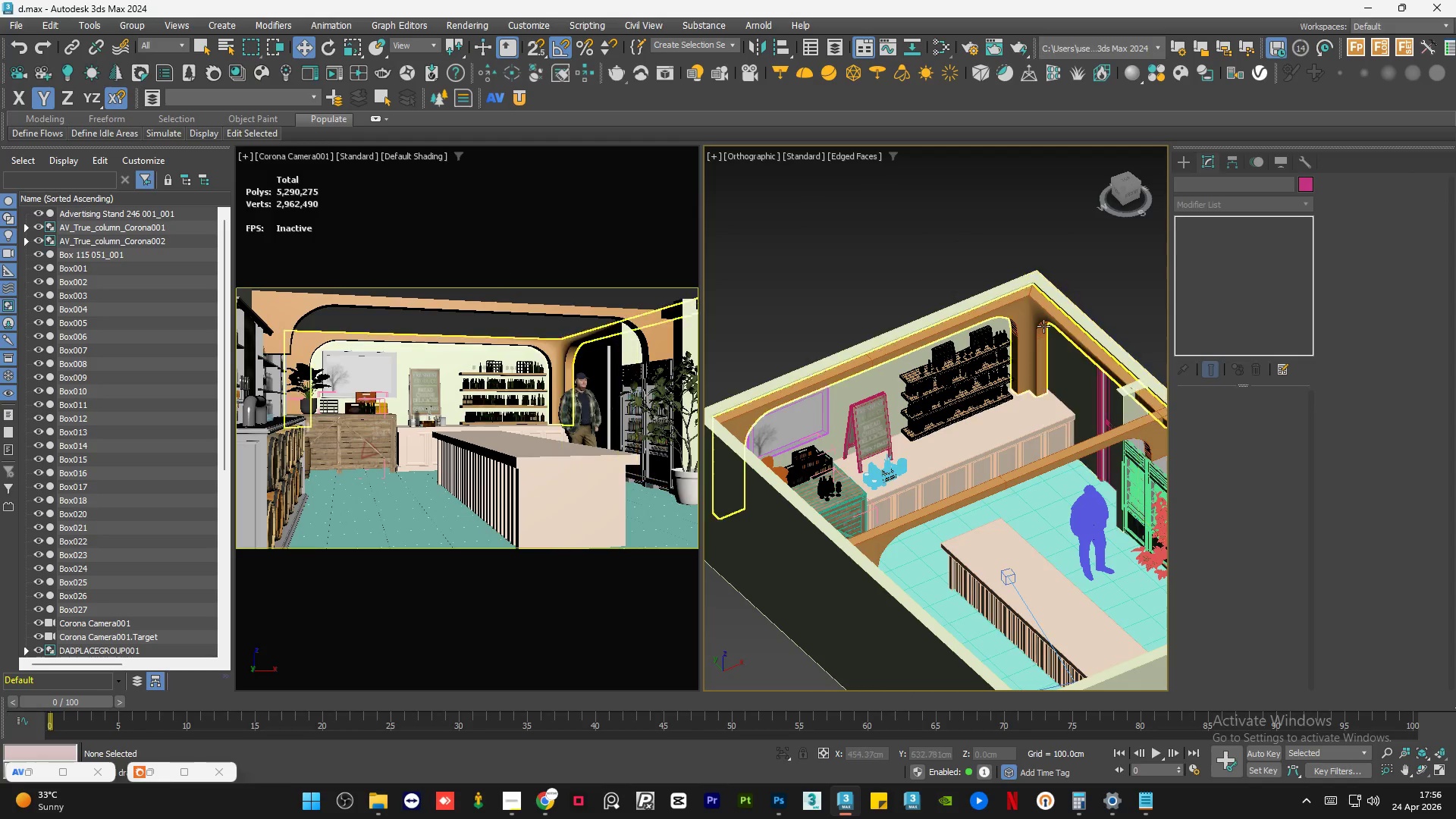 
left_click([1043, 325])
 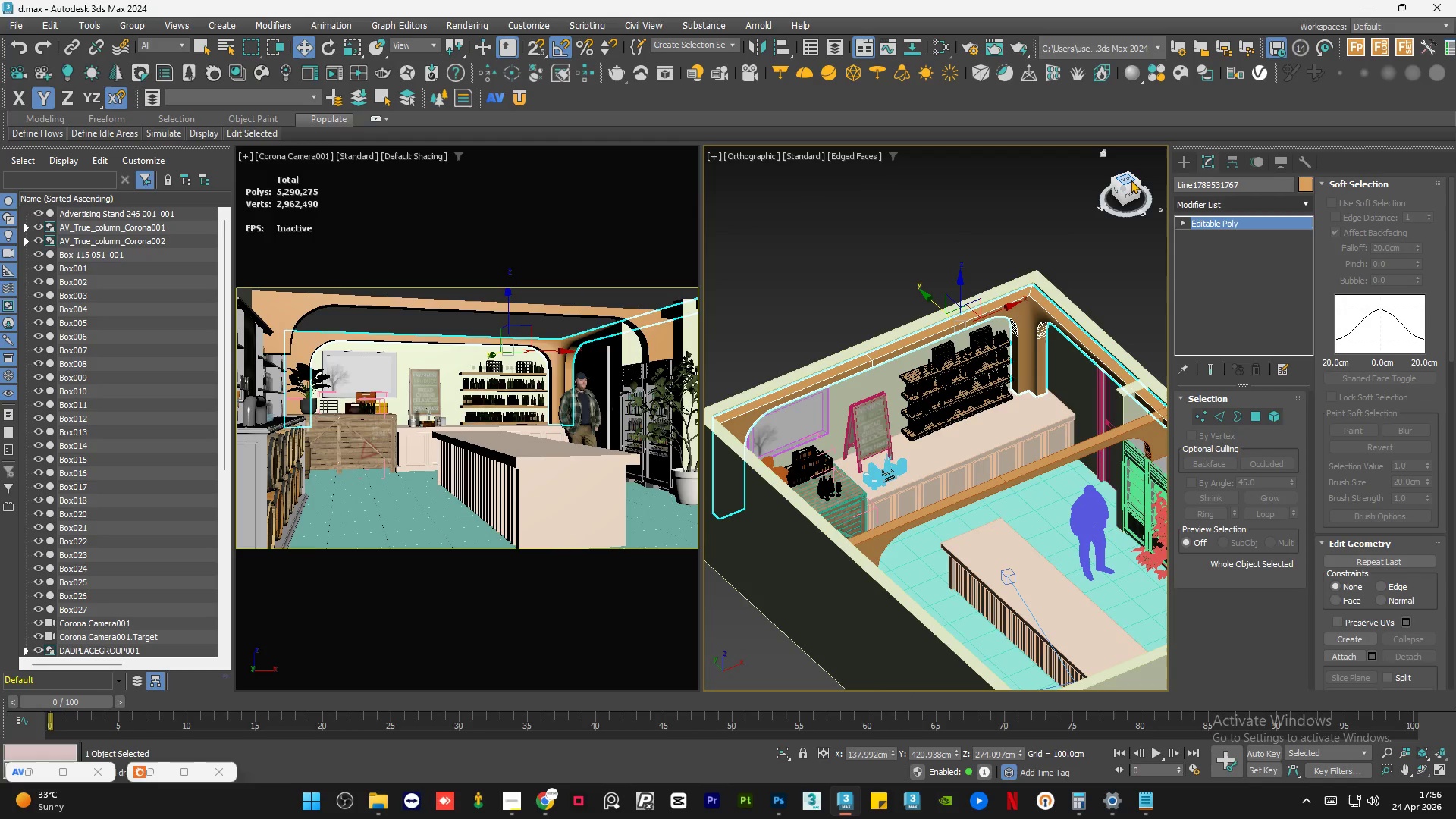 
left_click([1131, 180])
 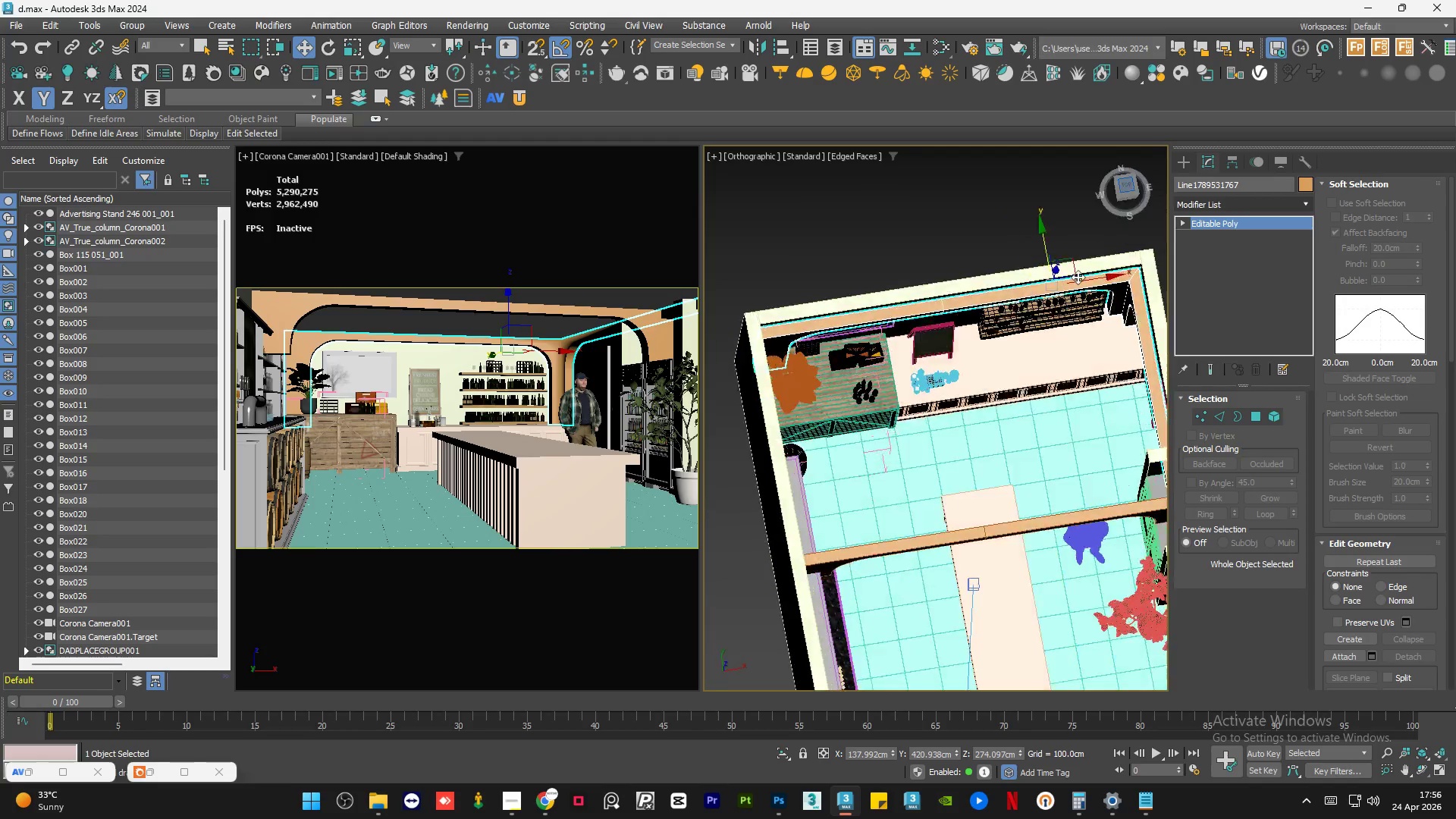 
left_click([955, 244])
 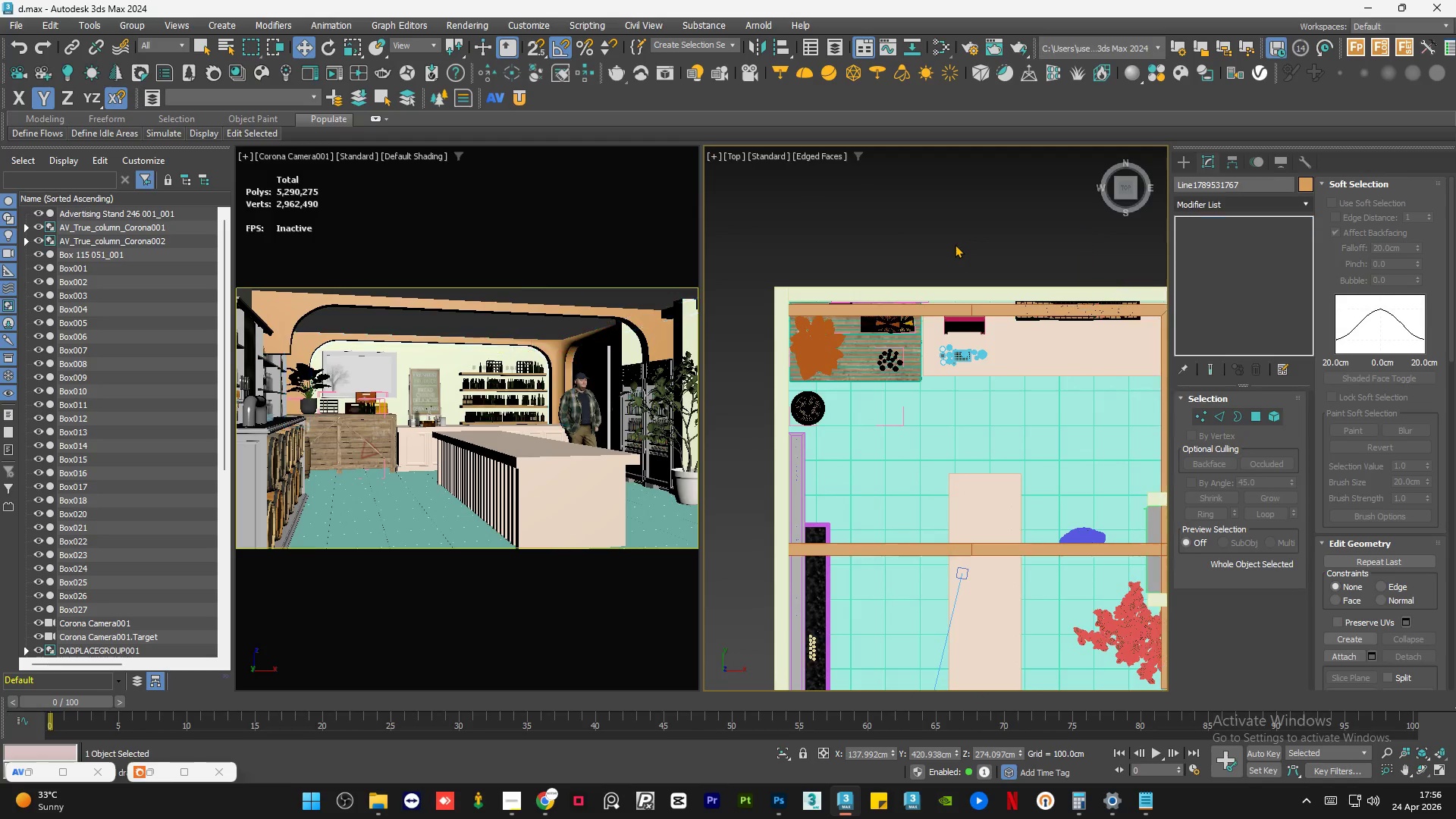 
scroll: coordinate [989, 348], scroll_direction: down, amount: 1.0
 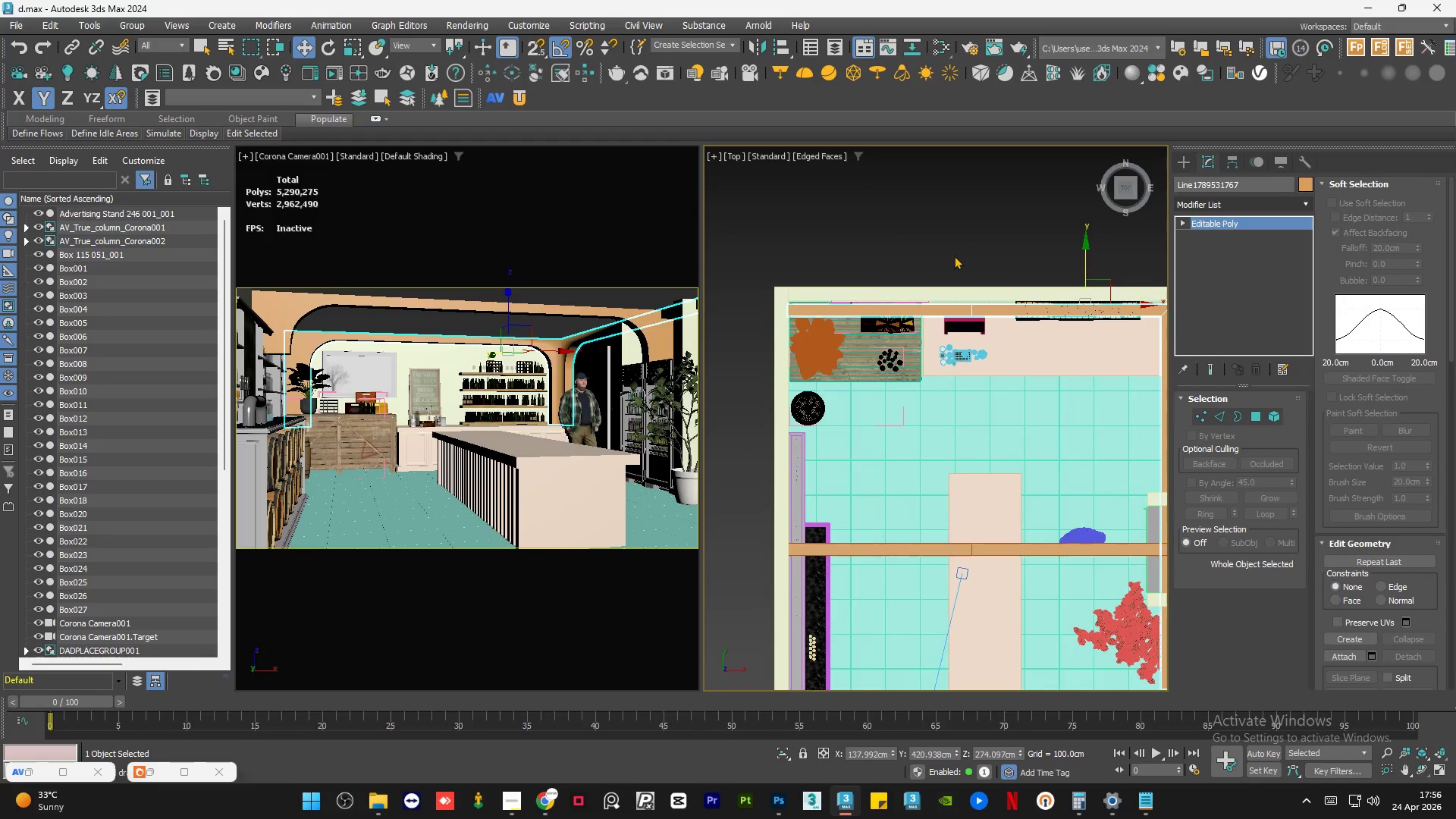 
double_click([955, 244])
 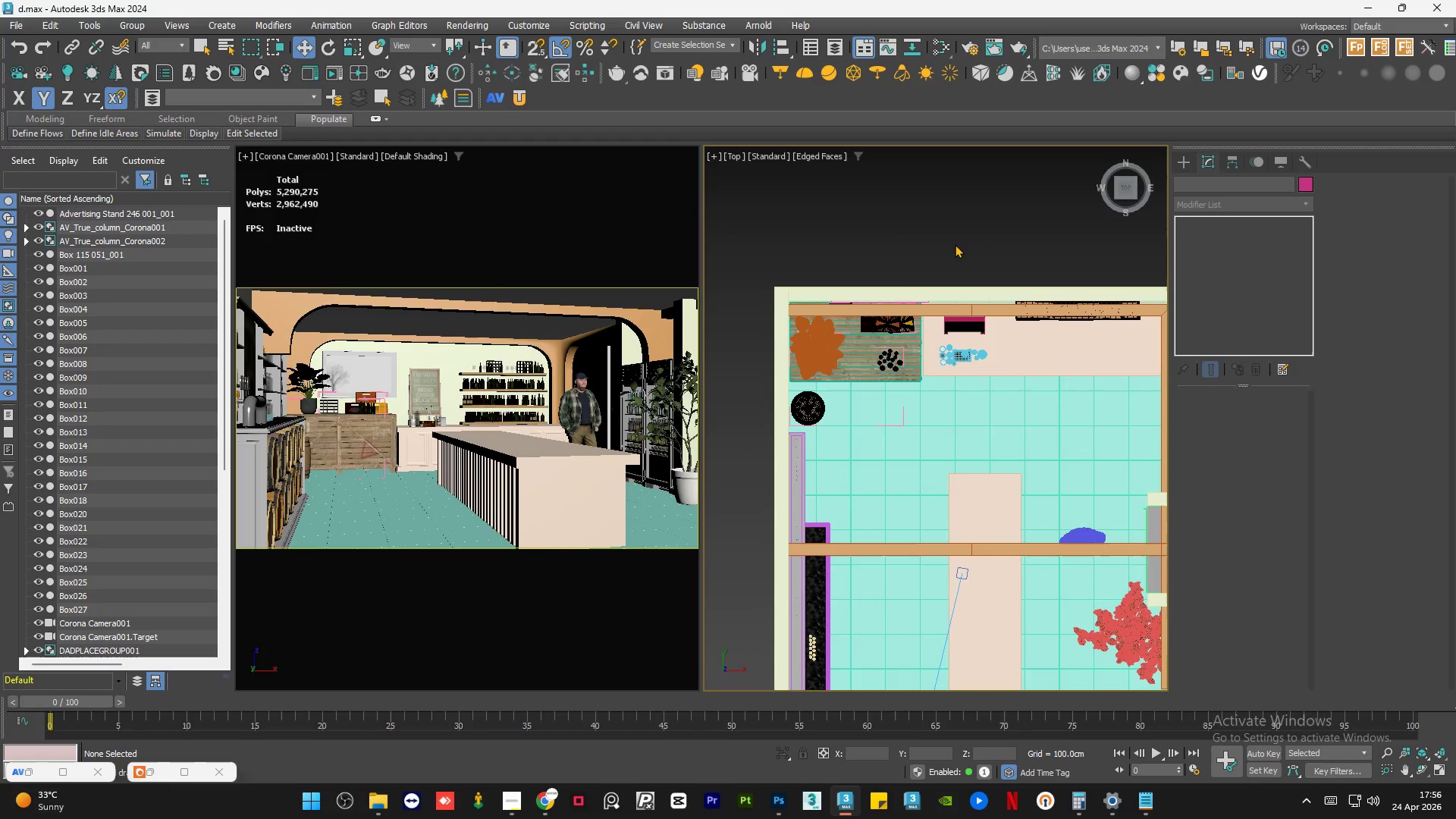 
key(Control+S)
 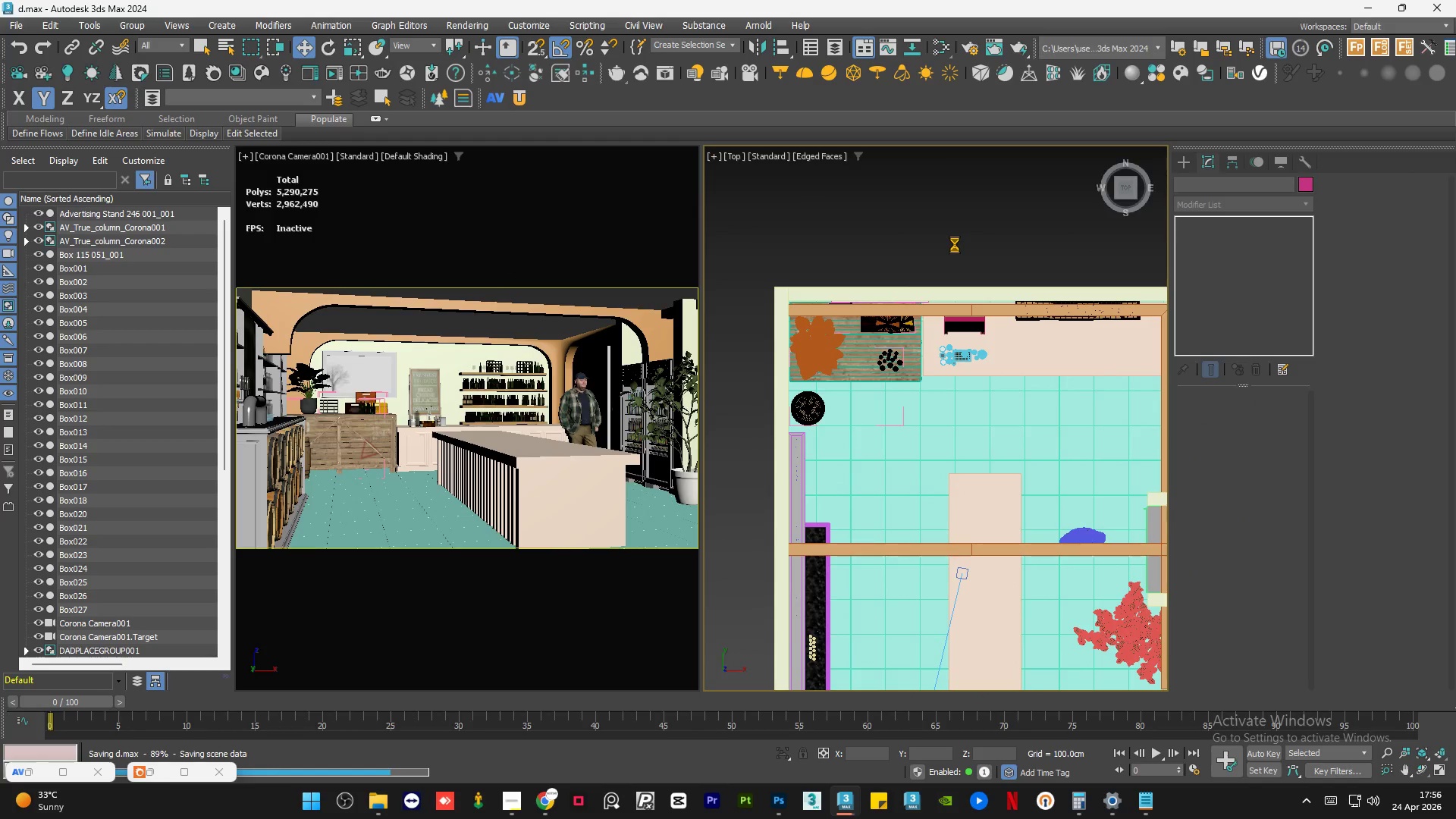 
scroll: coordinate [890, 281], scroll_direction: down, amount: 2.0
 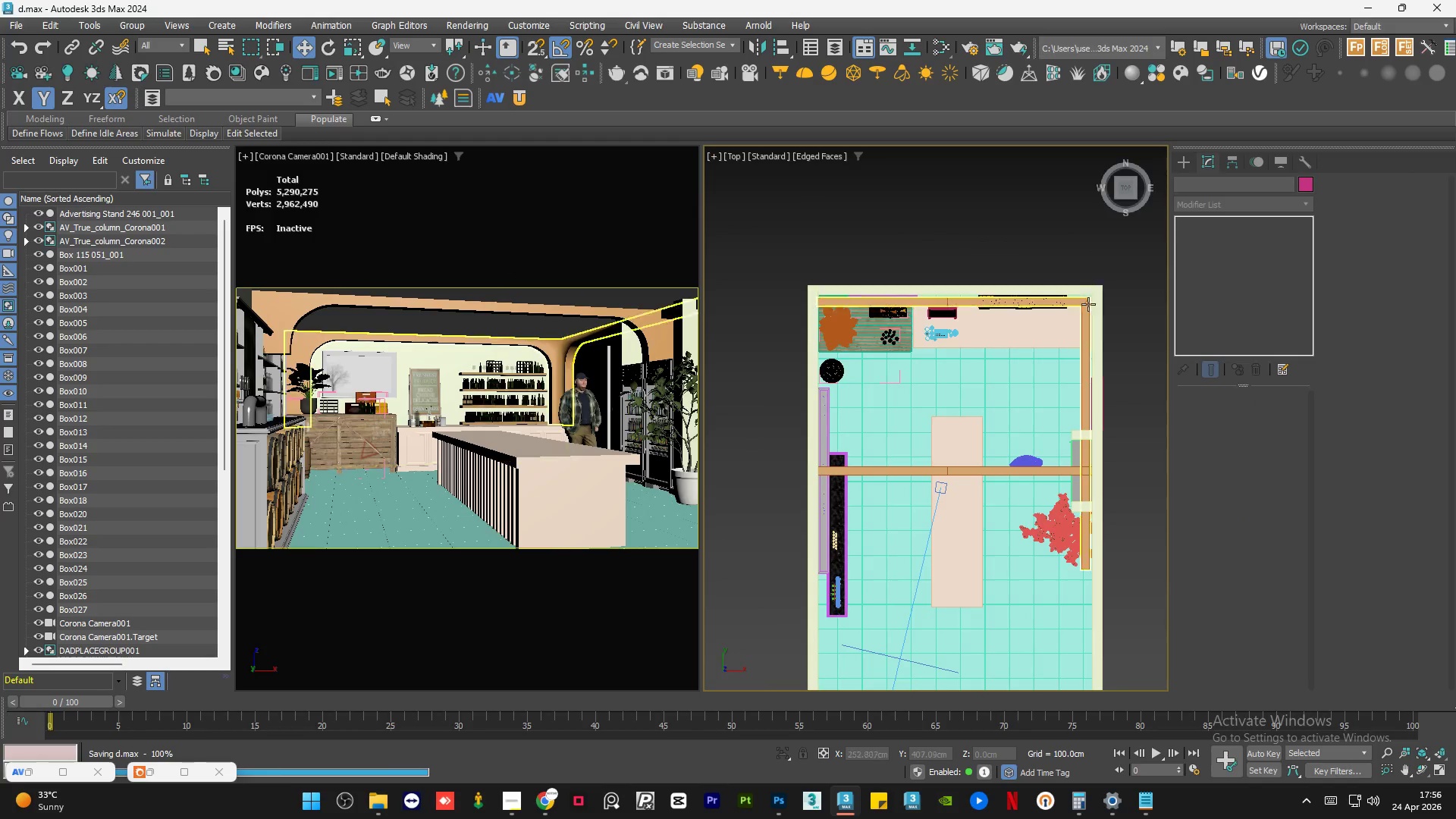 
scroll: coordinate [1069, 299], scroll_direction: up, amount: 4.0
 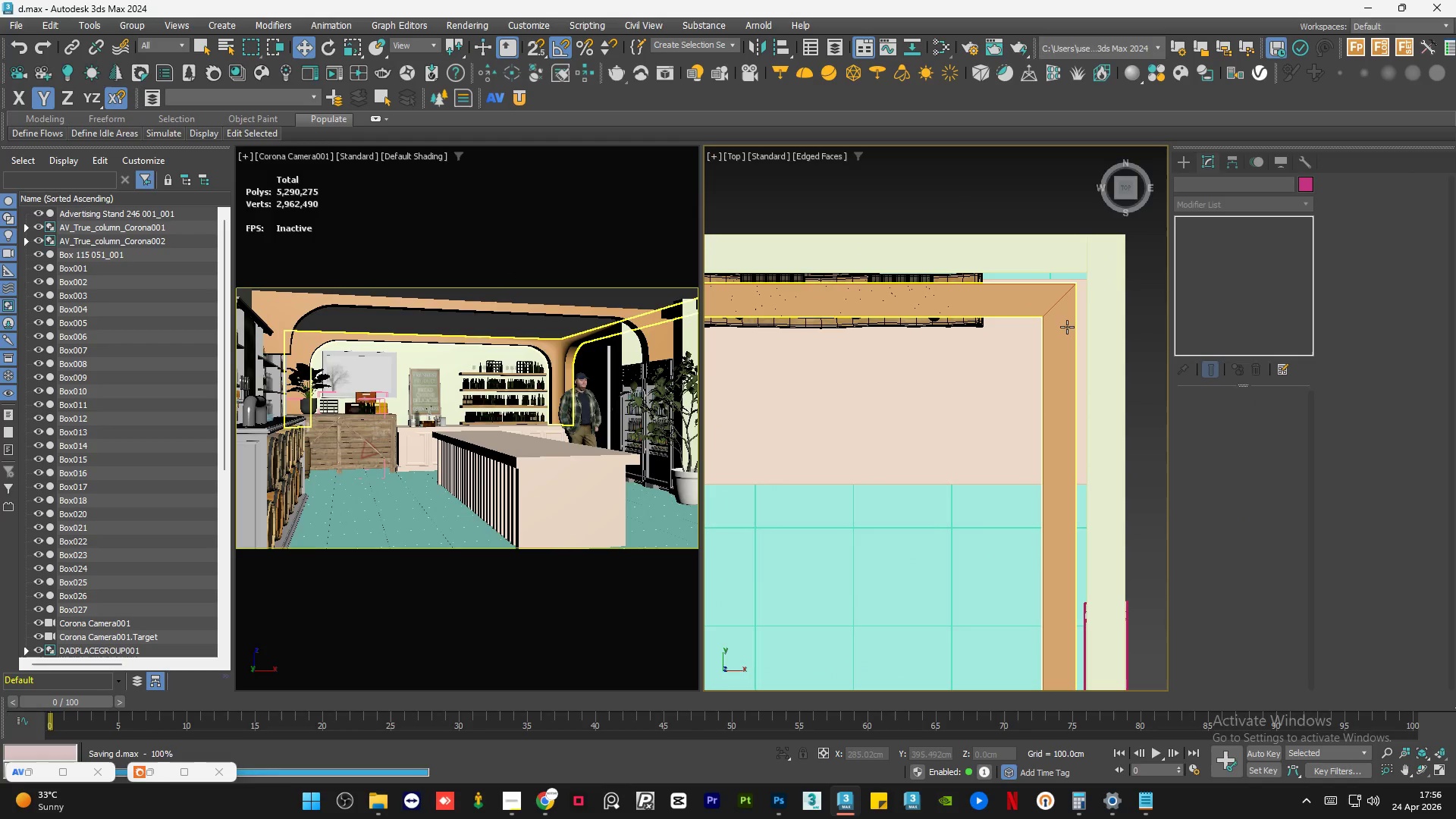 
left_click([1062, 328])
 